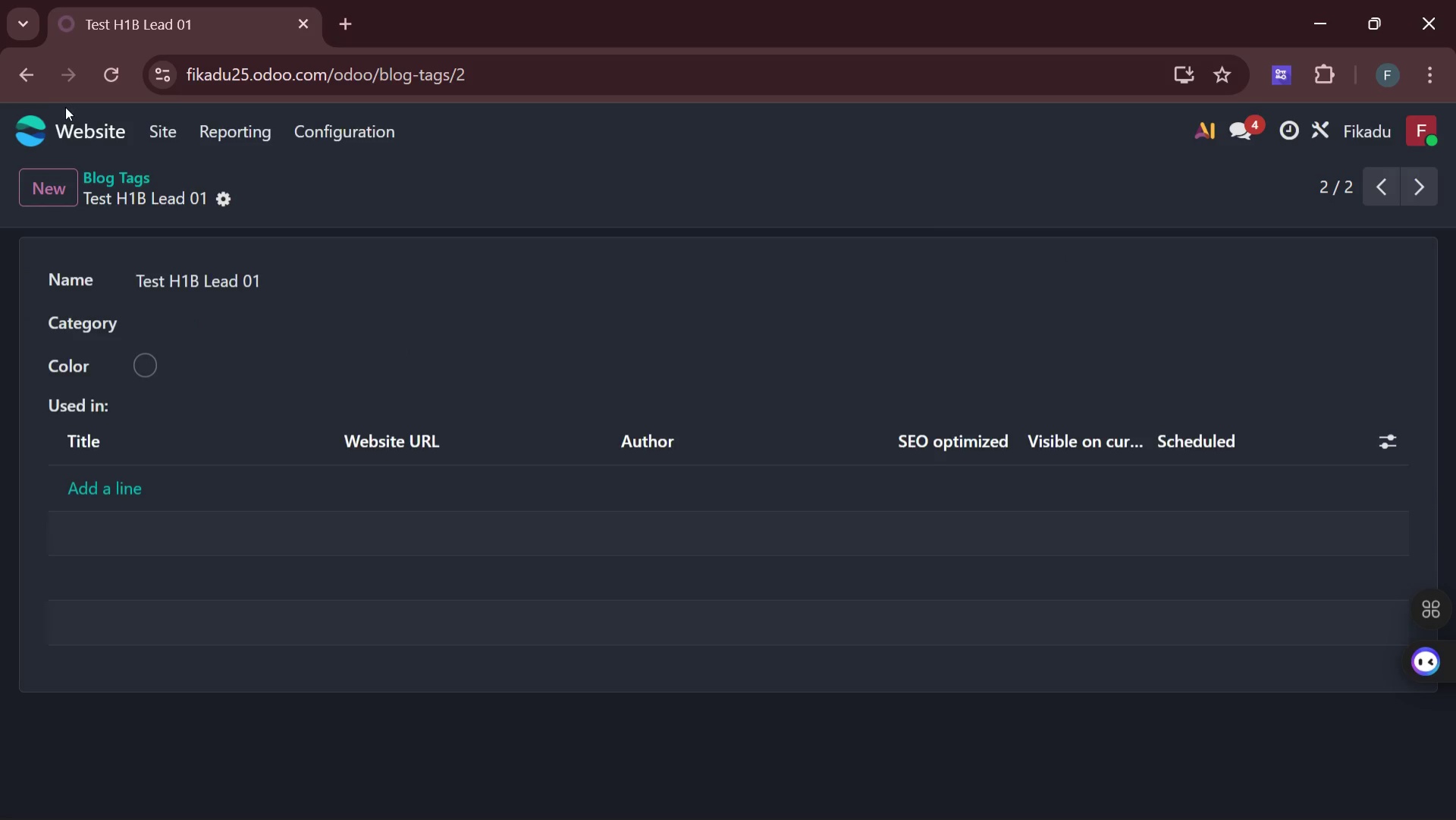 
wait(6.36)
 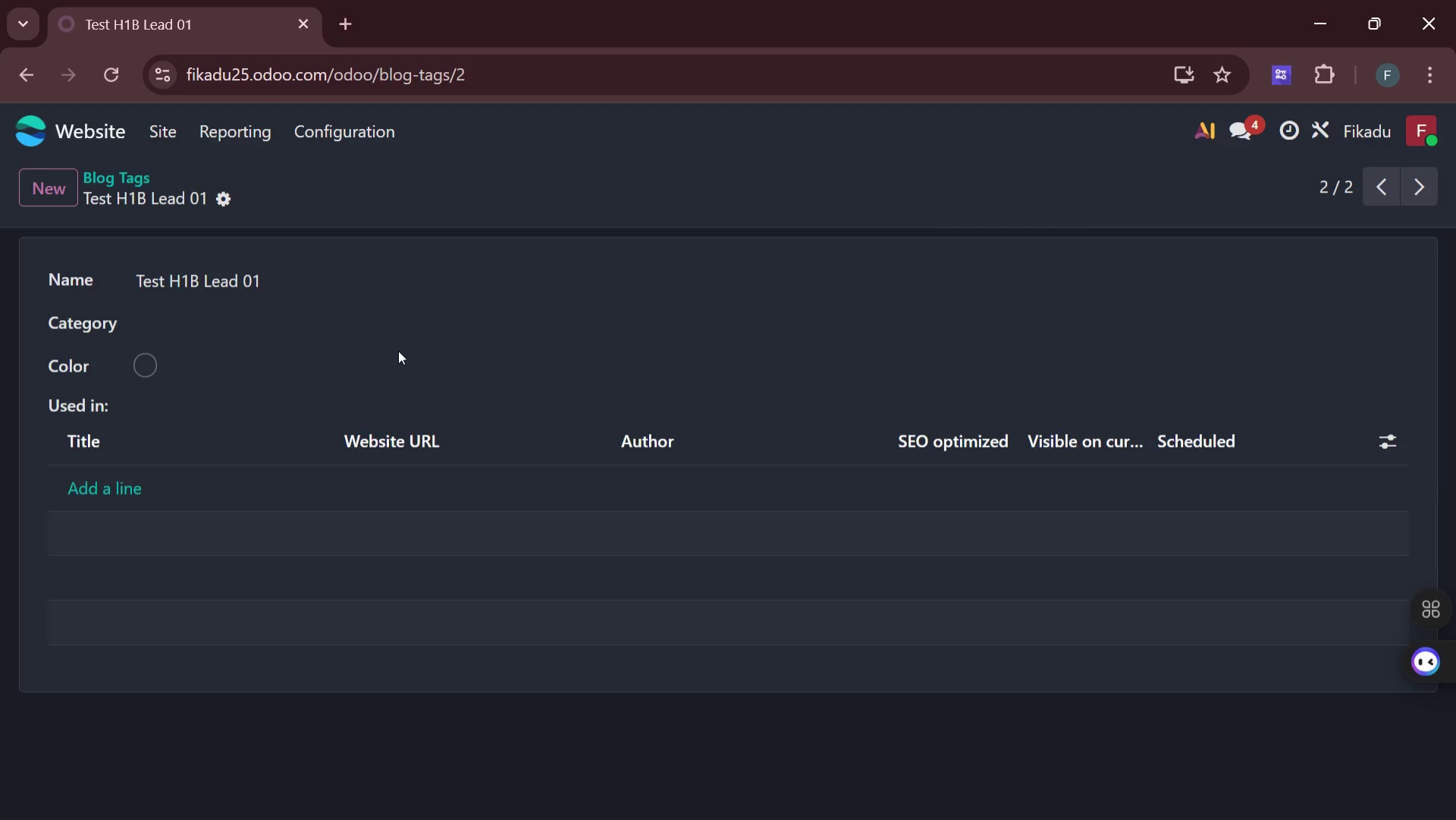 
left_click([30, 85])
 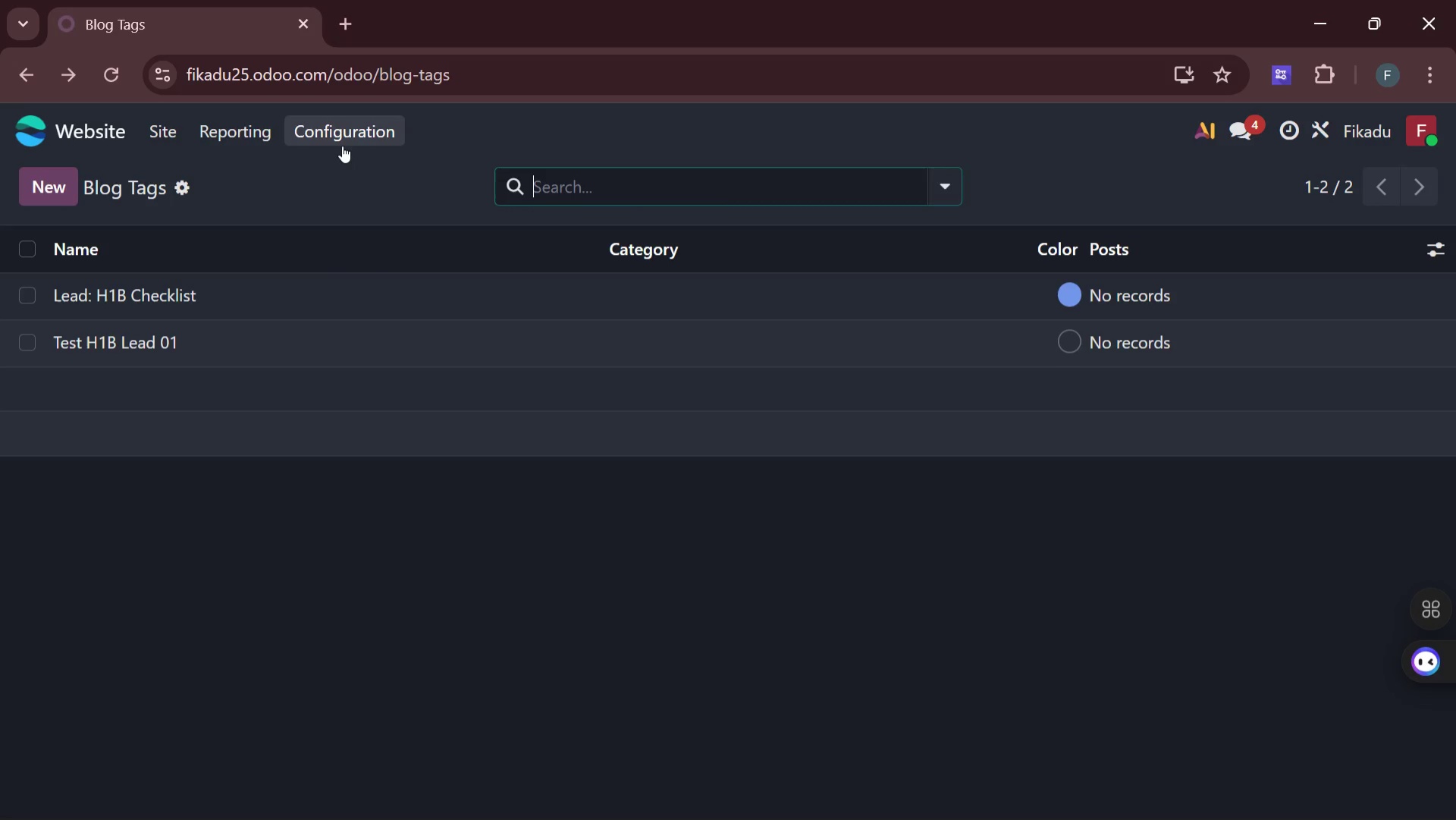 
wait(5.75)
 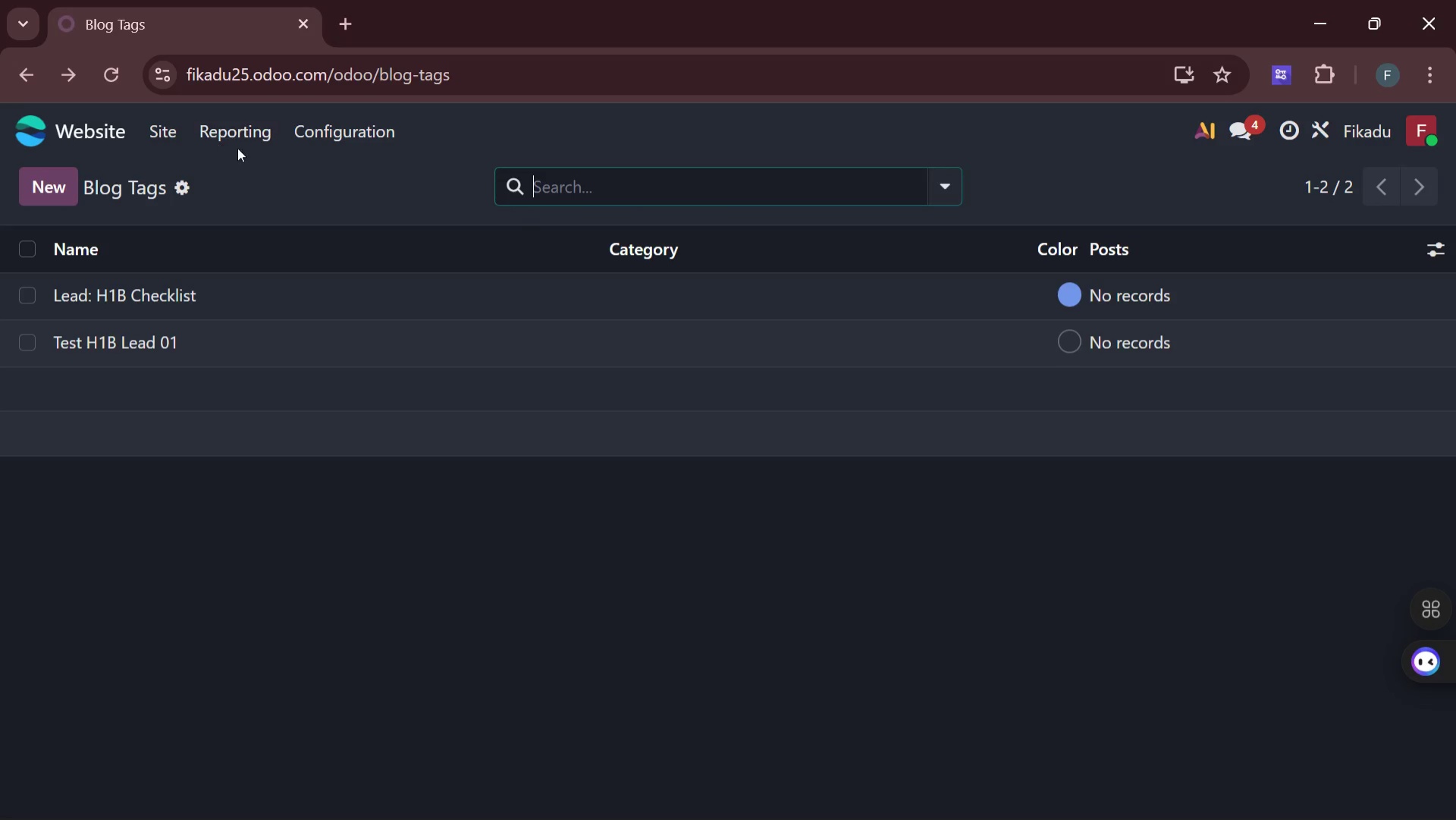 
left_click([345, 138])
 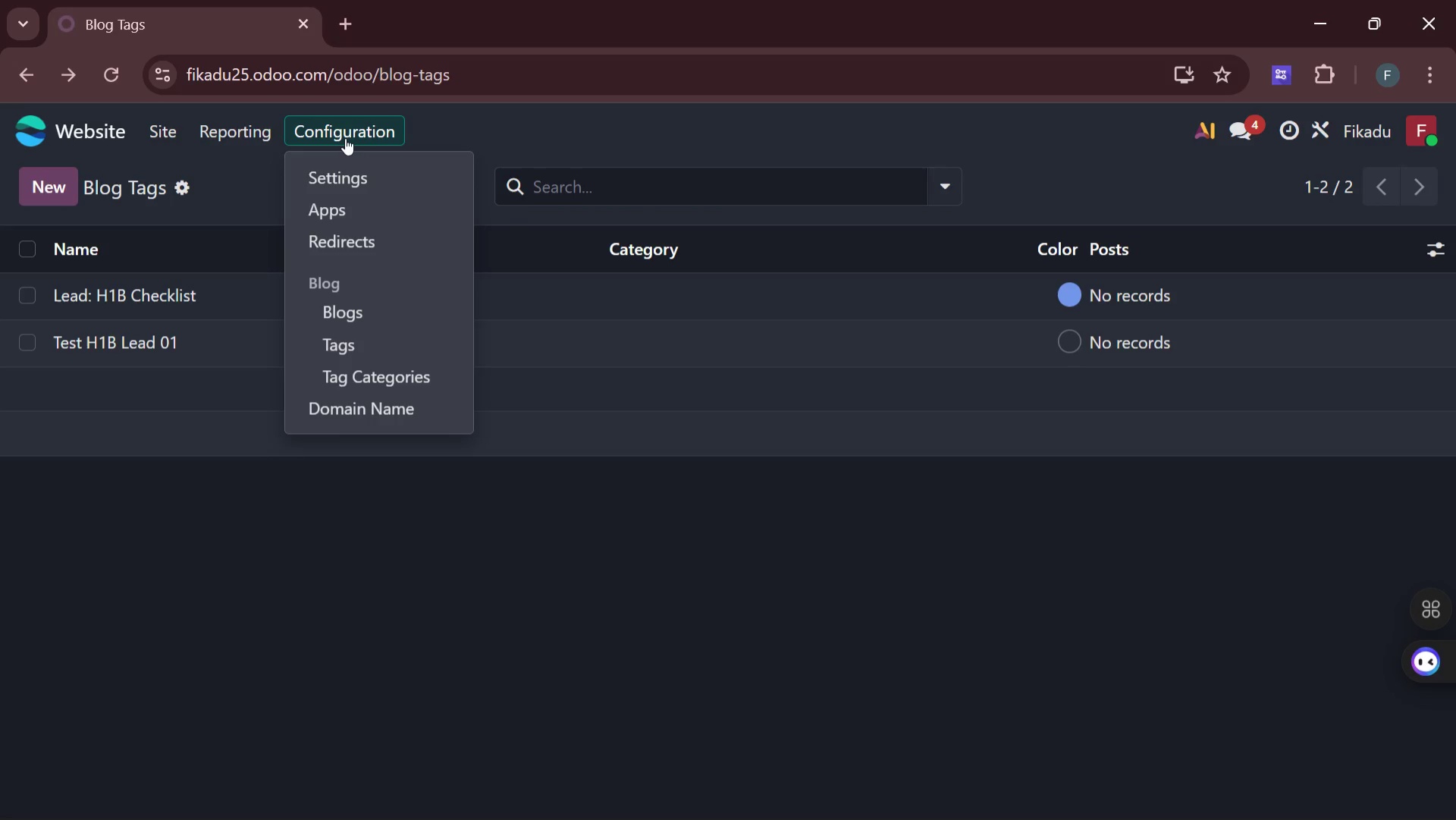 
mouse_move([215, 137])
 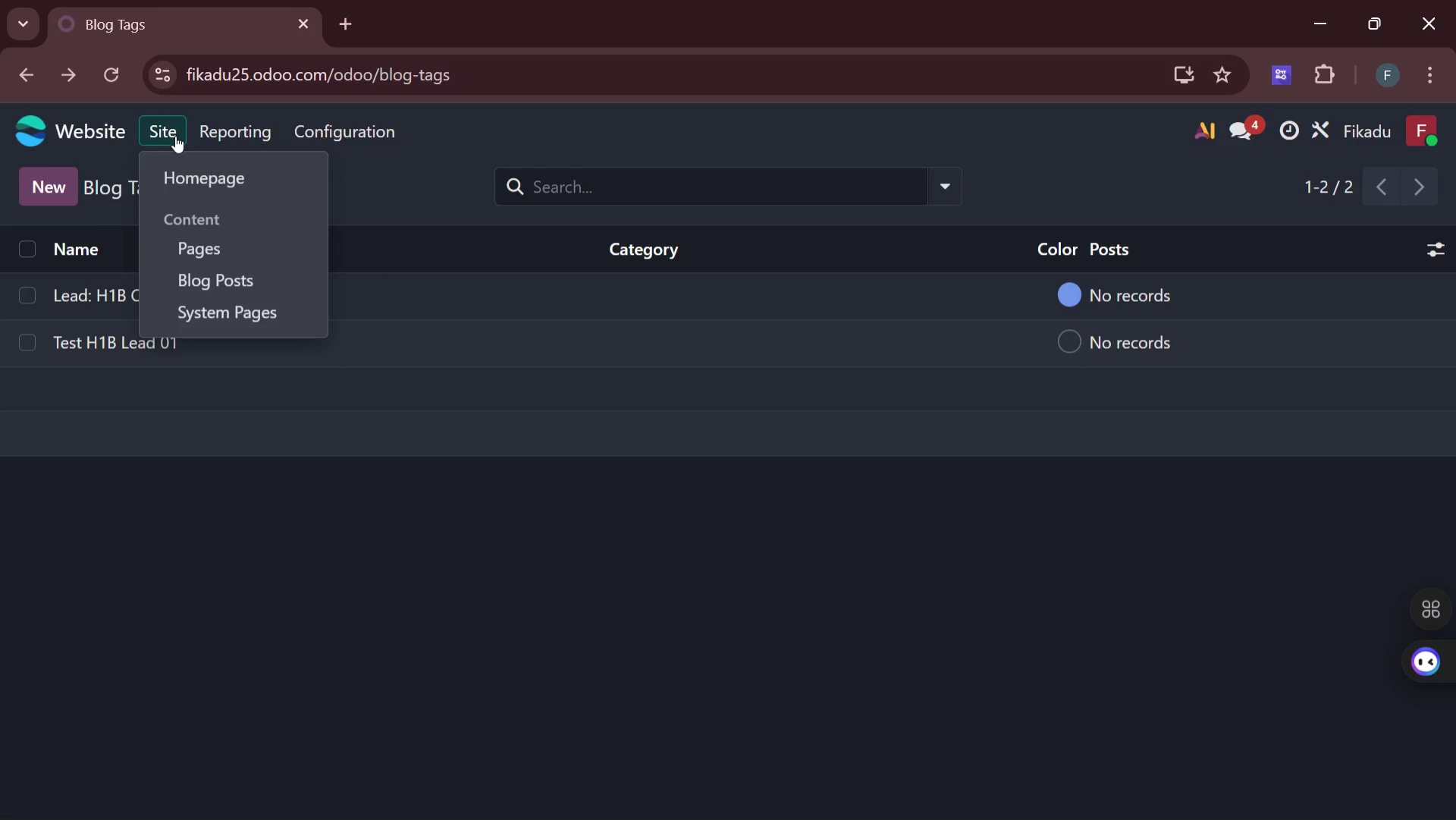 
mouse_move([202, 136])
 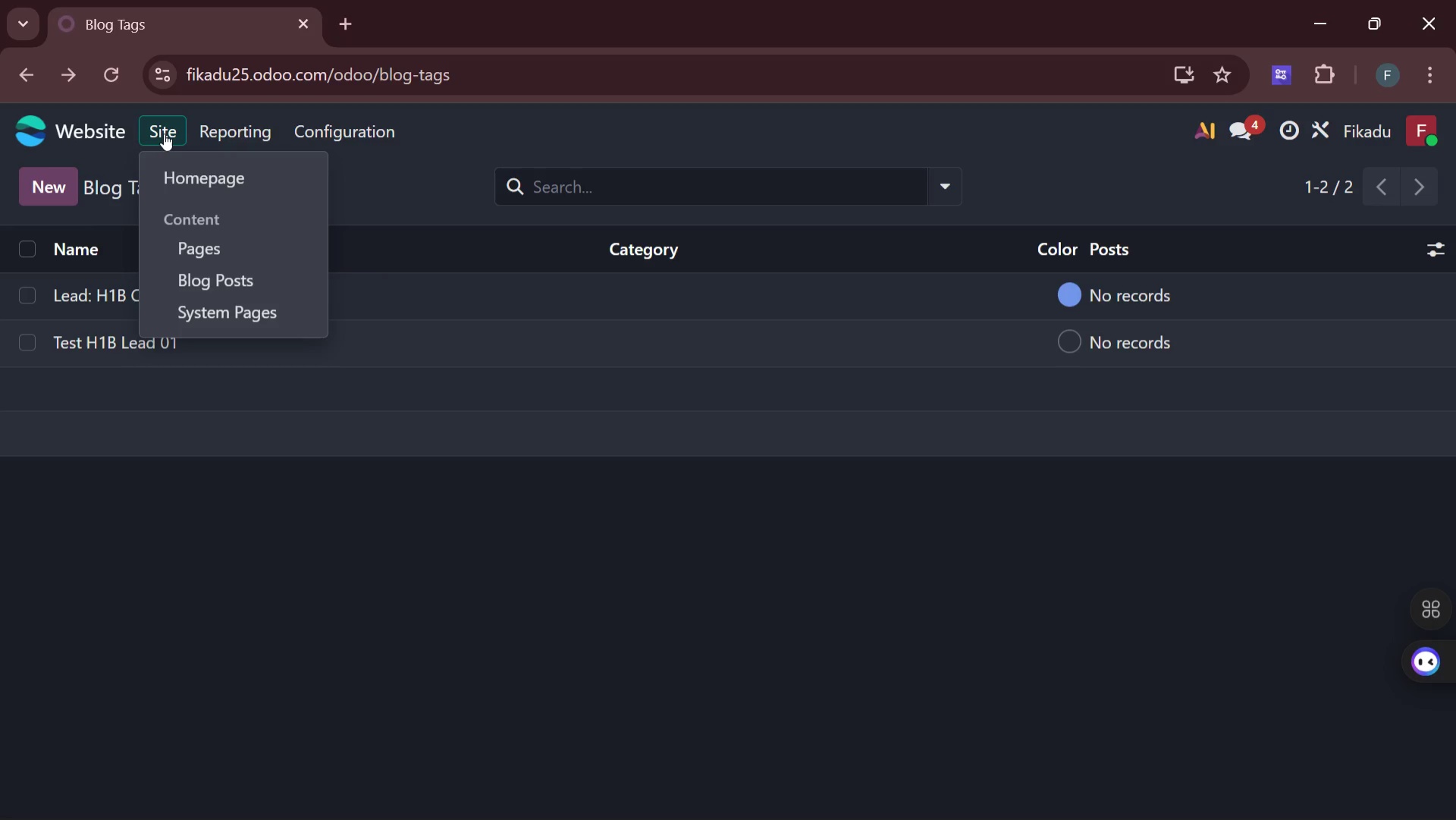 
wait(5.51)
 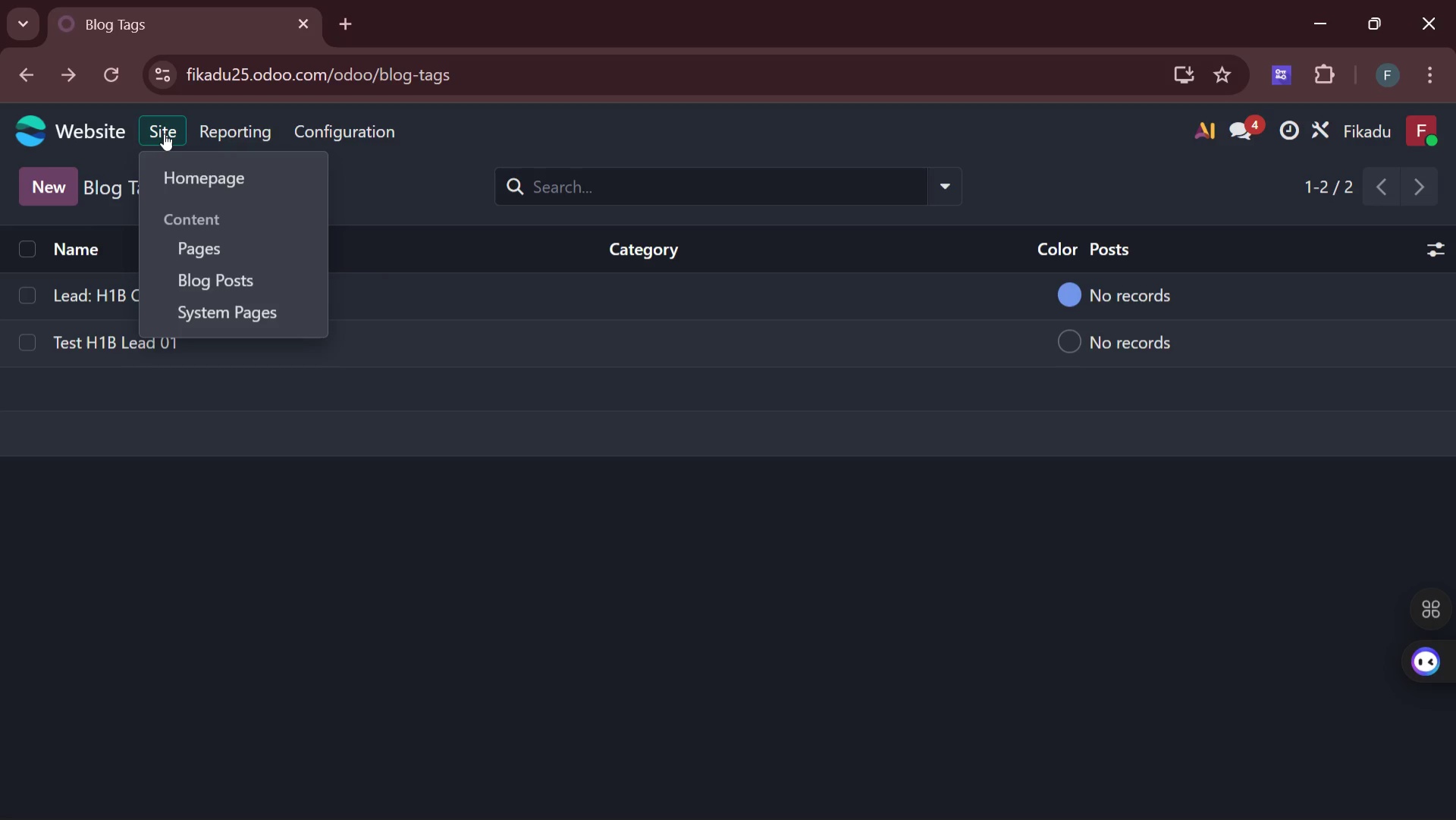 
left_click([164, 134])
 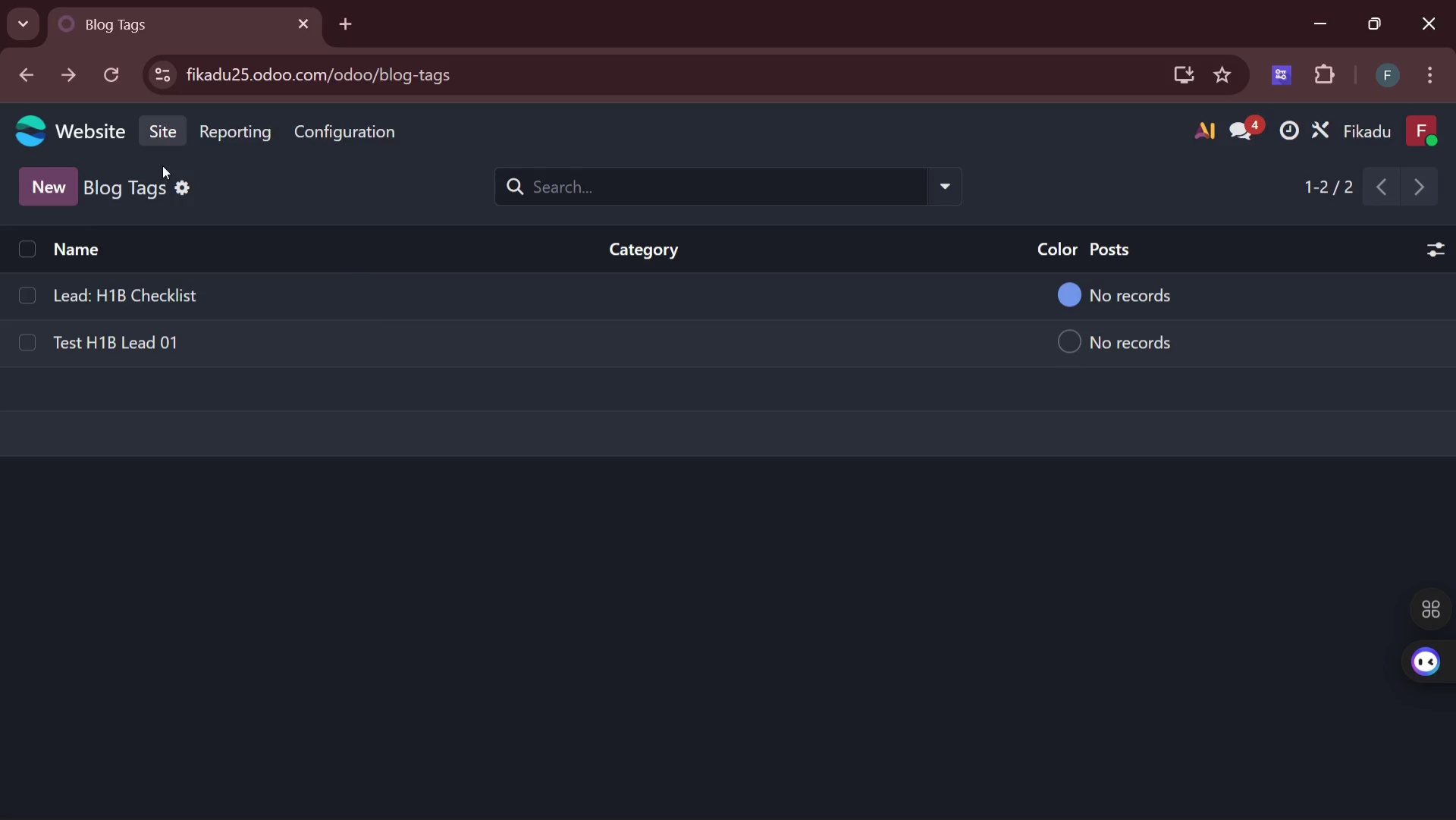 
left_click([165, 132])
 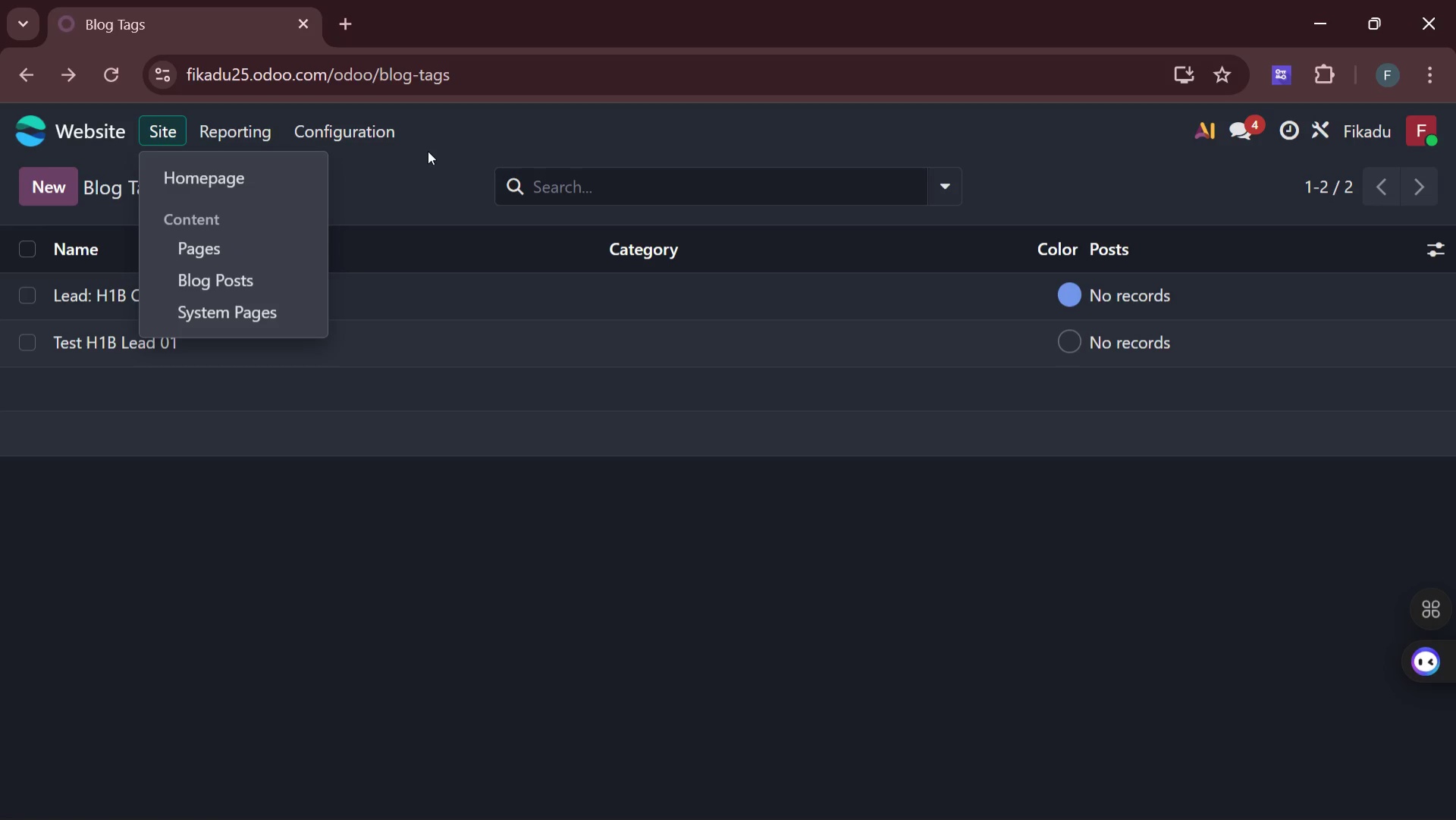 
wait(19.41)
 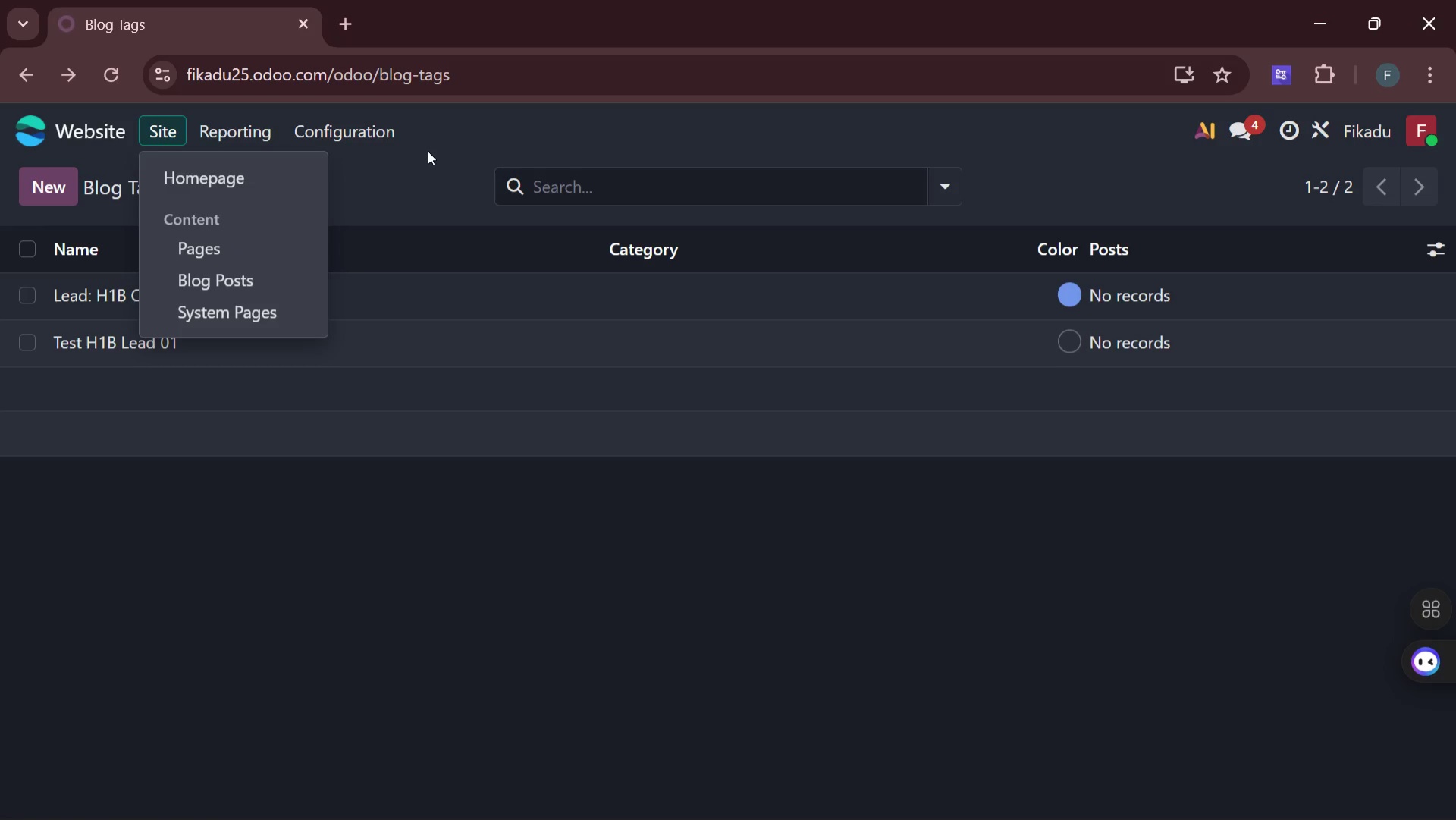 
left_click([484, 646])
 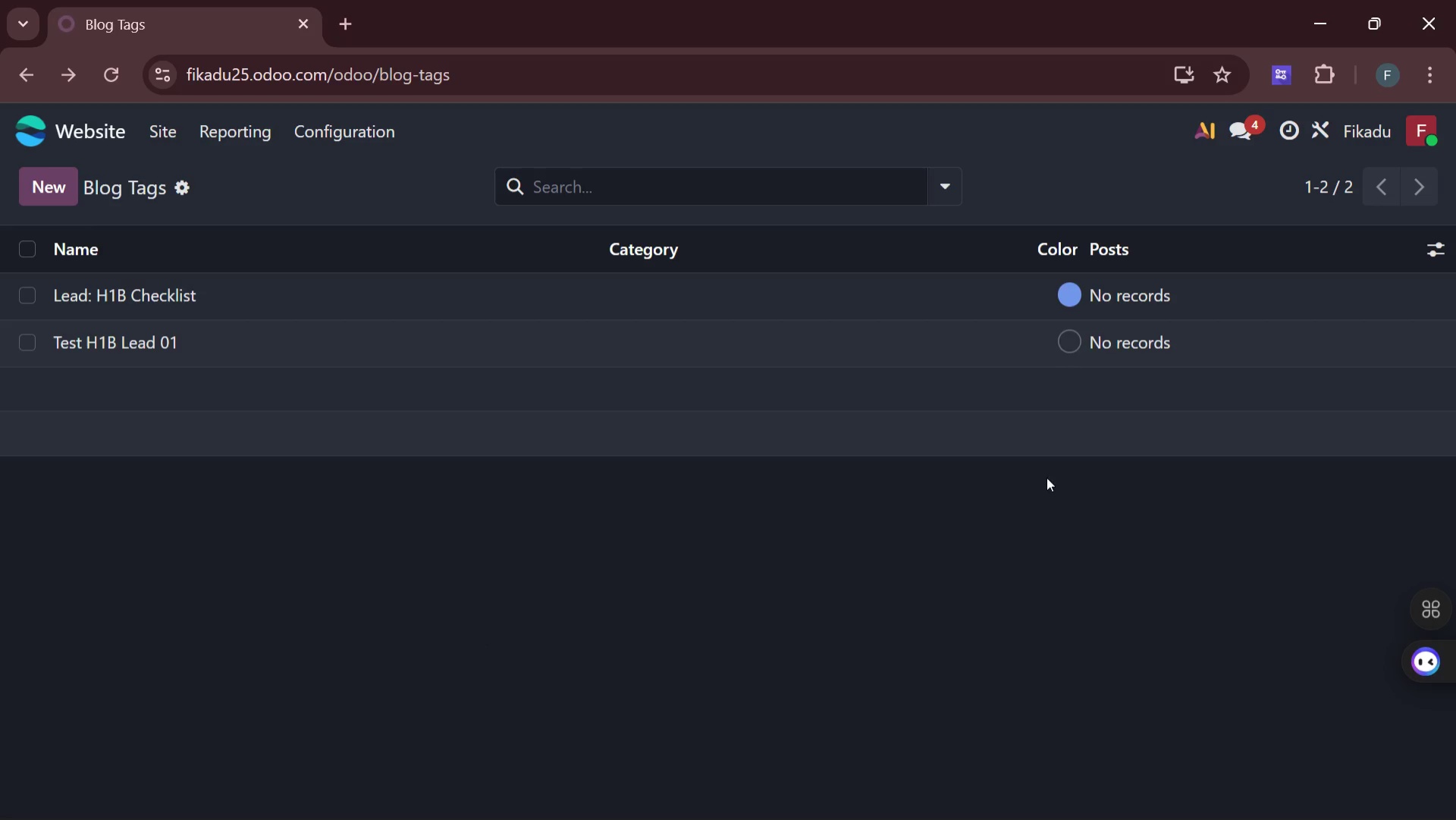 
wait(12.02)
 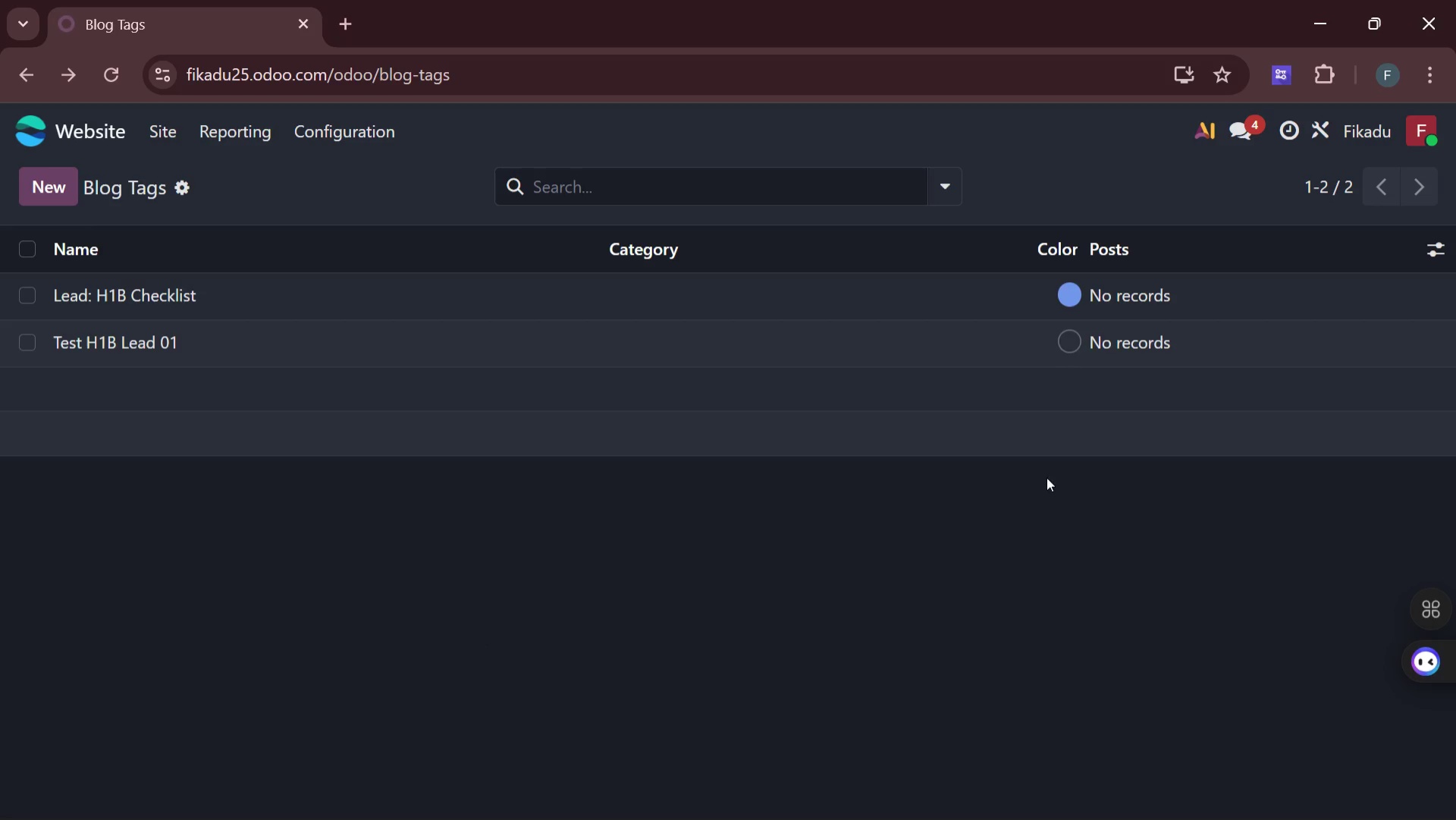 
left_click([32, 115])
 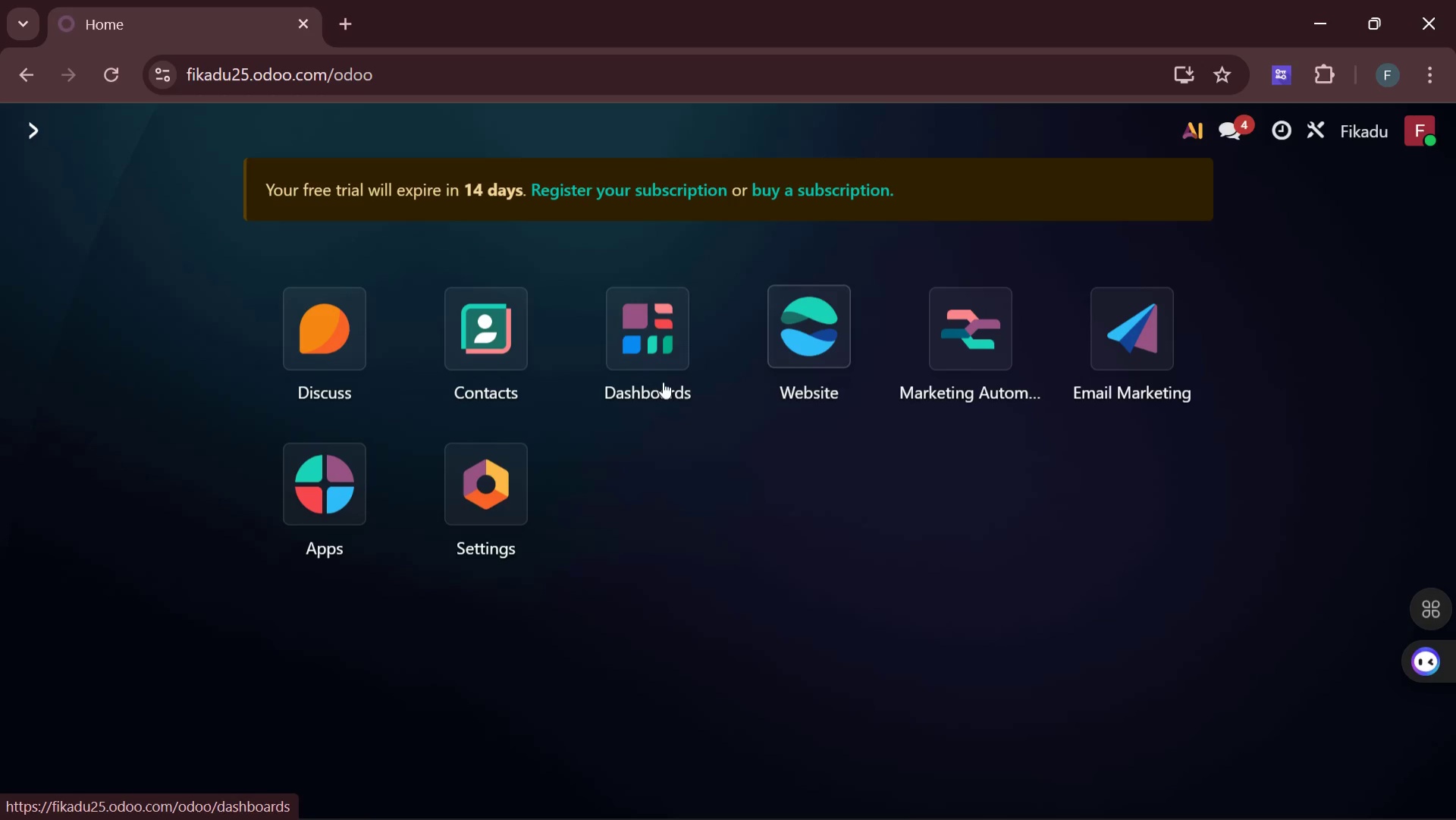 
left_click([322, 472])
 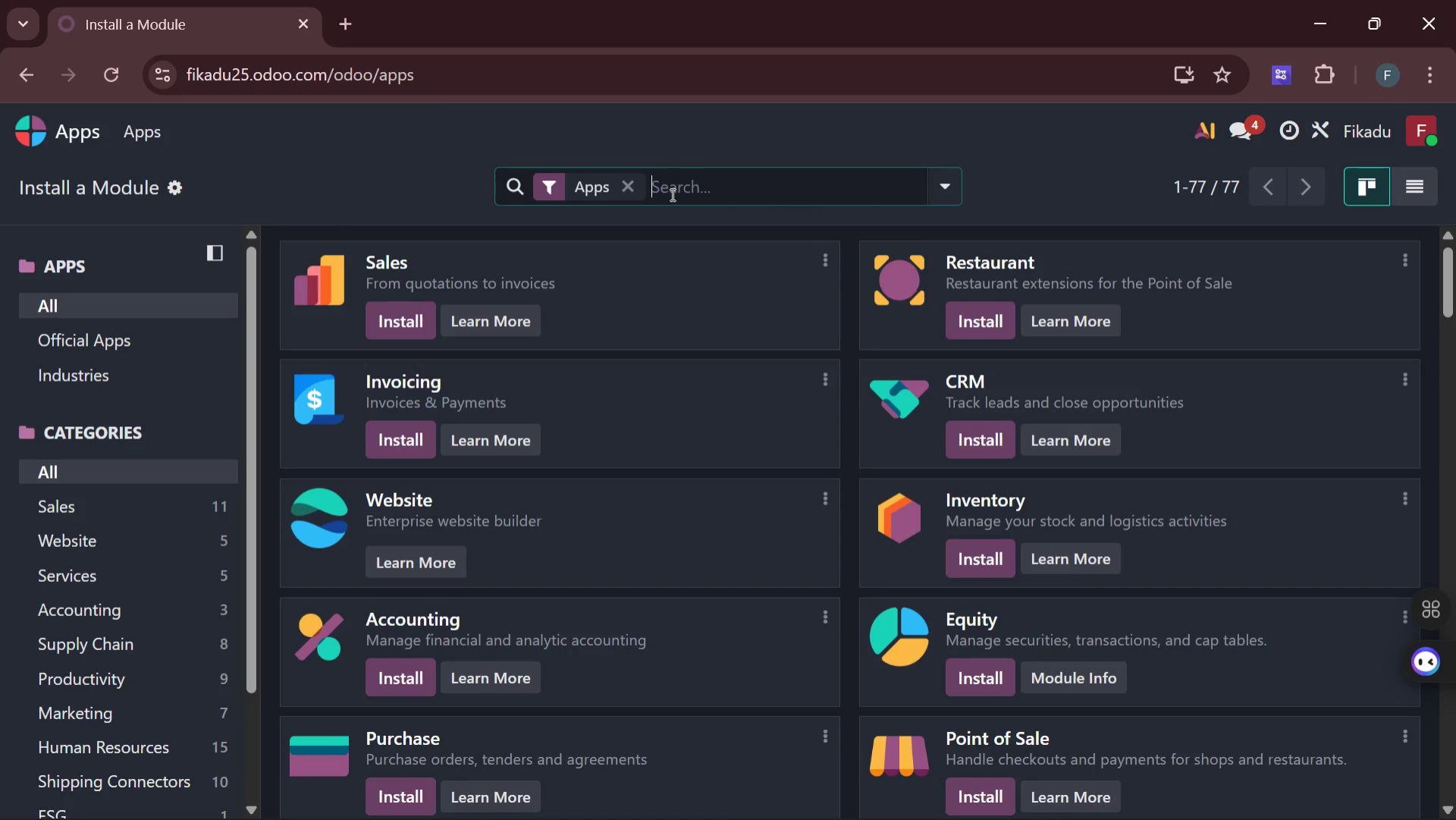 
key(Backspace)
type(contact)
 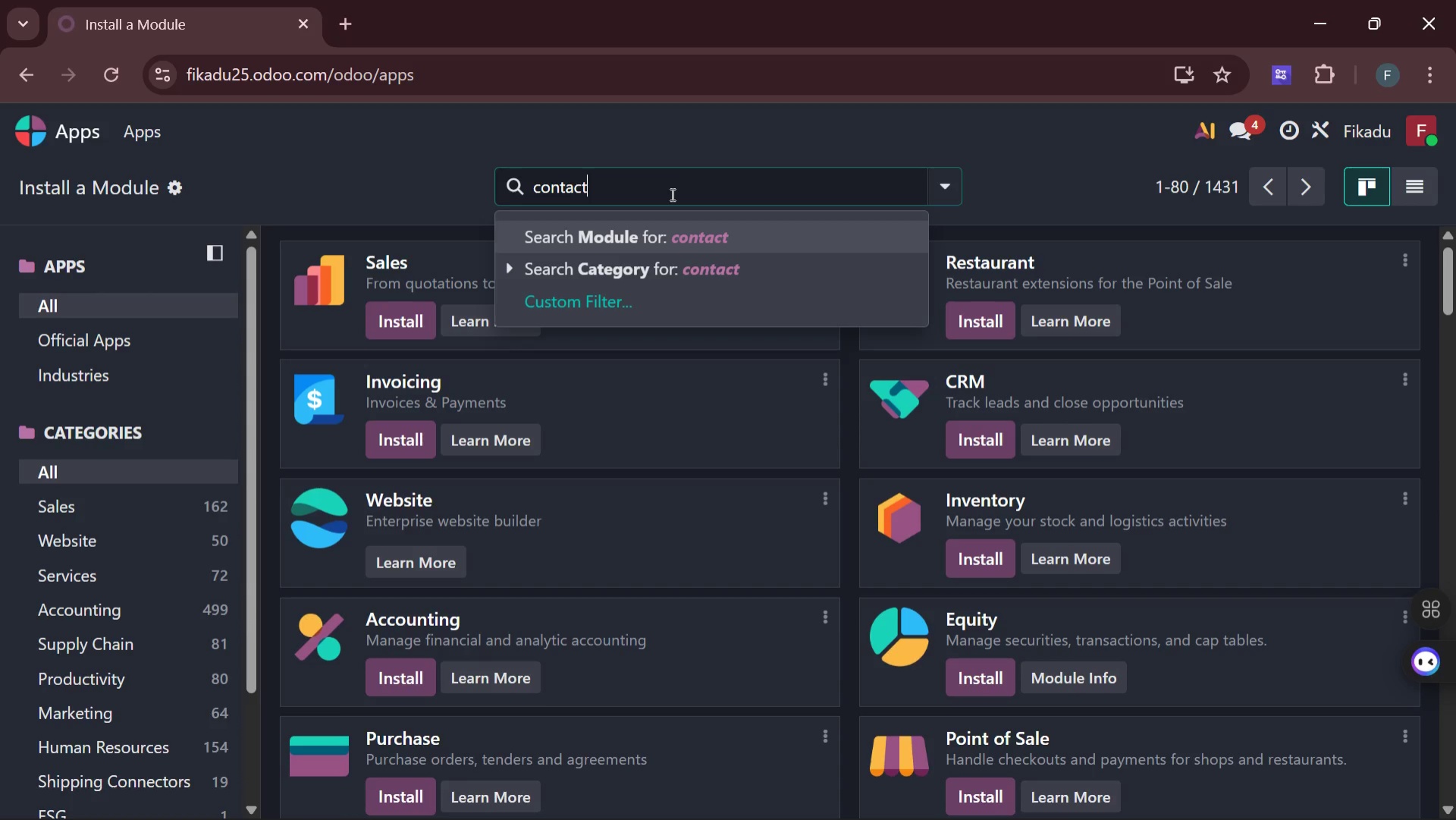 
key(Enter)
 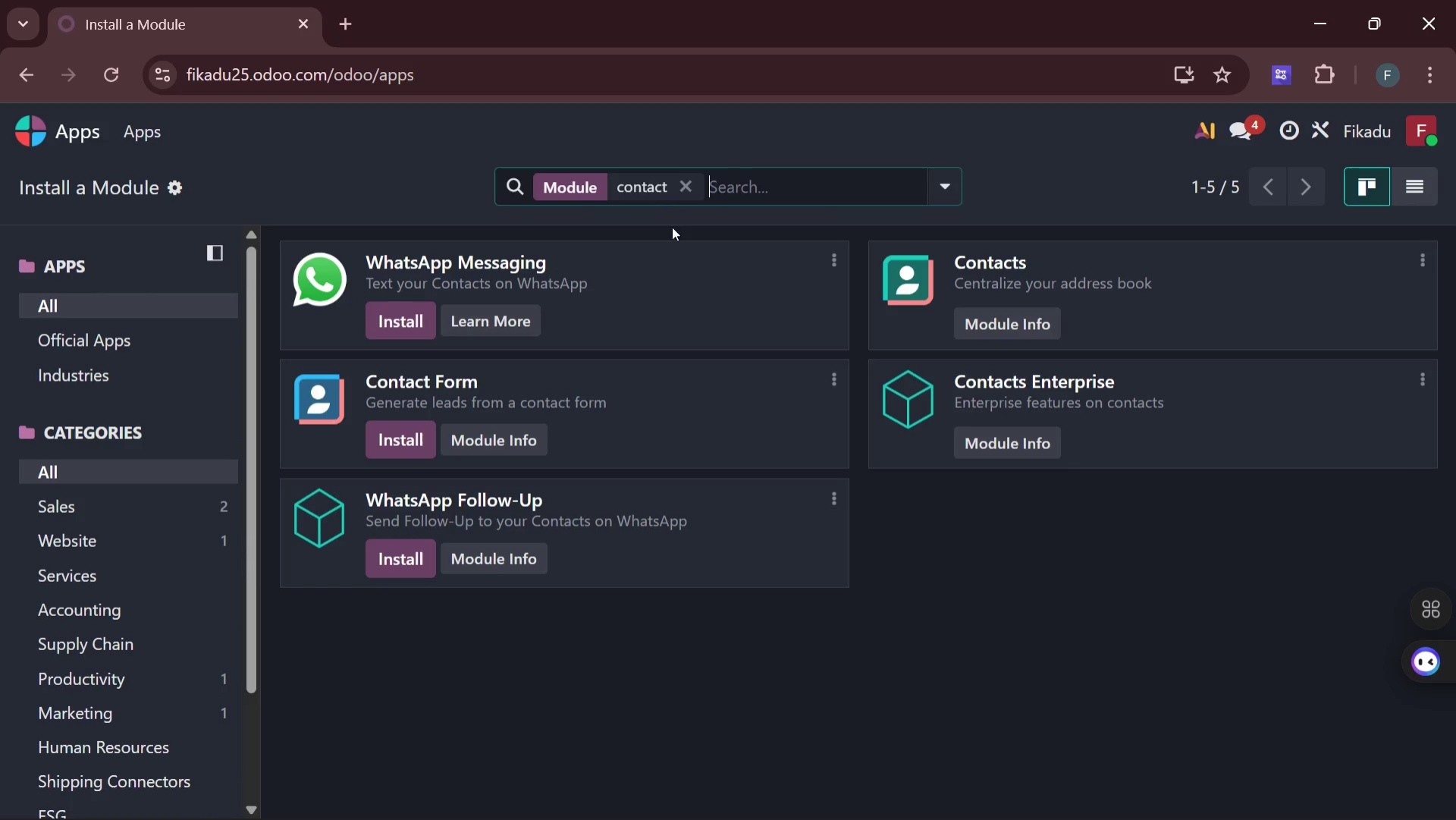 
wait(13.67)
 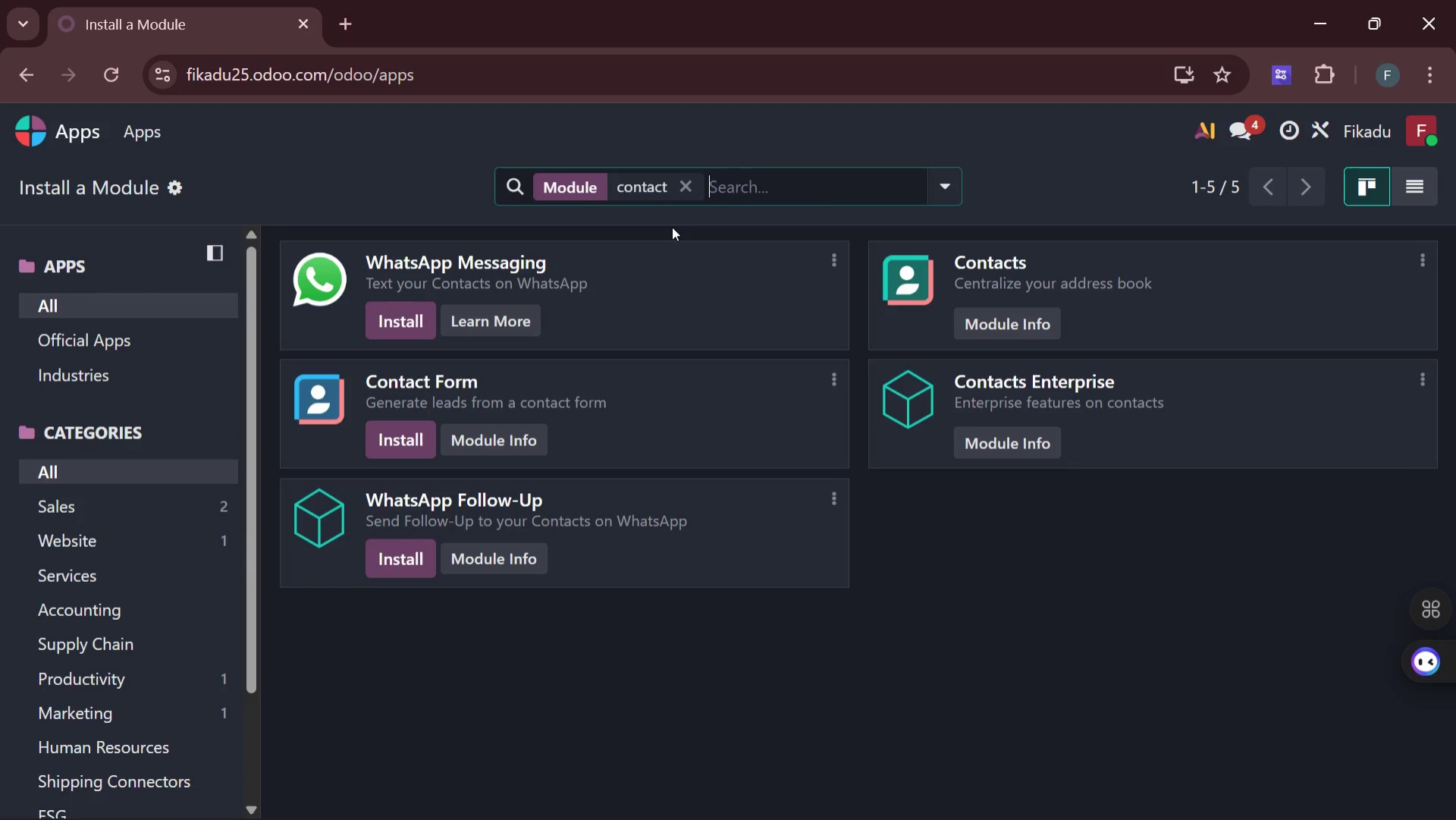 
left_click([403, 440])
 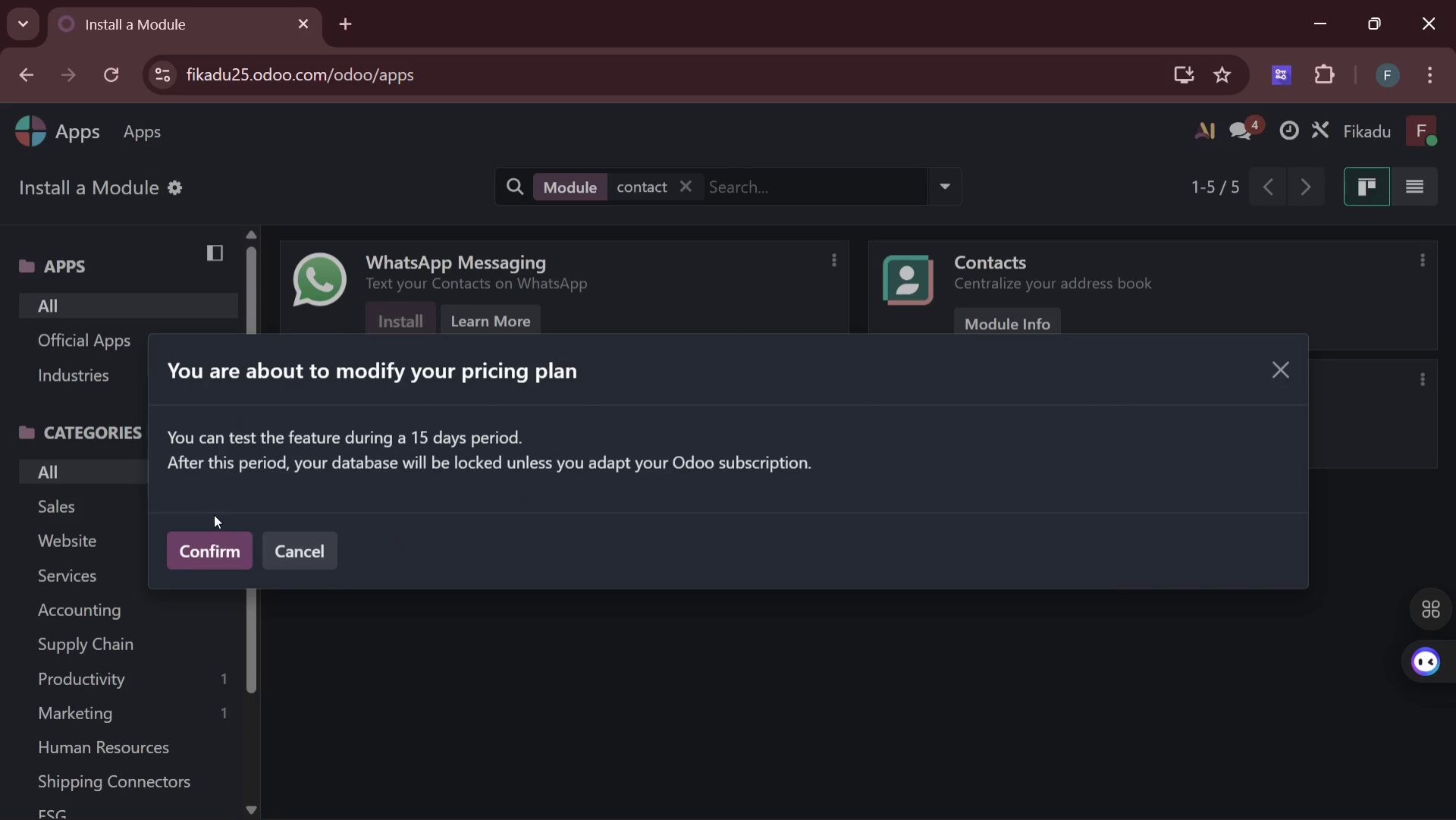 
left_click([211, 539])
 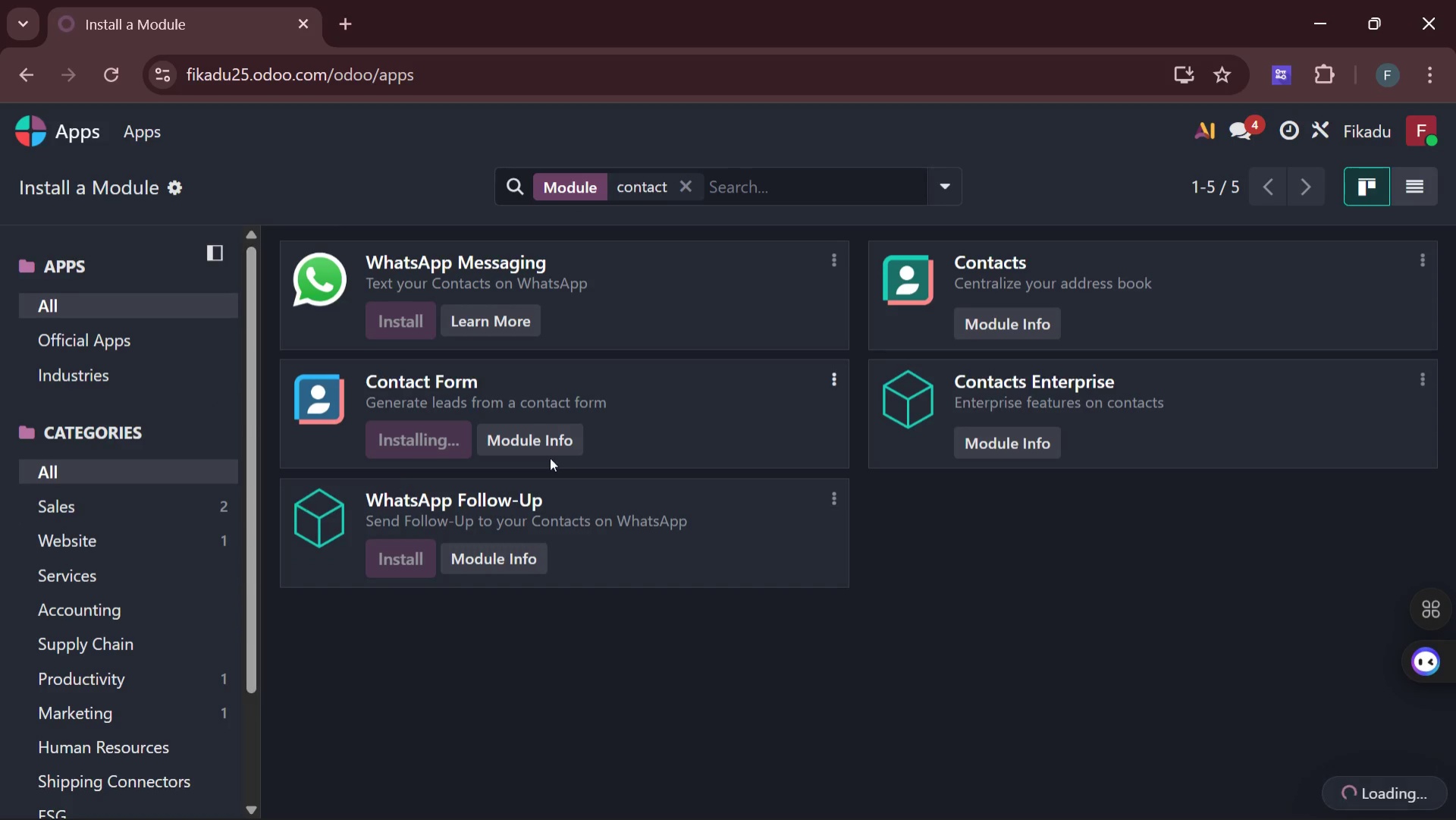 
mouse_move([668, 438])
 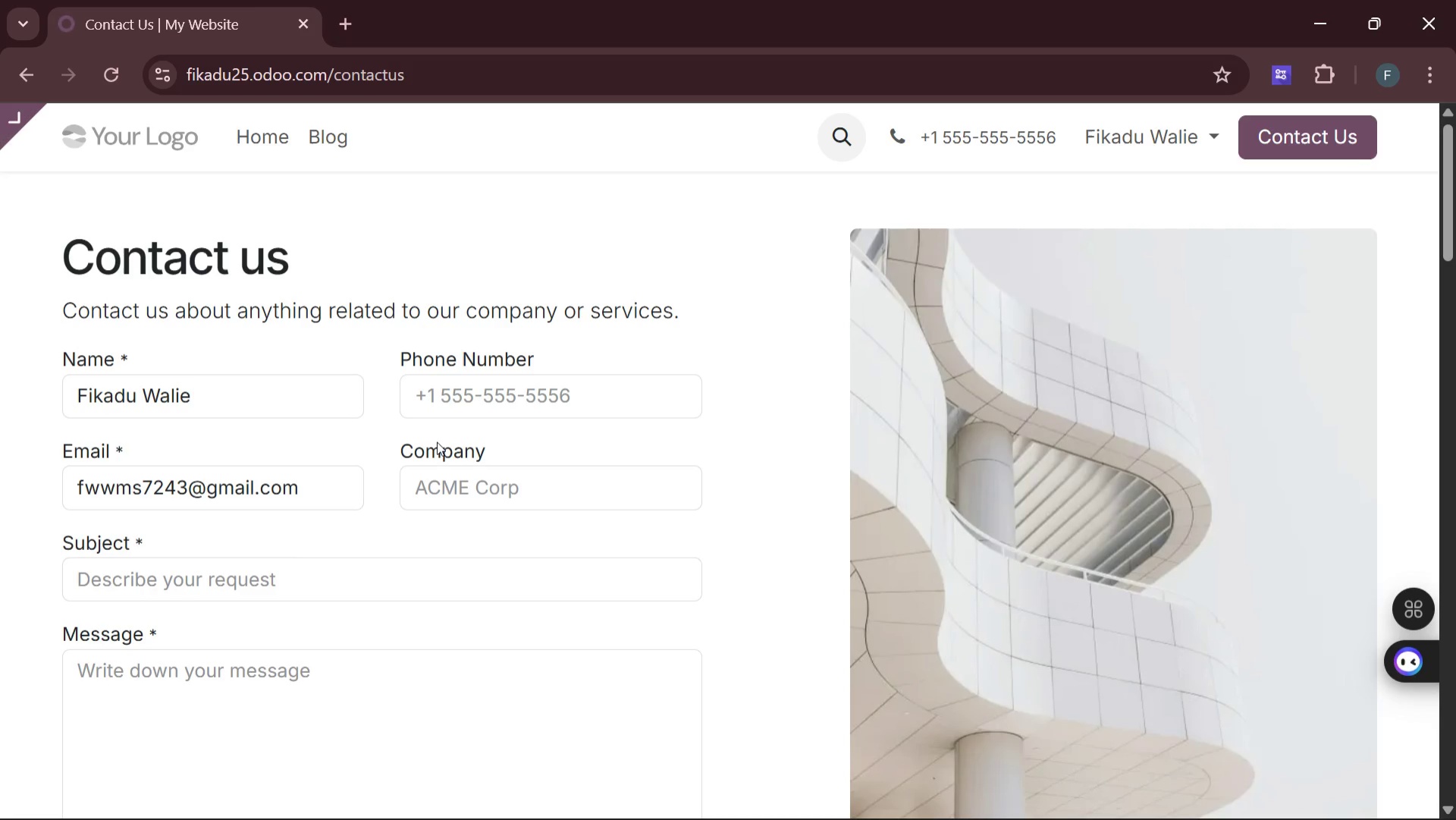 
wait(10.33)
 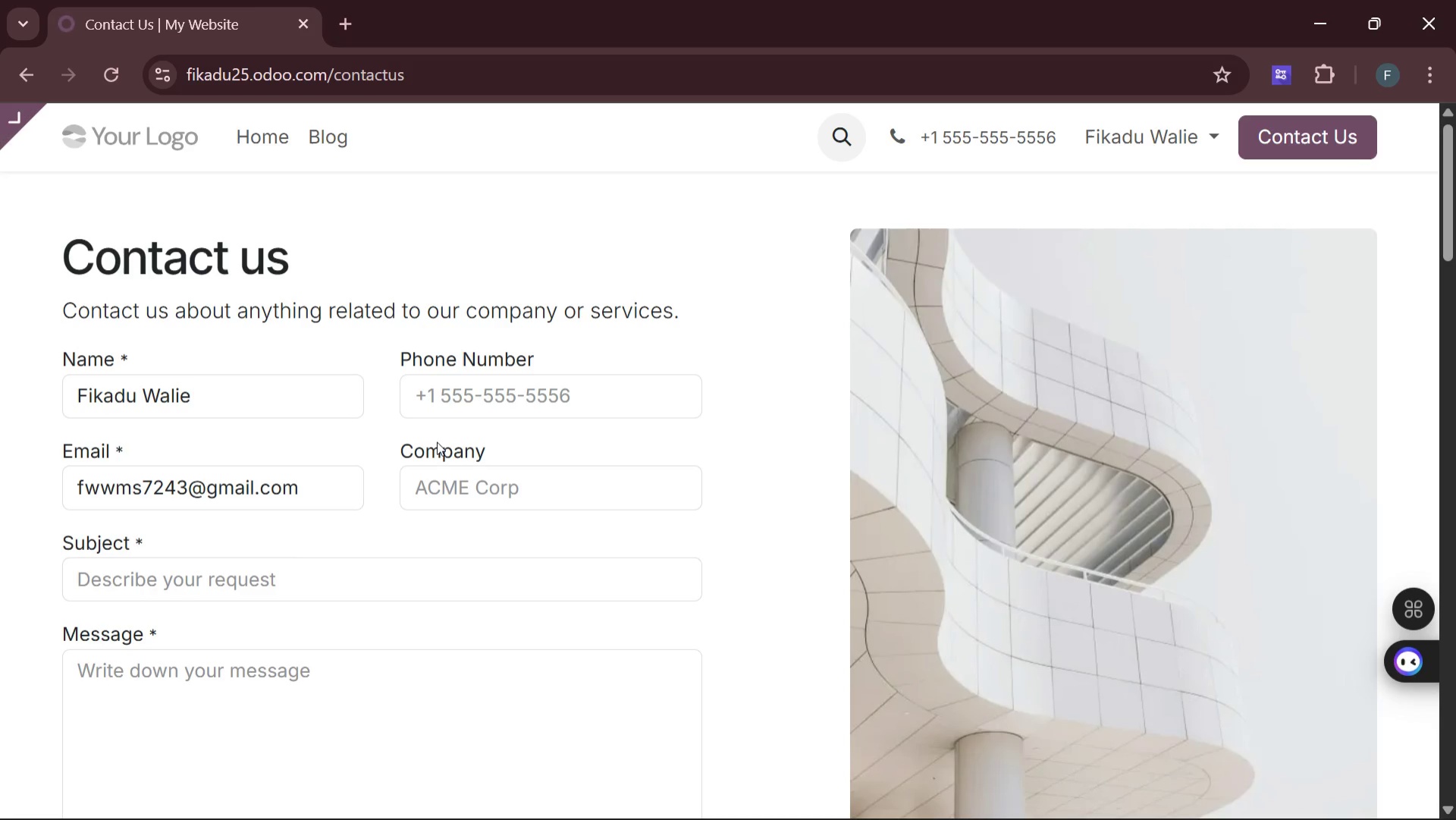 
scroll: coordinate [437, 449], scroll_direction: down, amount: 6.0
 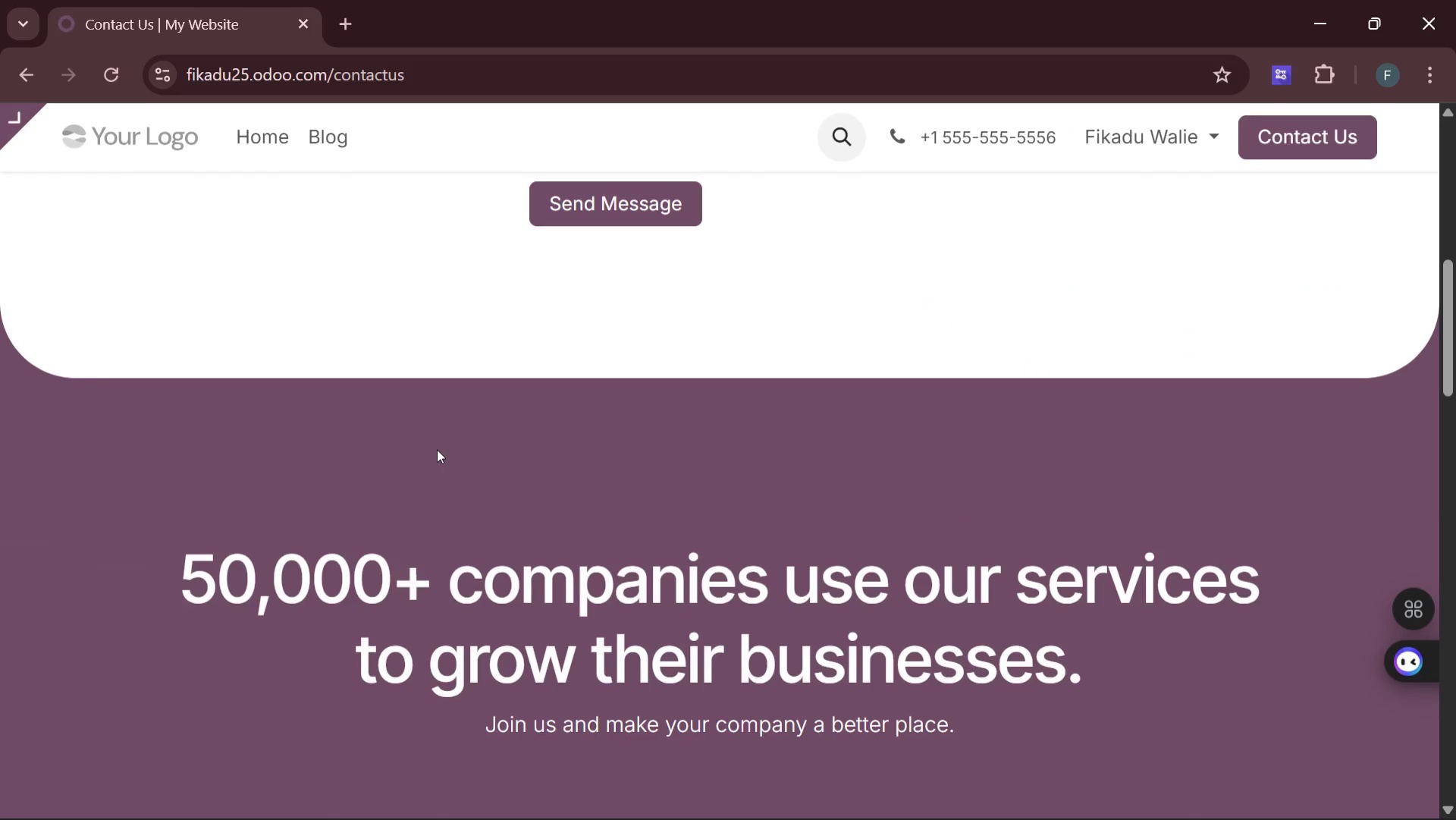 
scroll: coordinate [437, 449], scroll_direction: up, amount: 5.0
 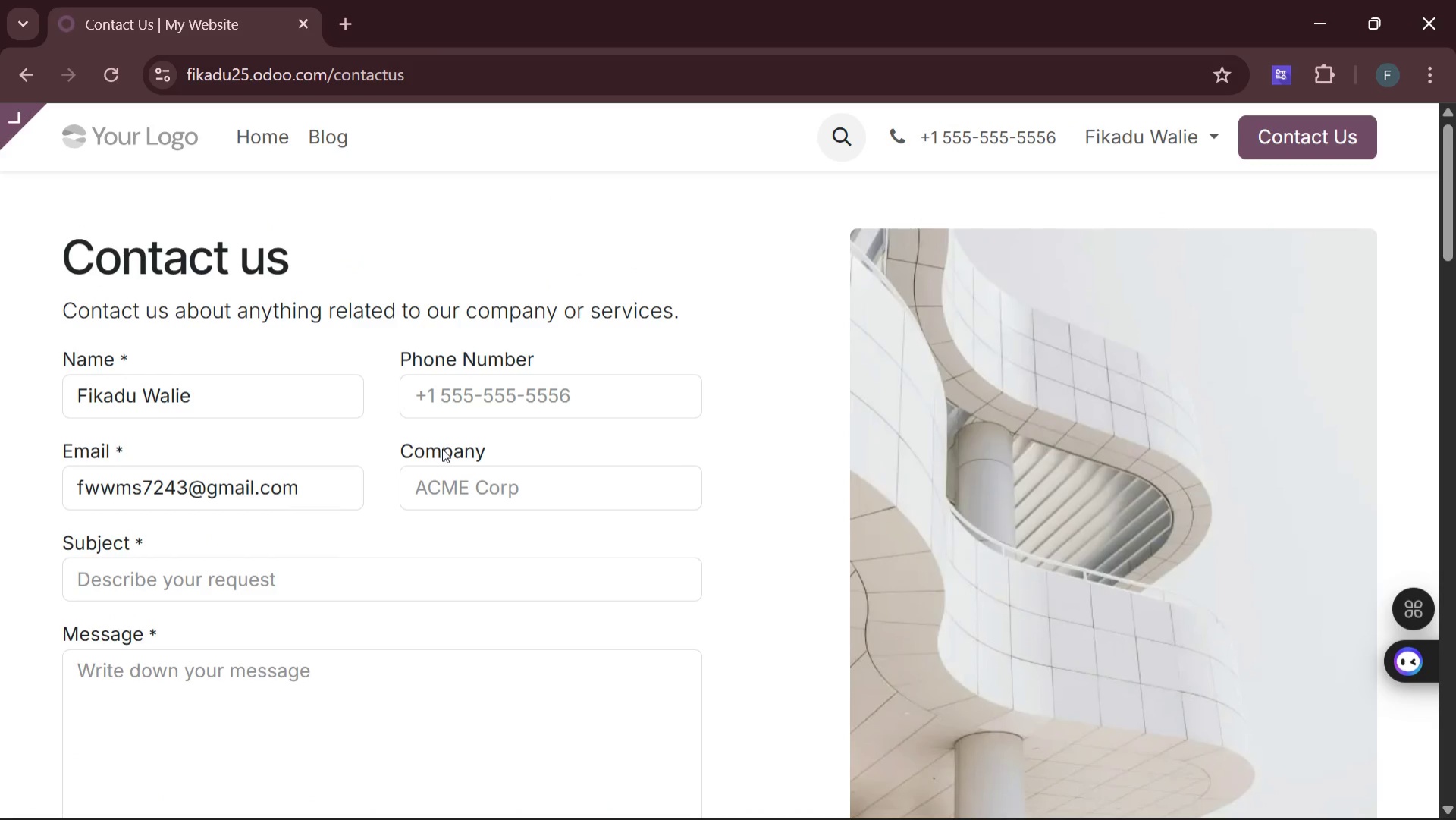 
wait(13.83)
 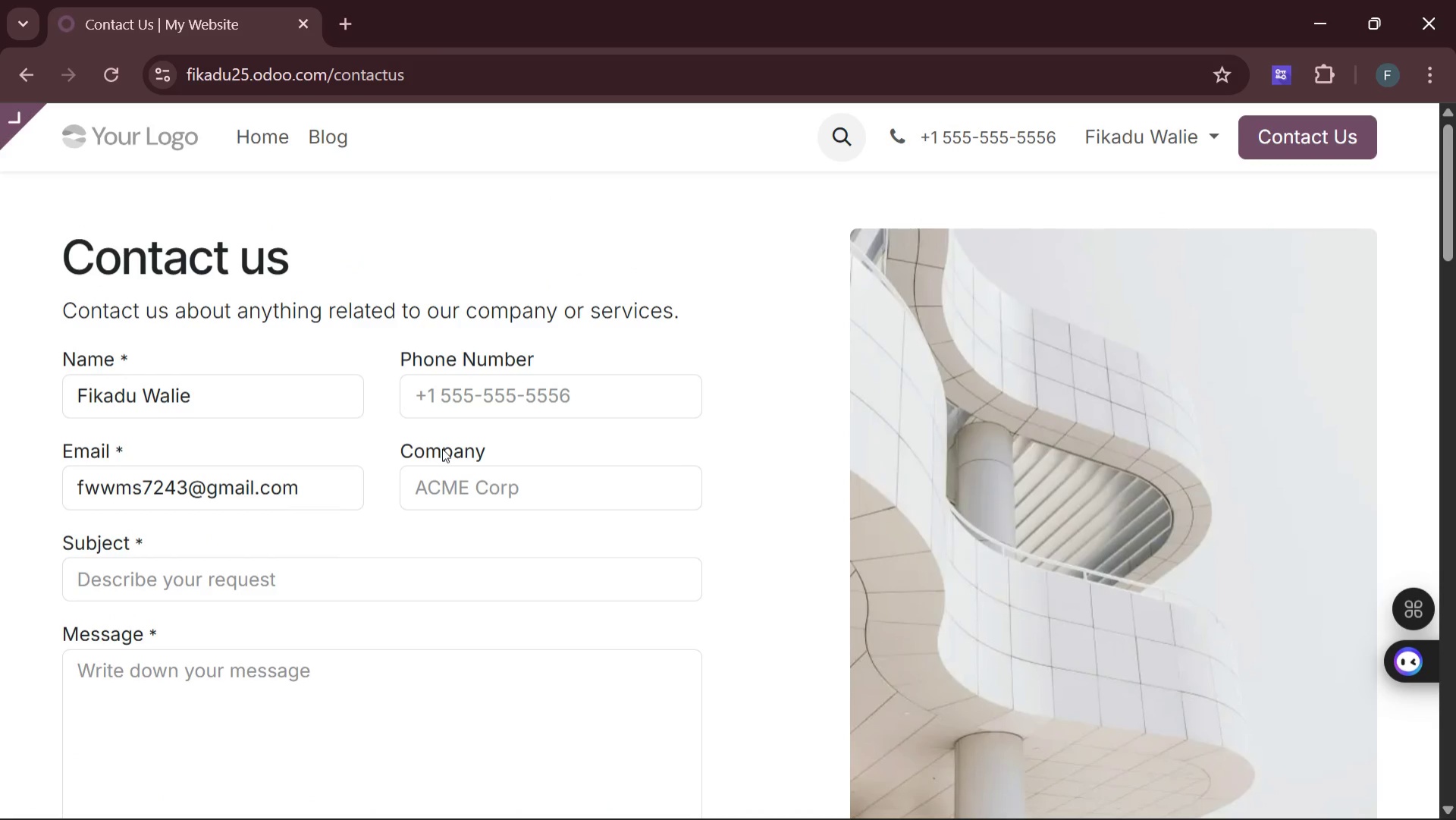 
left_click([20, 74])
 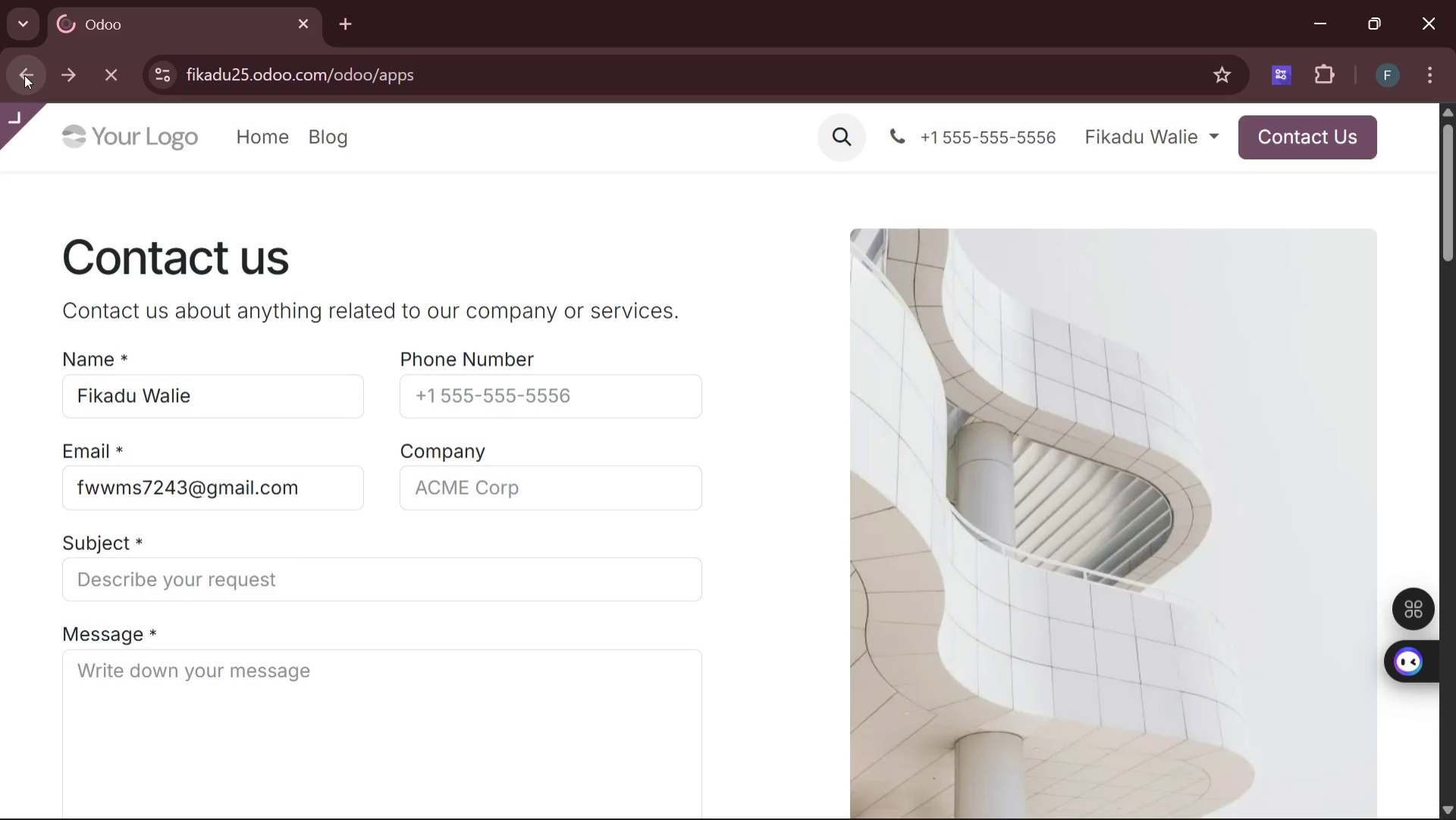 
wait(6.49)
 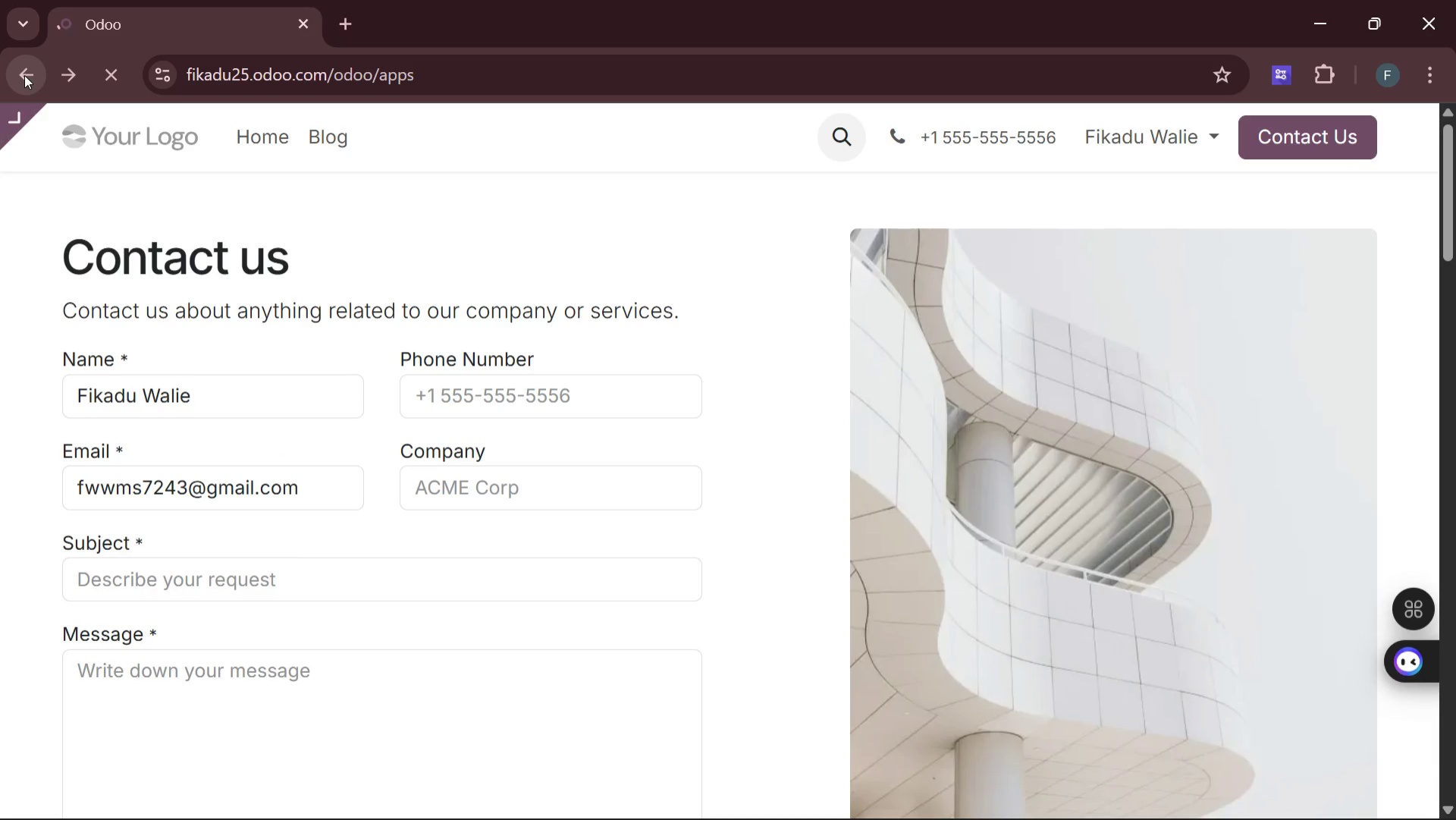 
mouse_move([51, 95])
 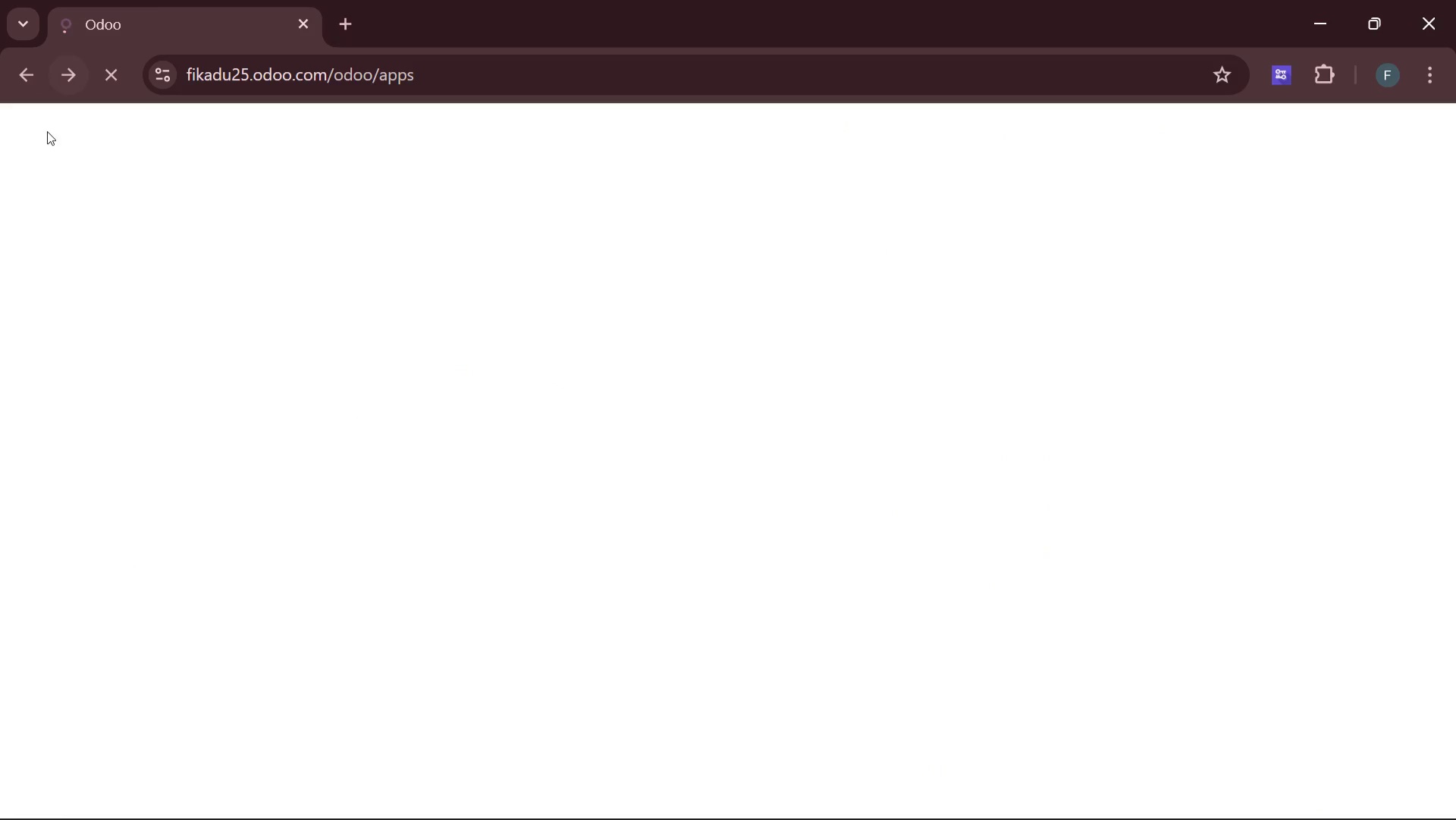 
mouse_move([61, 151])
 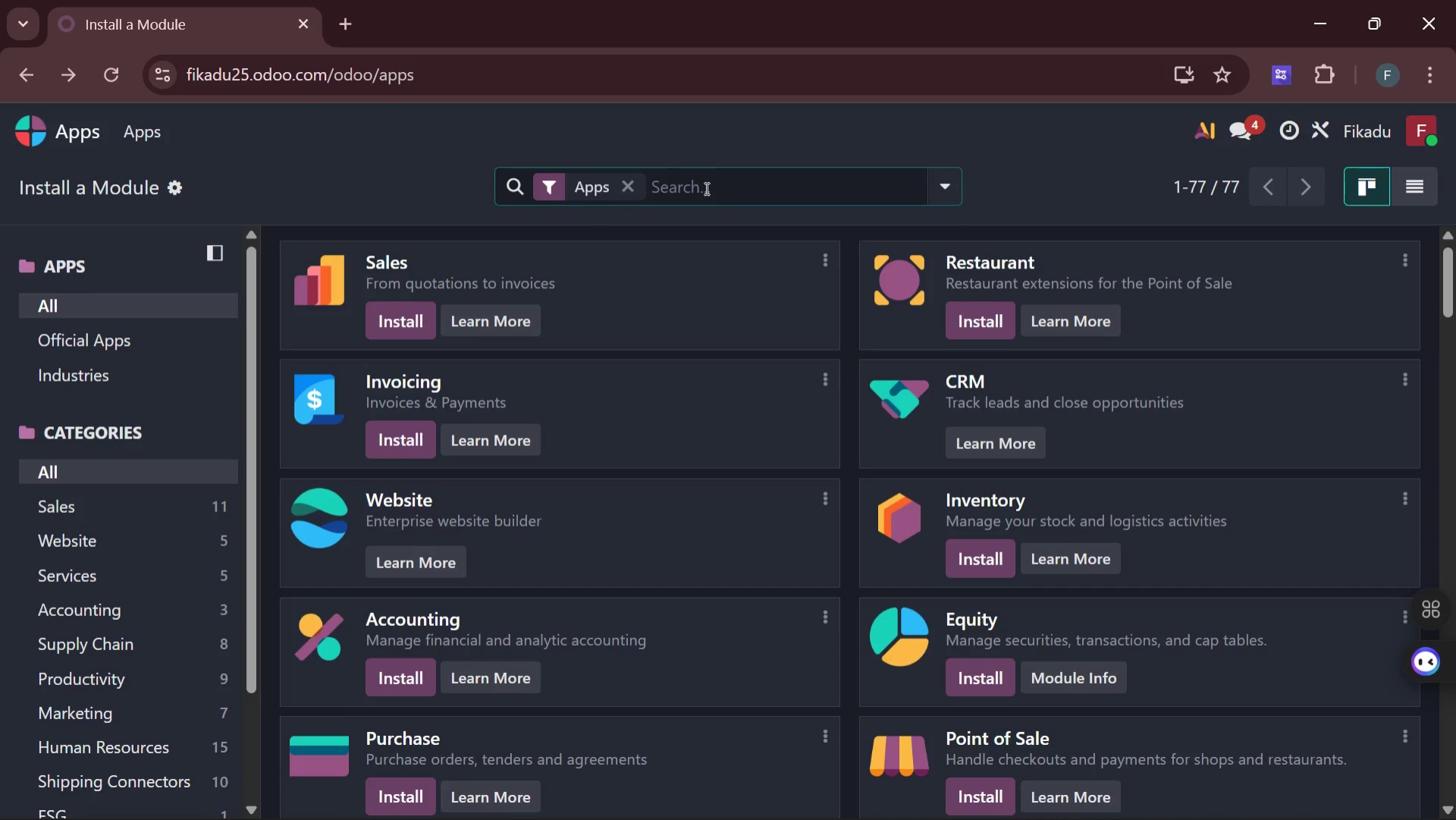 
key(Backspace)
type(conta)
 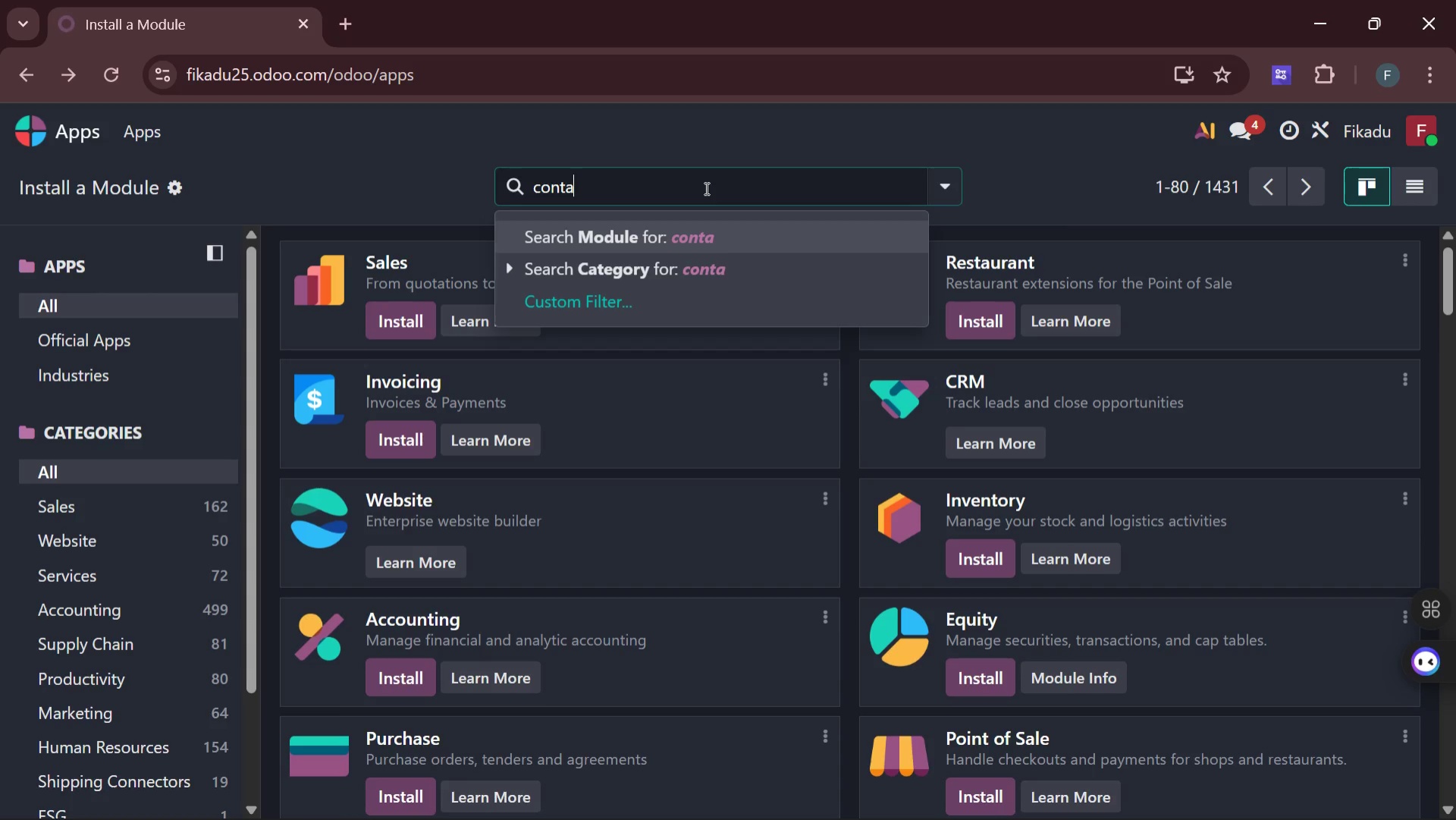 
wait(51.89)
 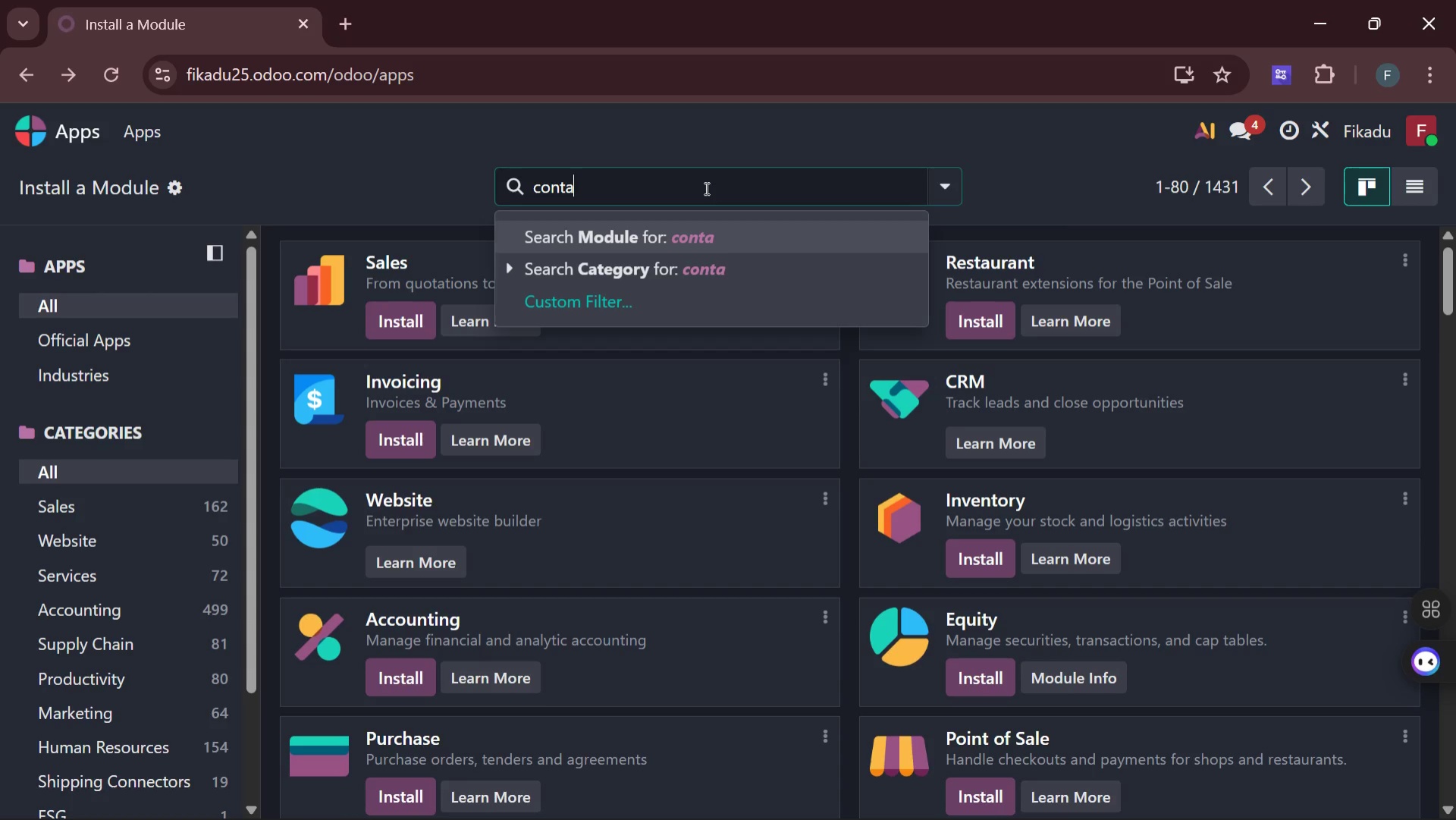 
type(ct)
 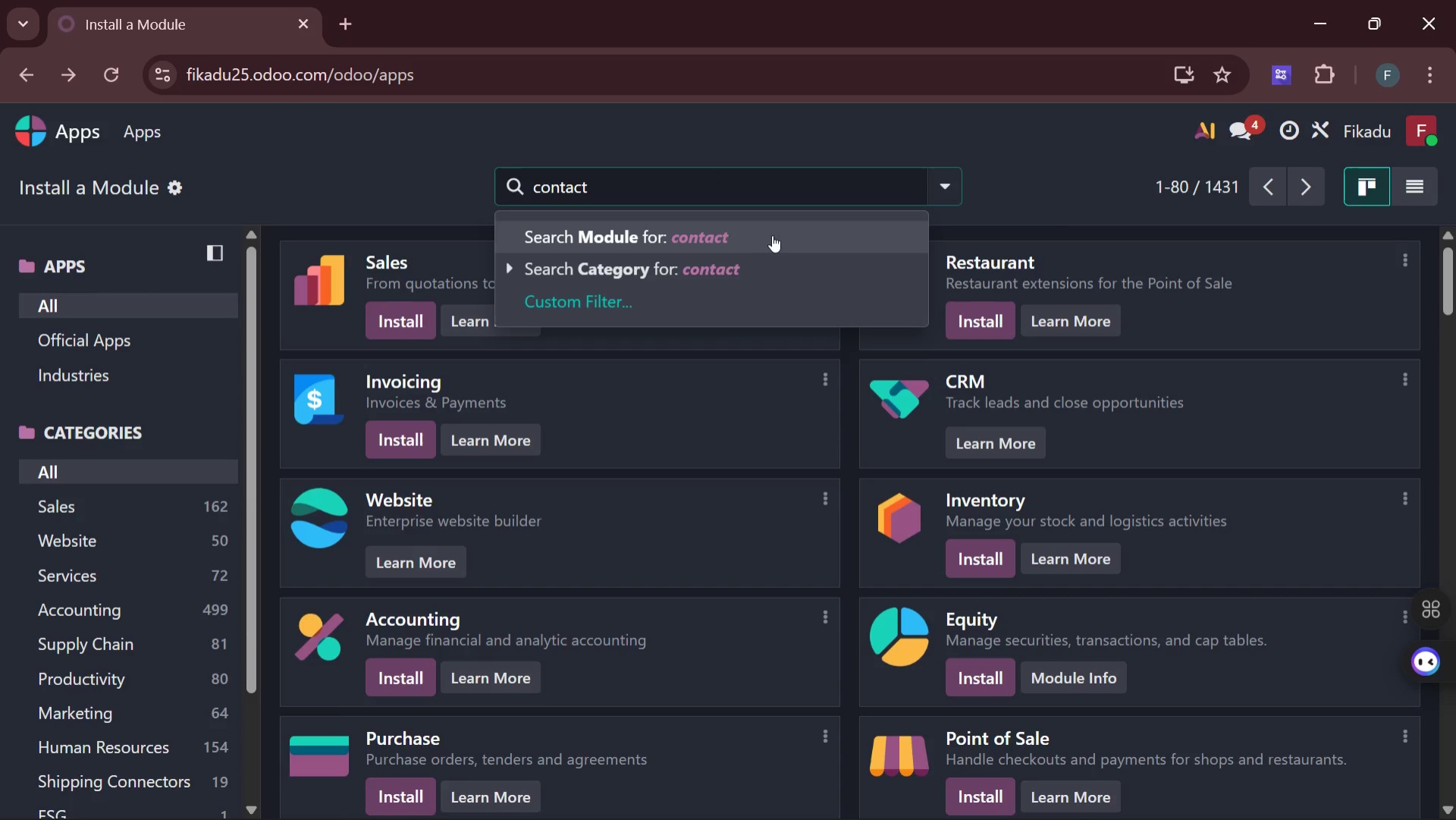 
key(Enter)
 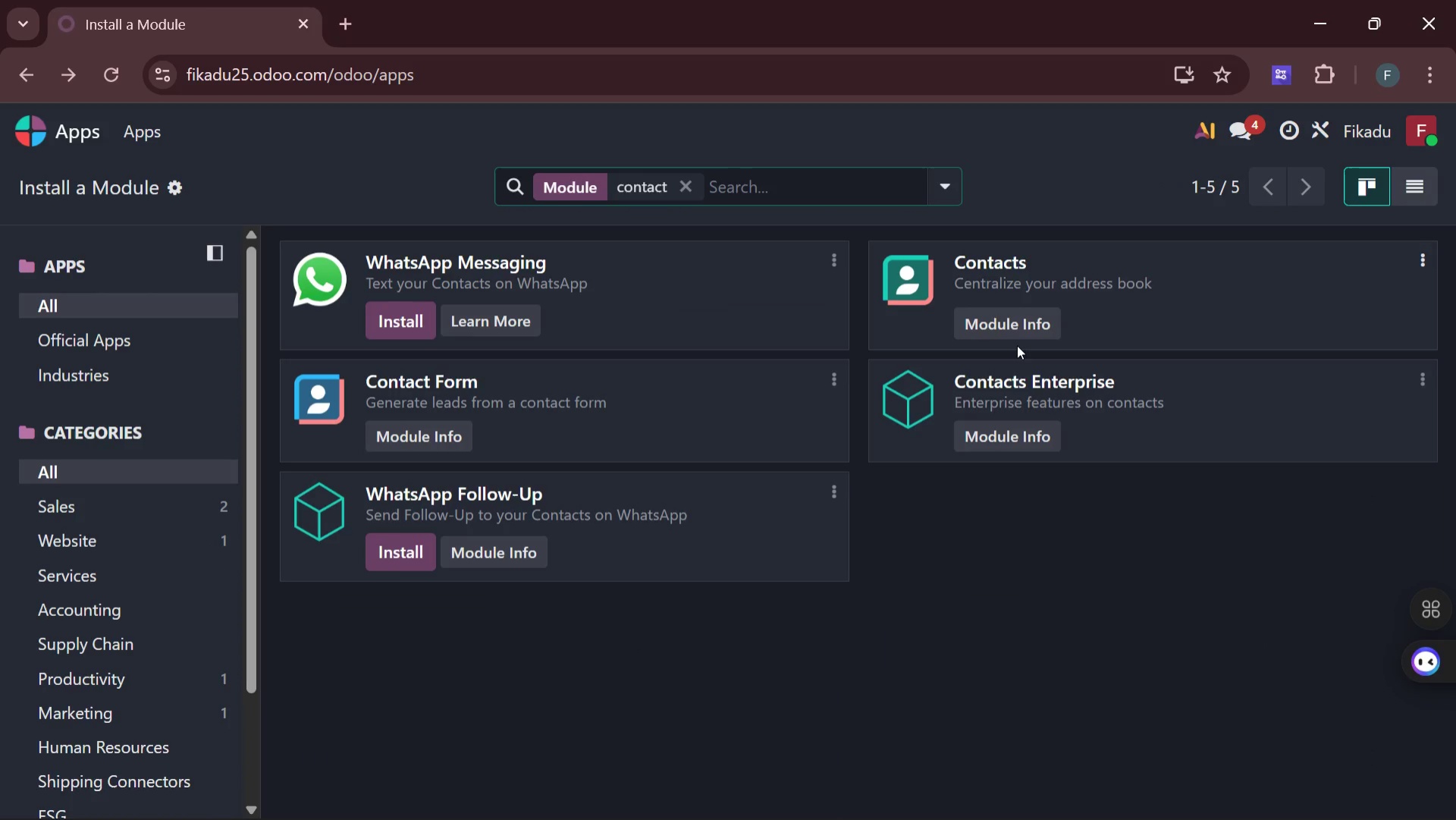 
mouse_move([1067, 407])
 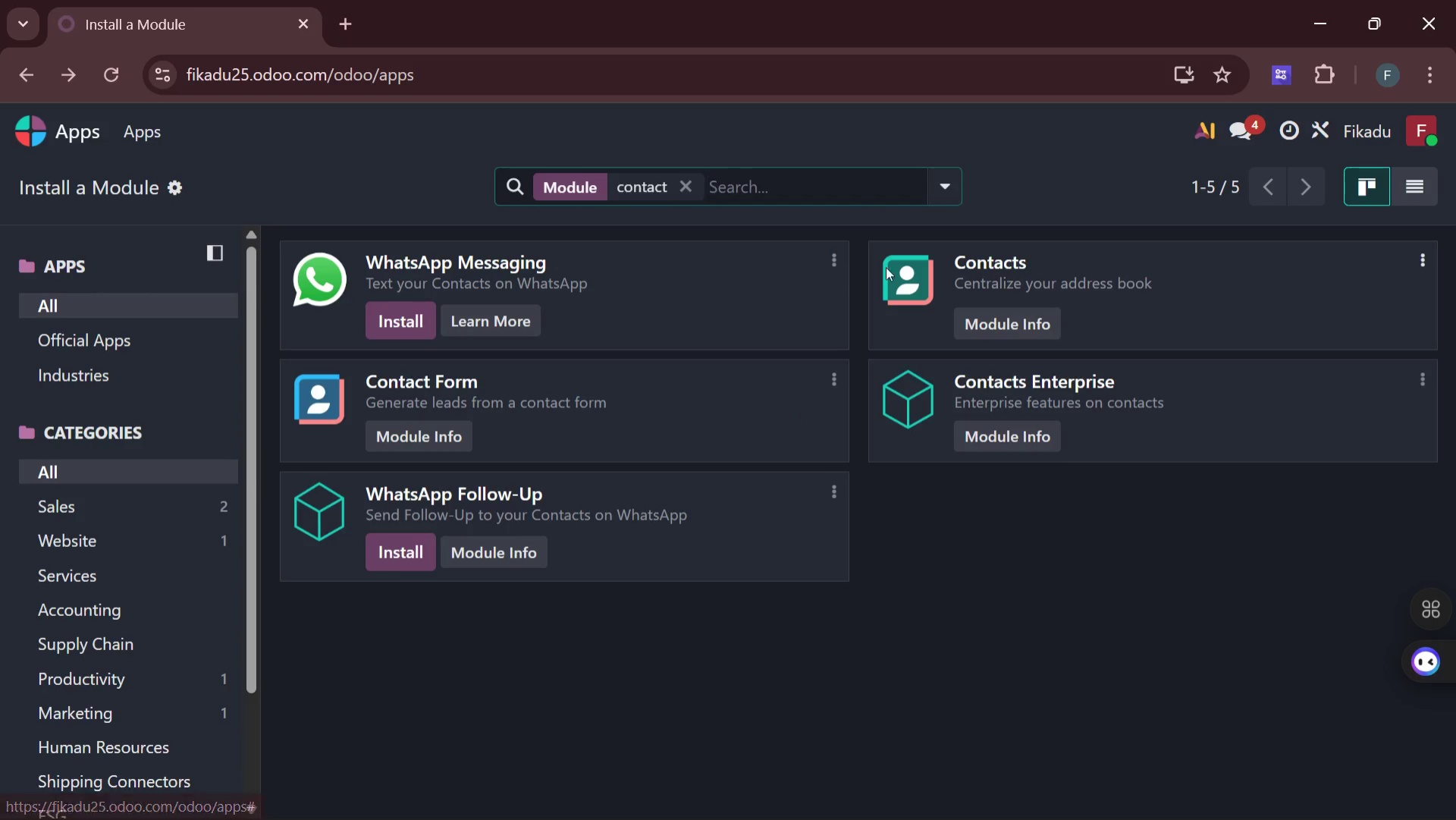 
left_click([927, 295])
 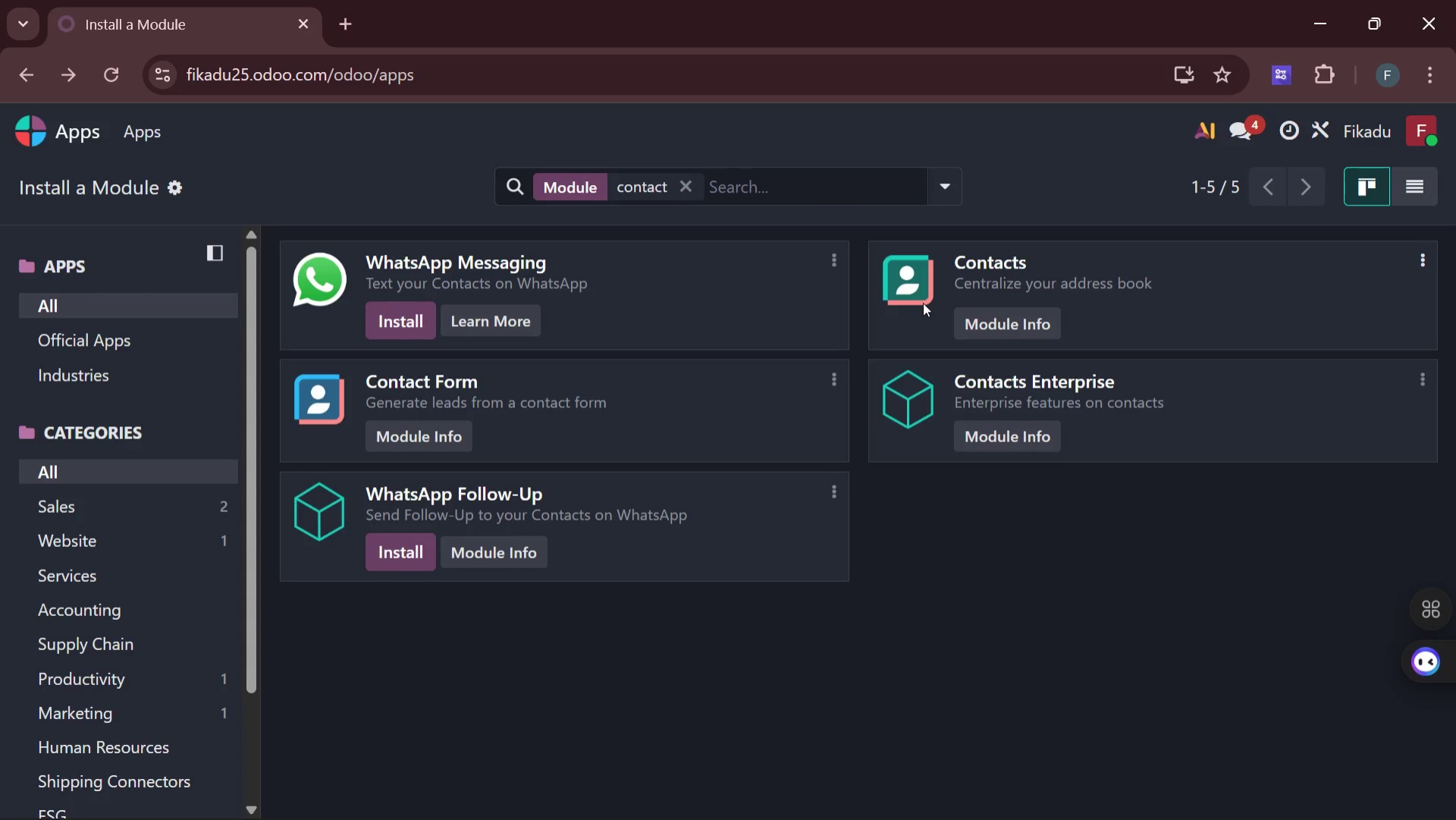 
wait(29.91)
 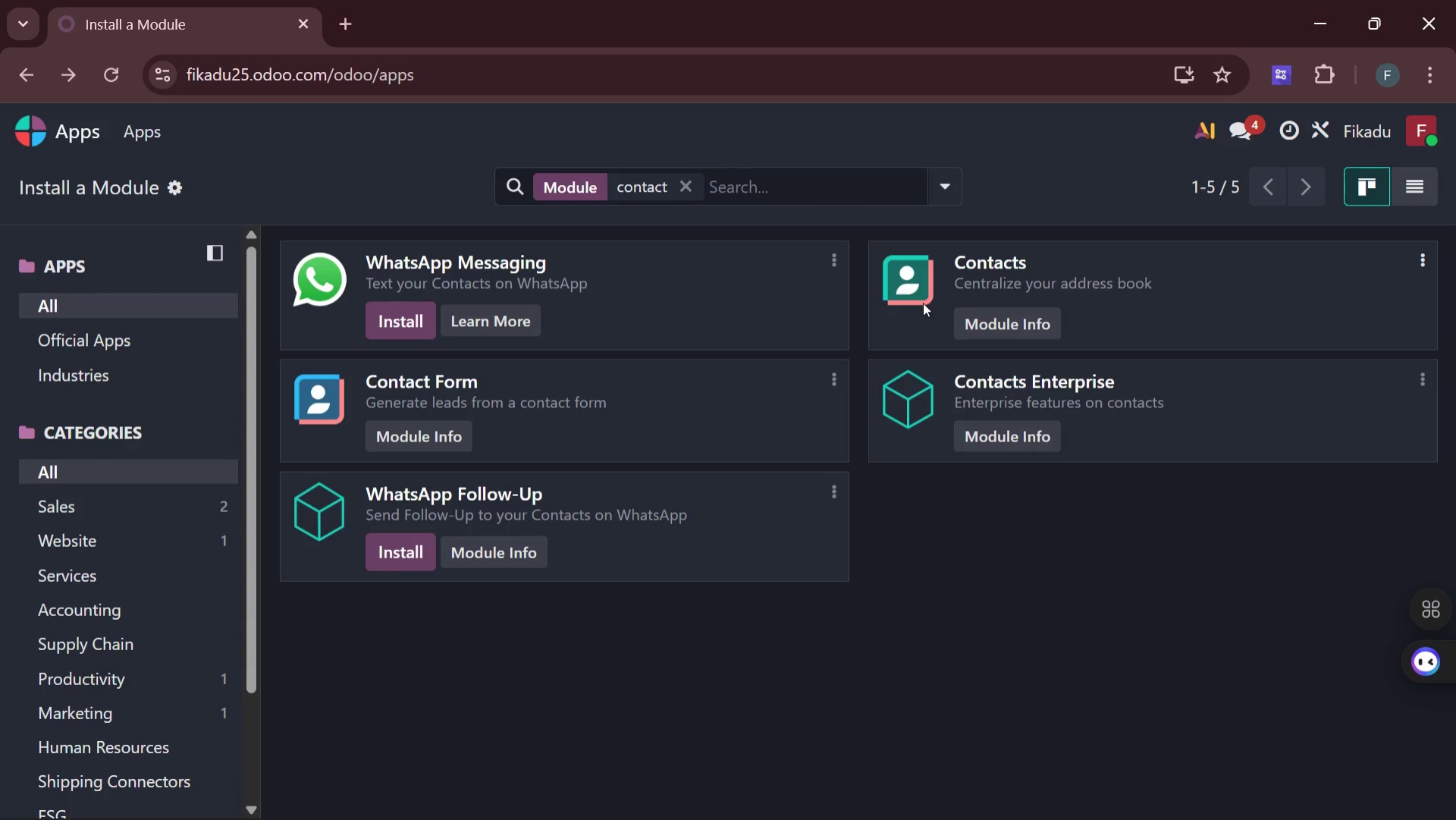 
left_click([944, 287])
 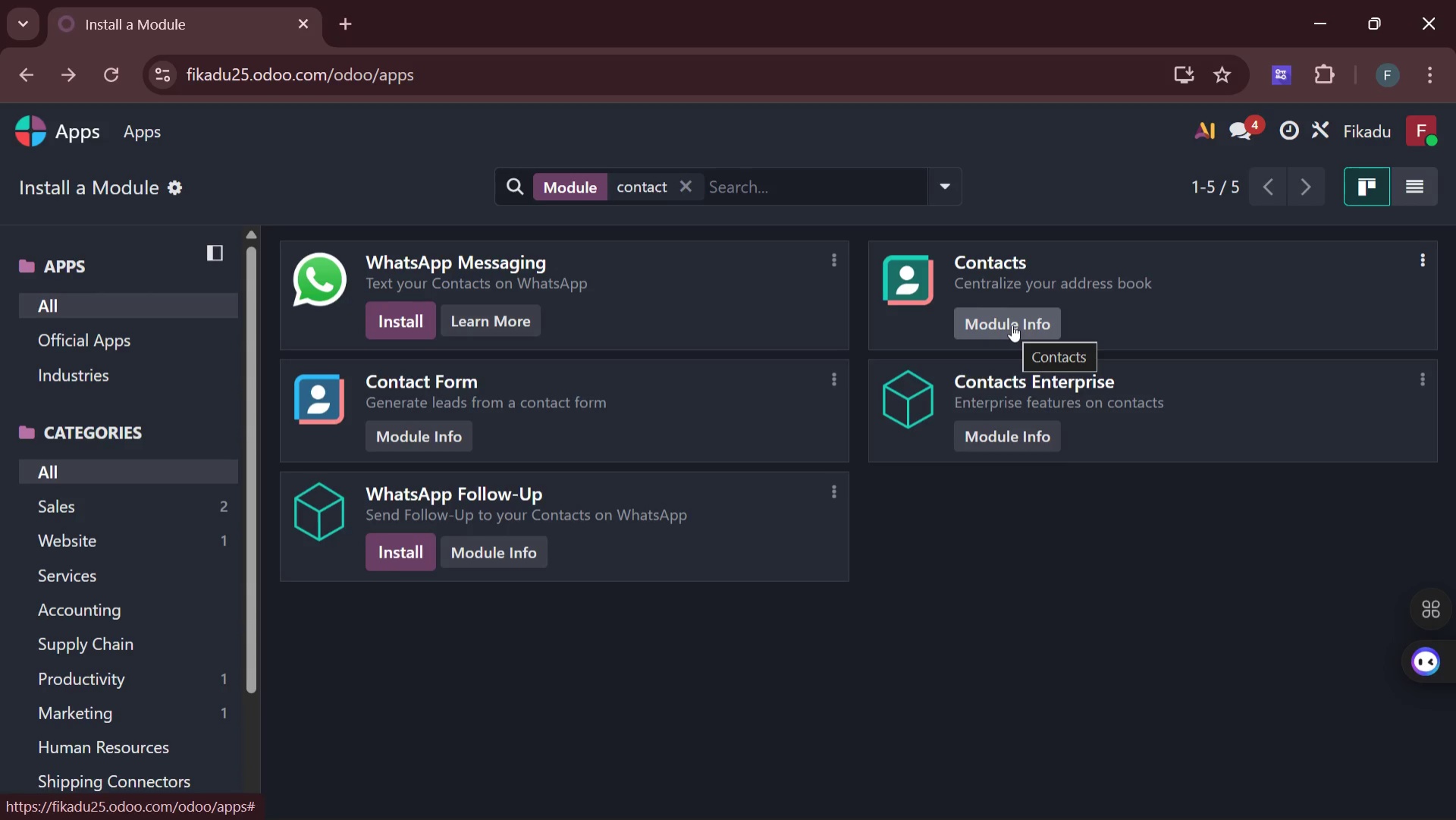 
left_click([1012, 325])
 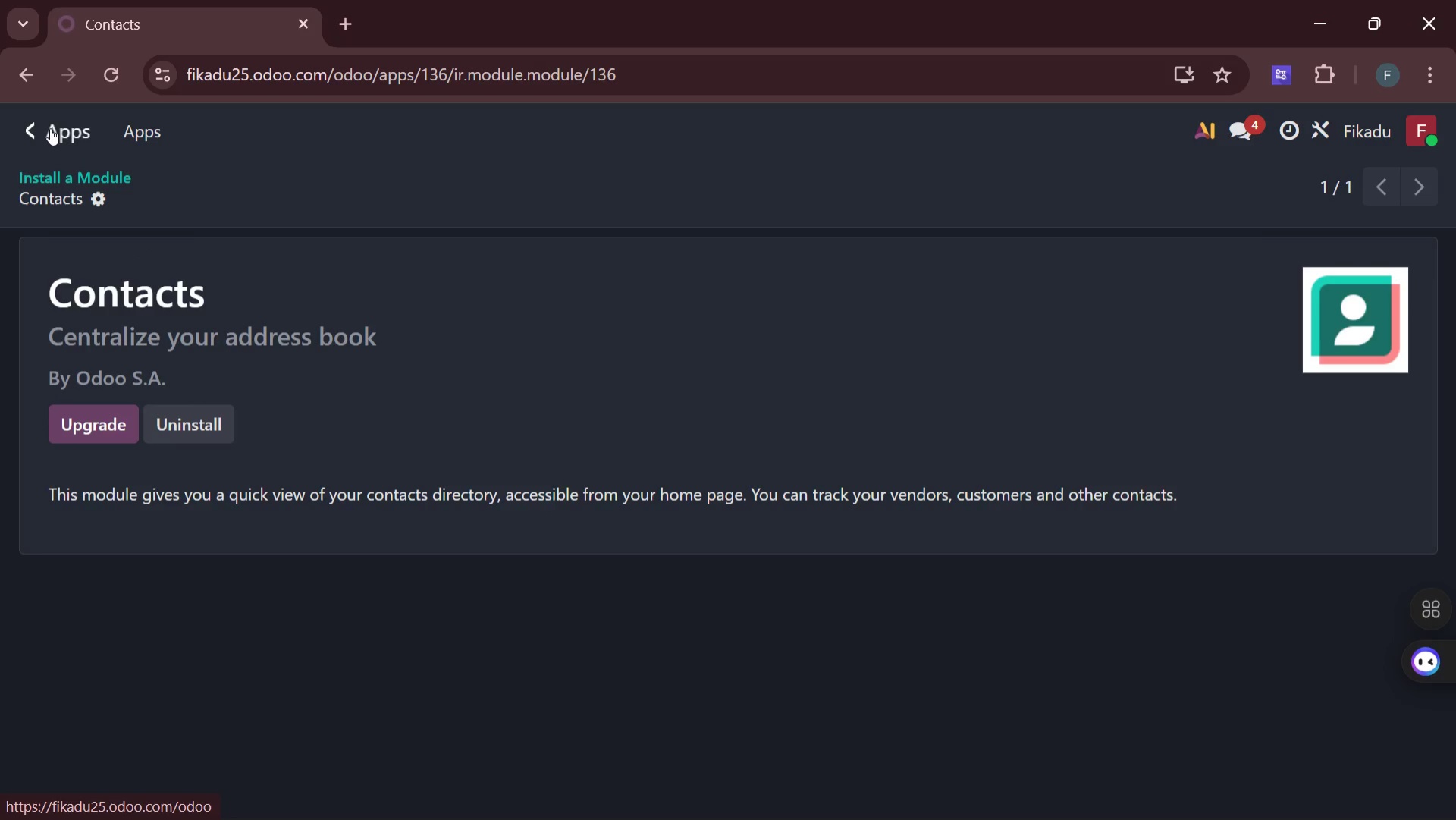 
wait(6.39)
 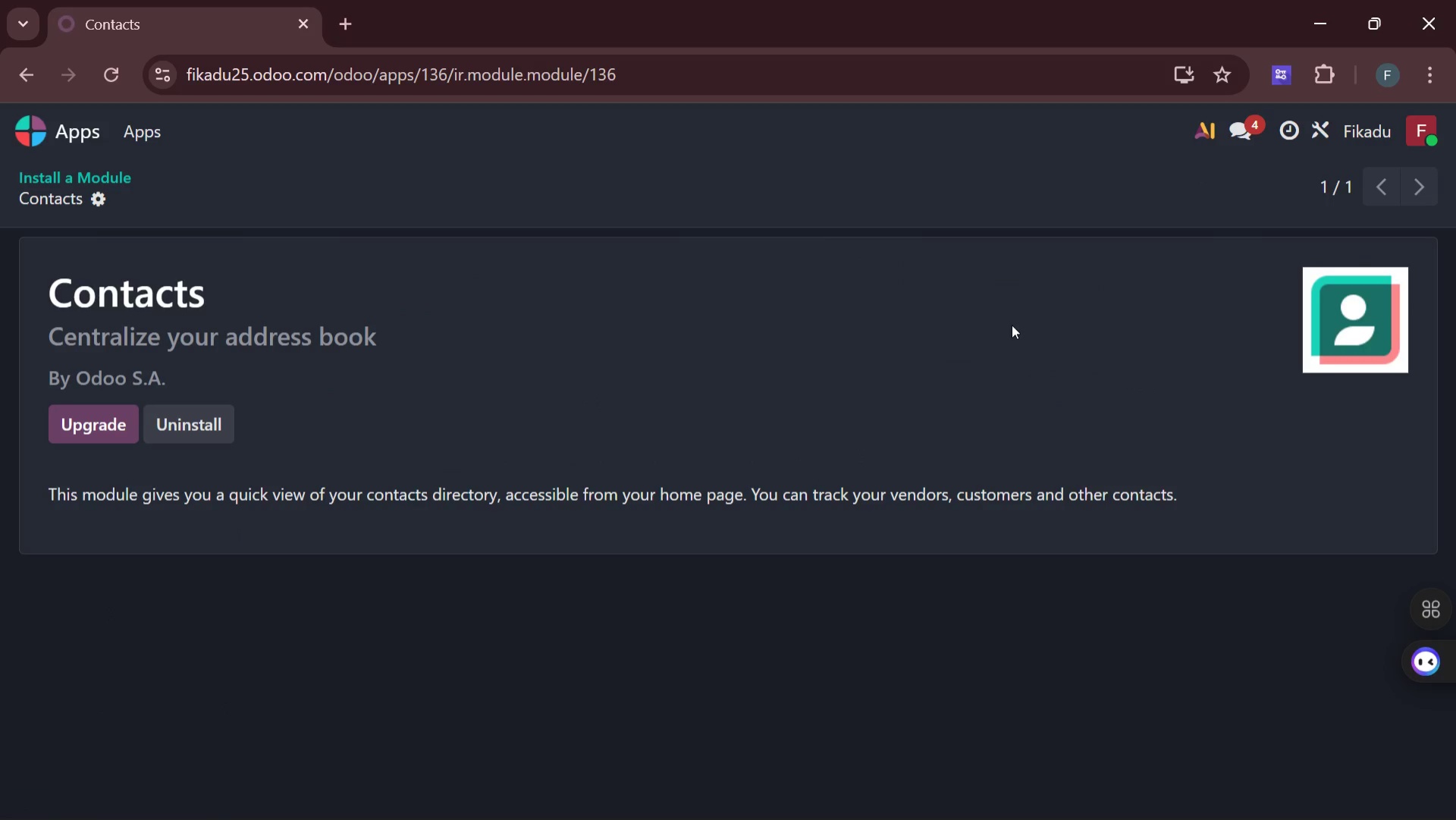 
left_click([64, 134])
 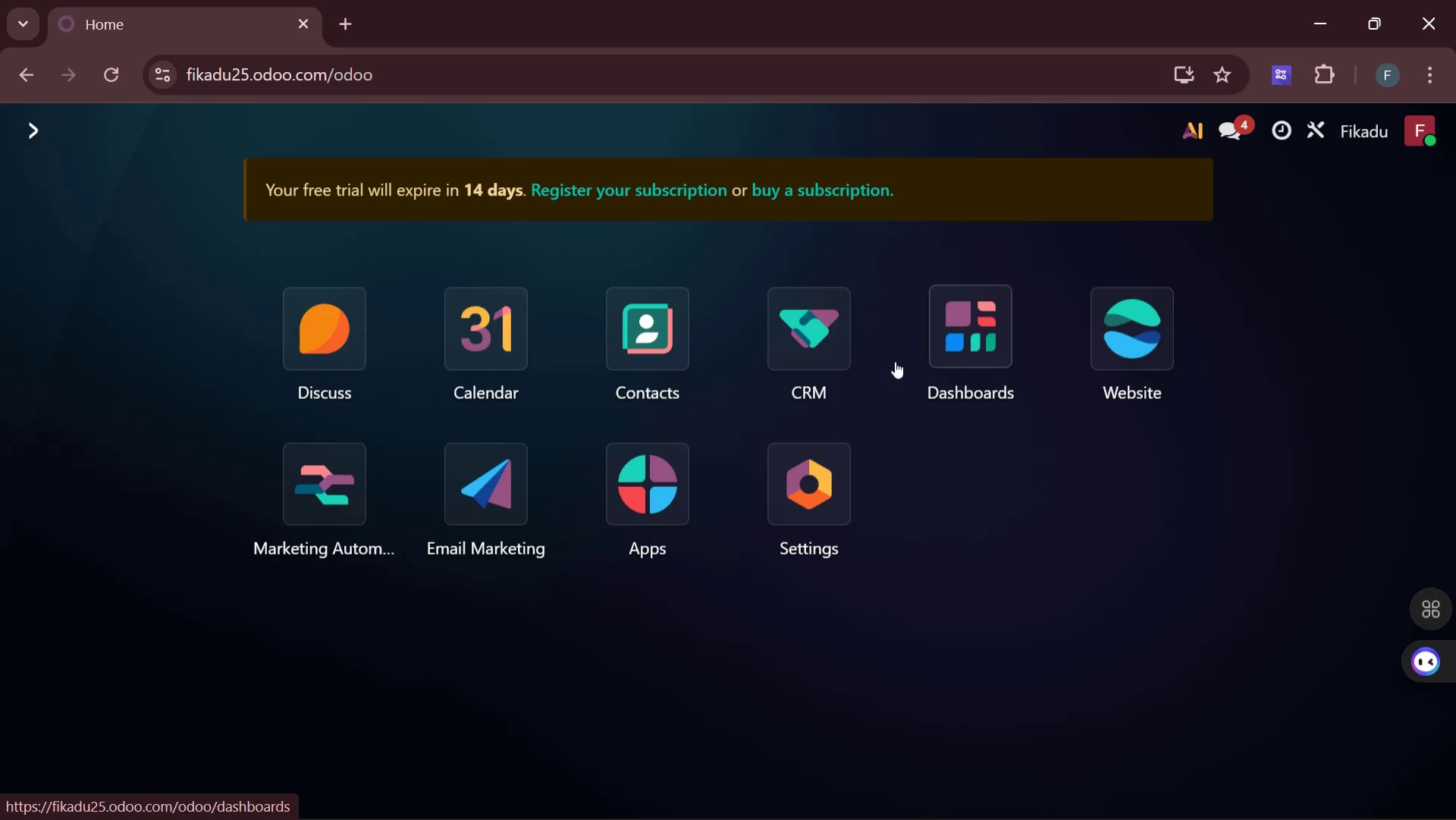 
left_click([651, 478])
 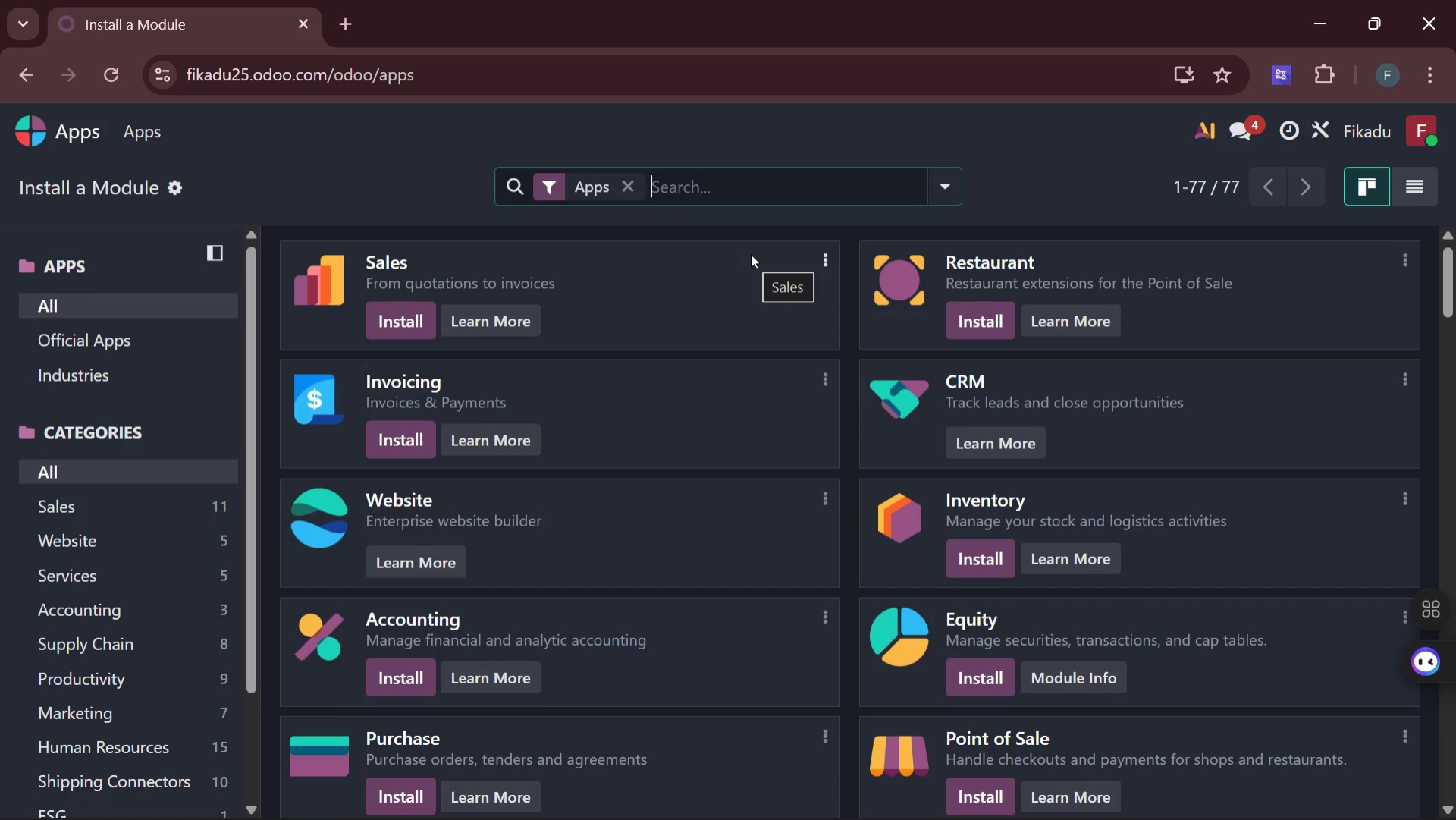 
key(Backspace)
type(contact)
 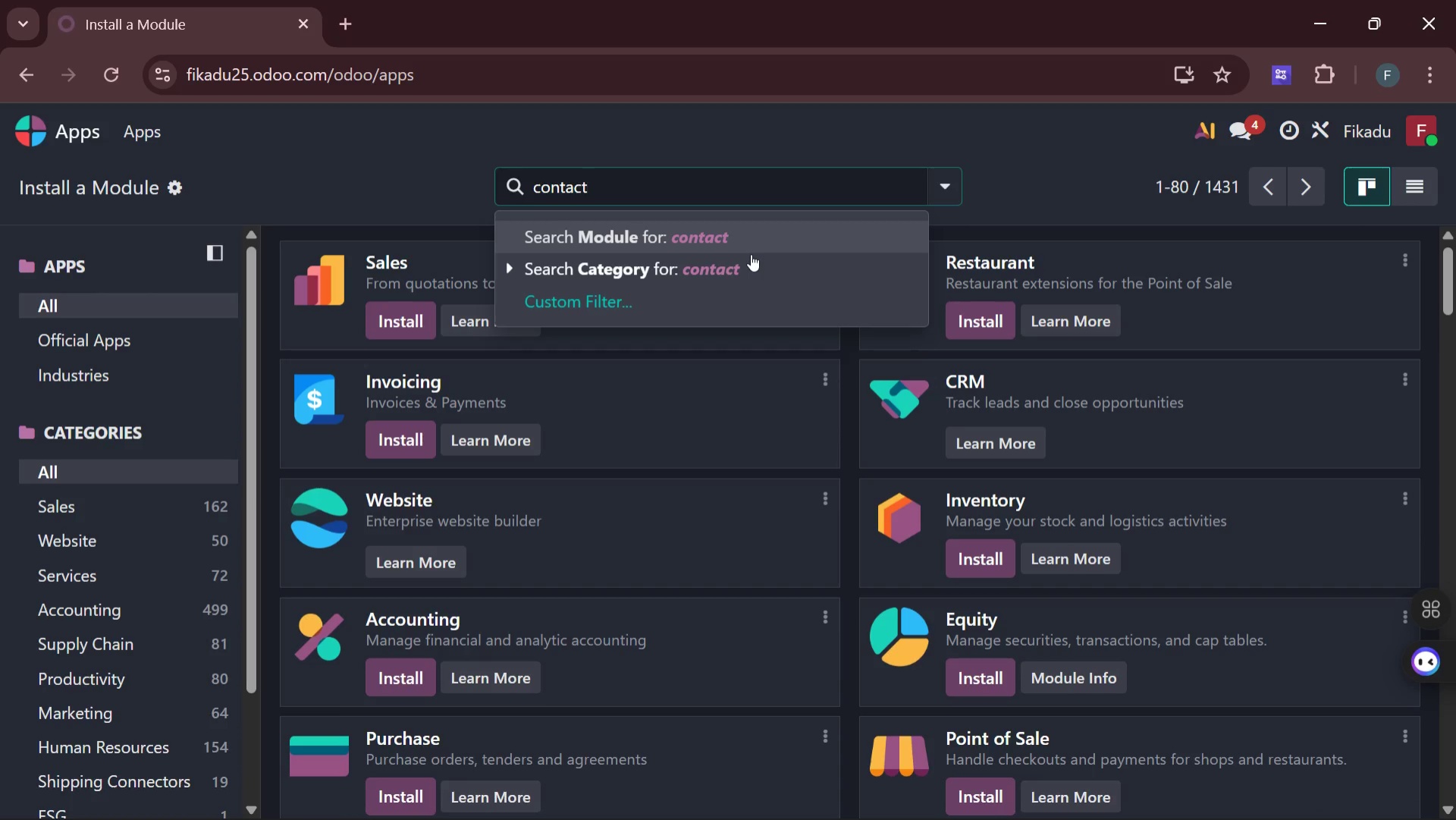 
key(Enter)
 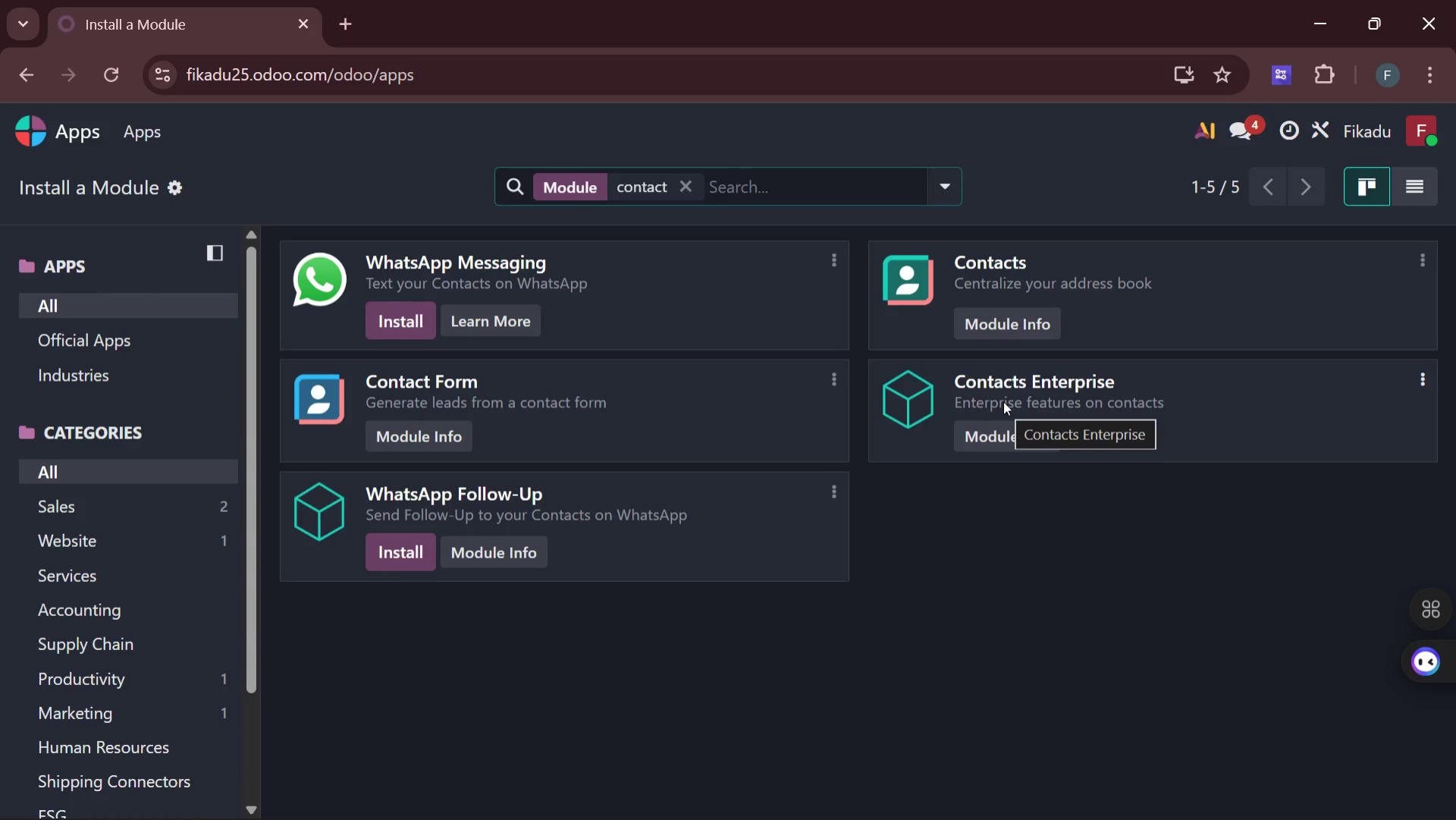 
wait(38.05)
 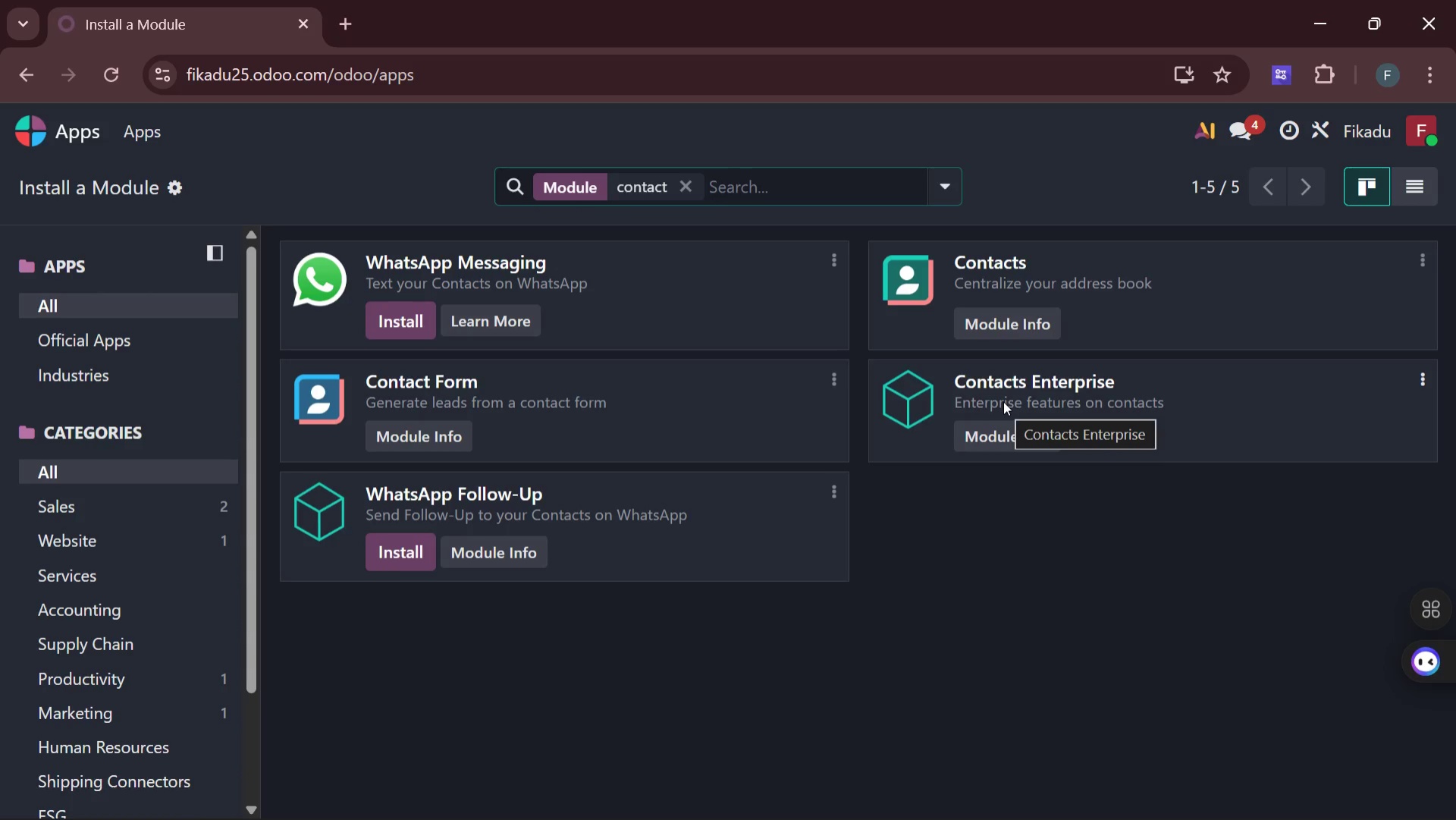 
left_click([1003, 388])
 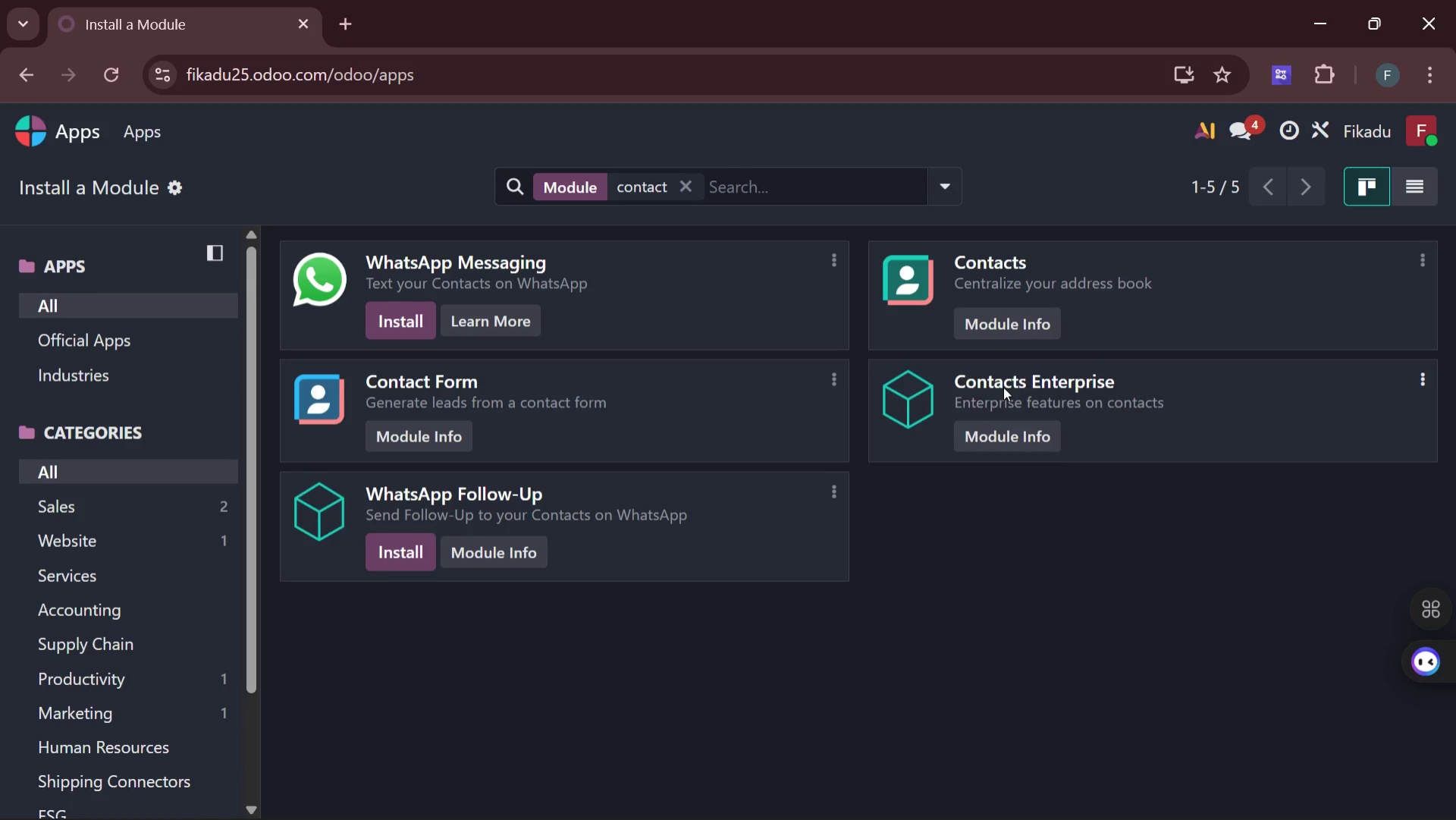 
wait(6.12)
 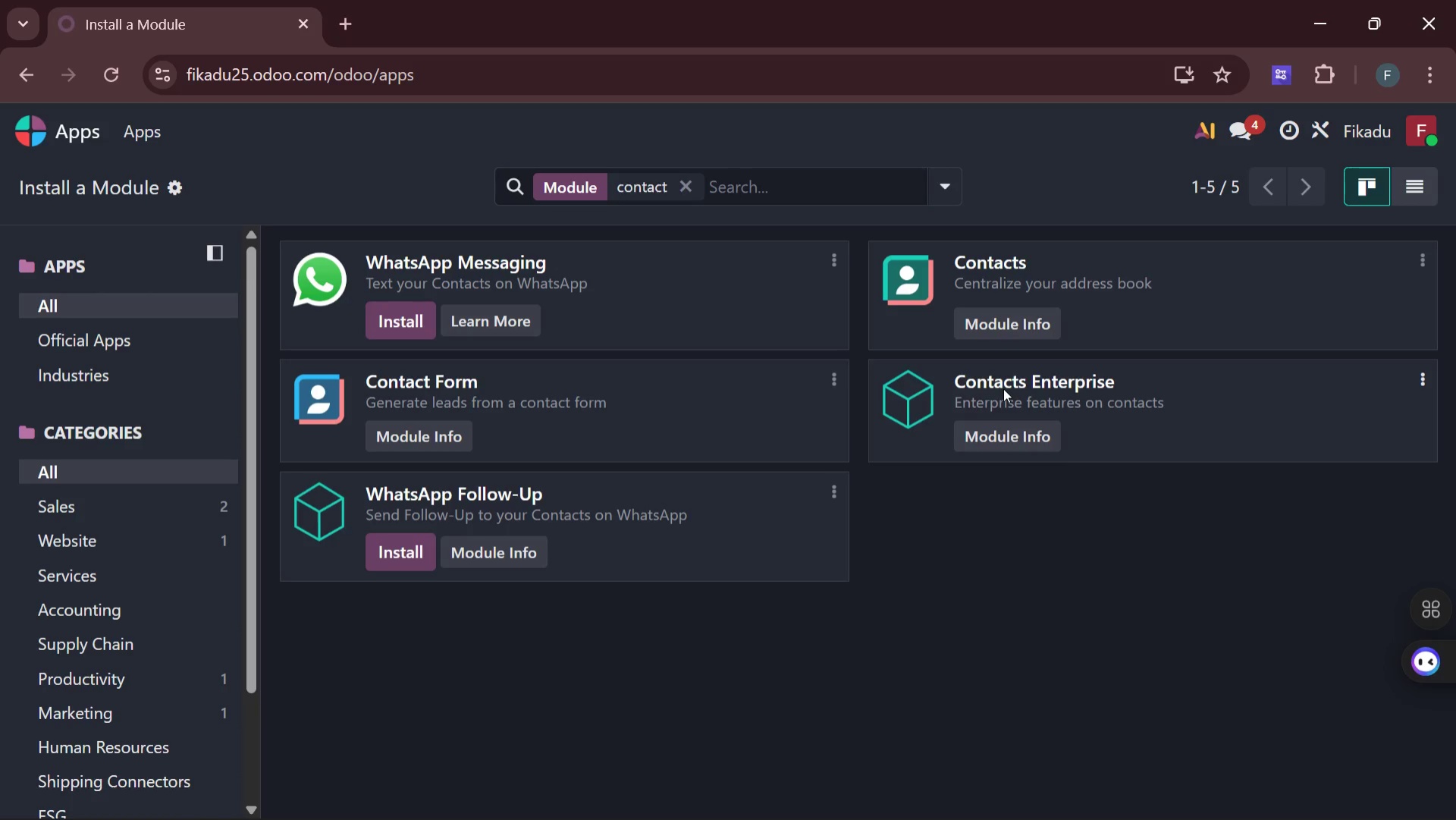 
left_click([421, 386])
 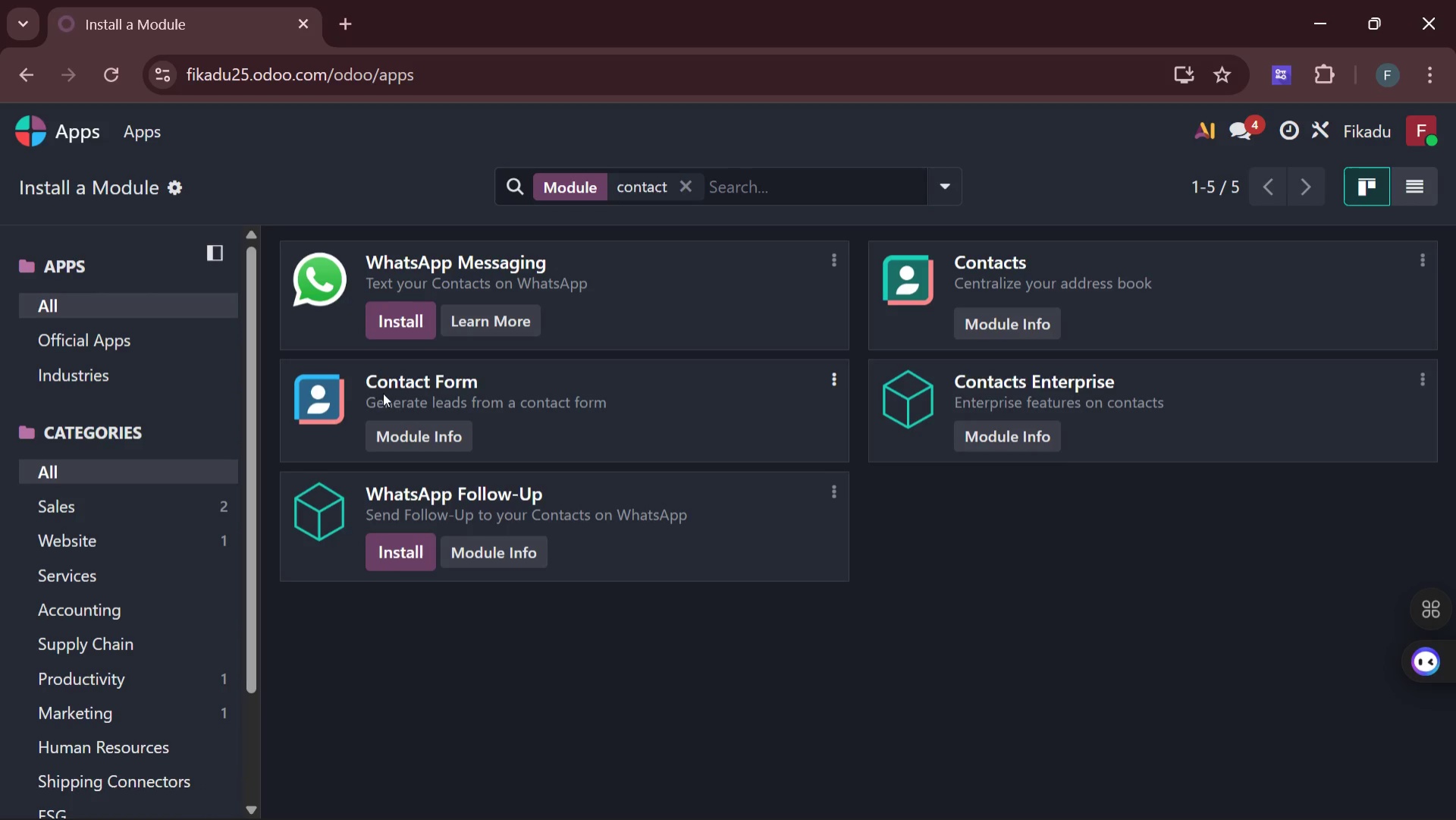 
left_click([317, 399])
 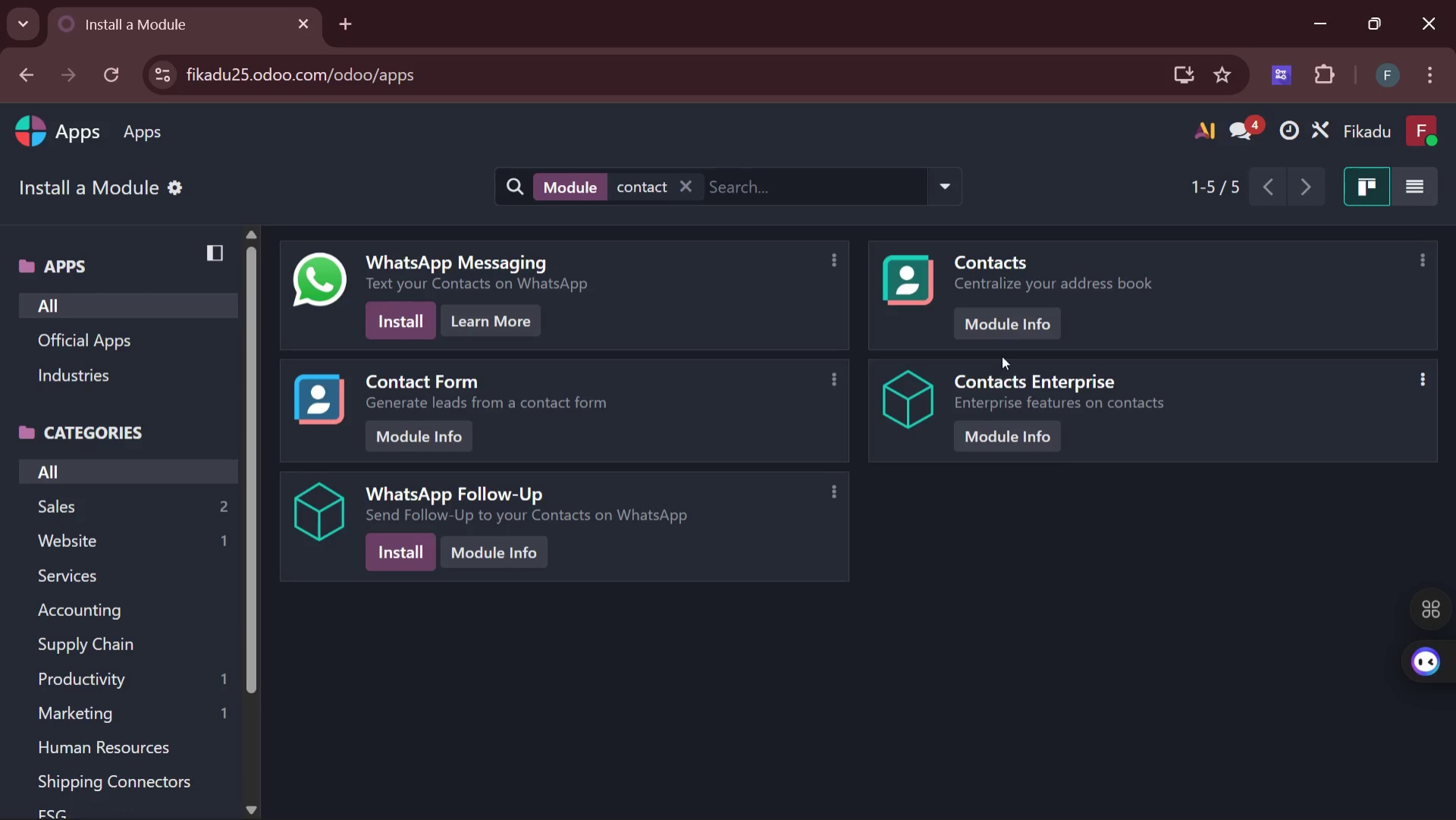 
left_click([1006, 444])
 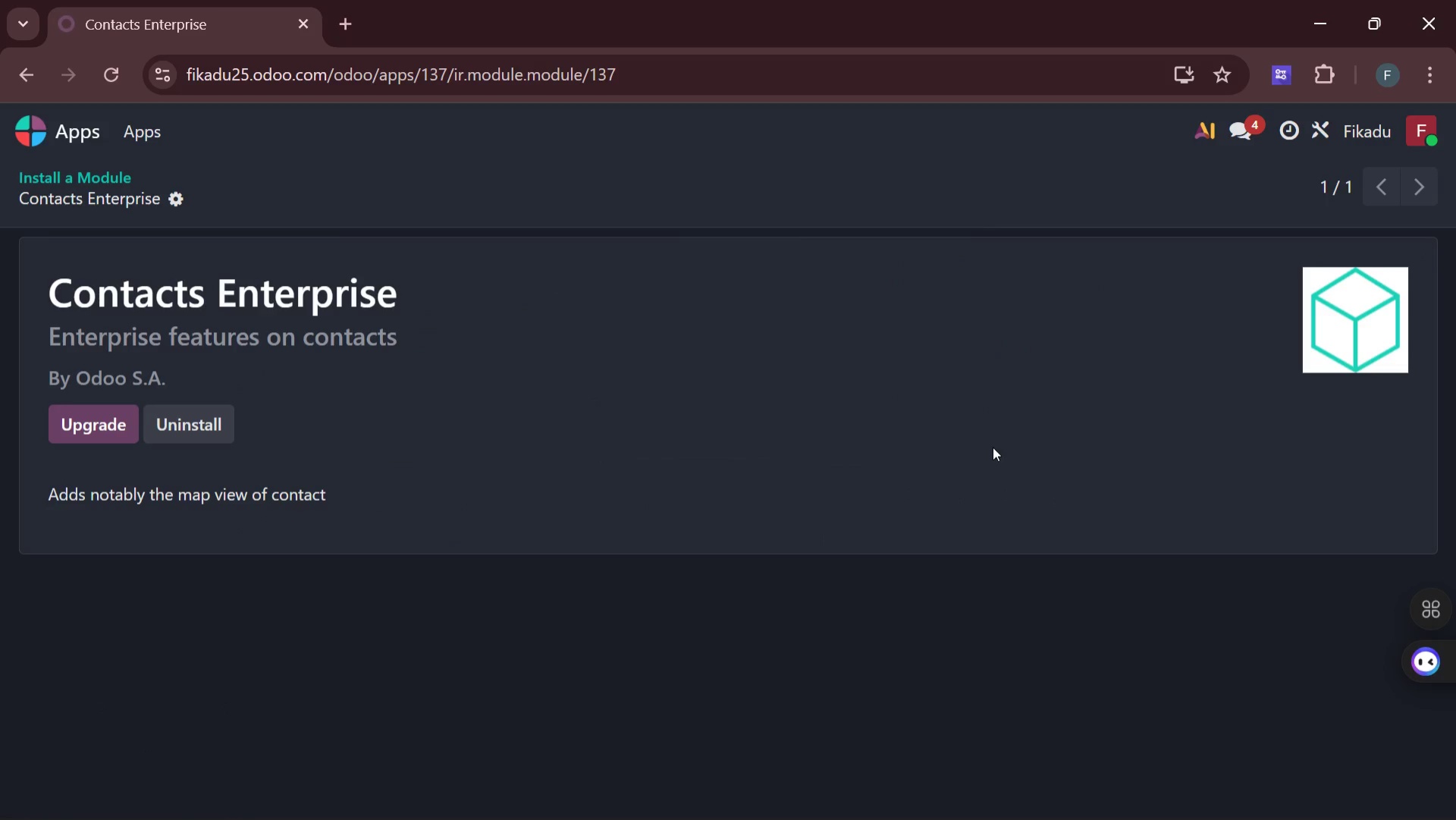 
wait(8.28)
 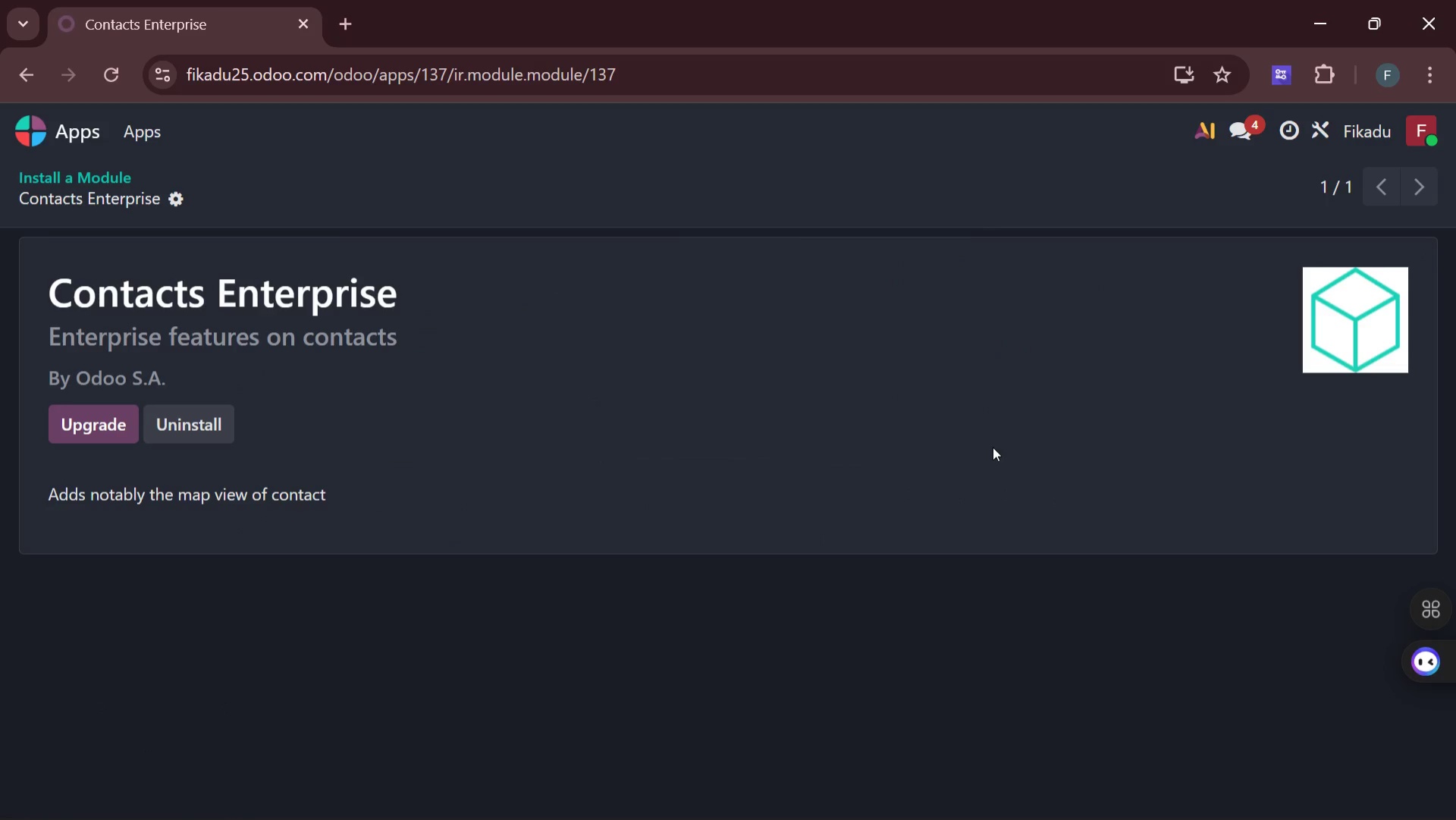 
left_click([50, 123])
 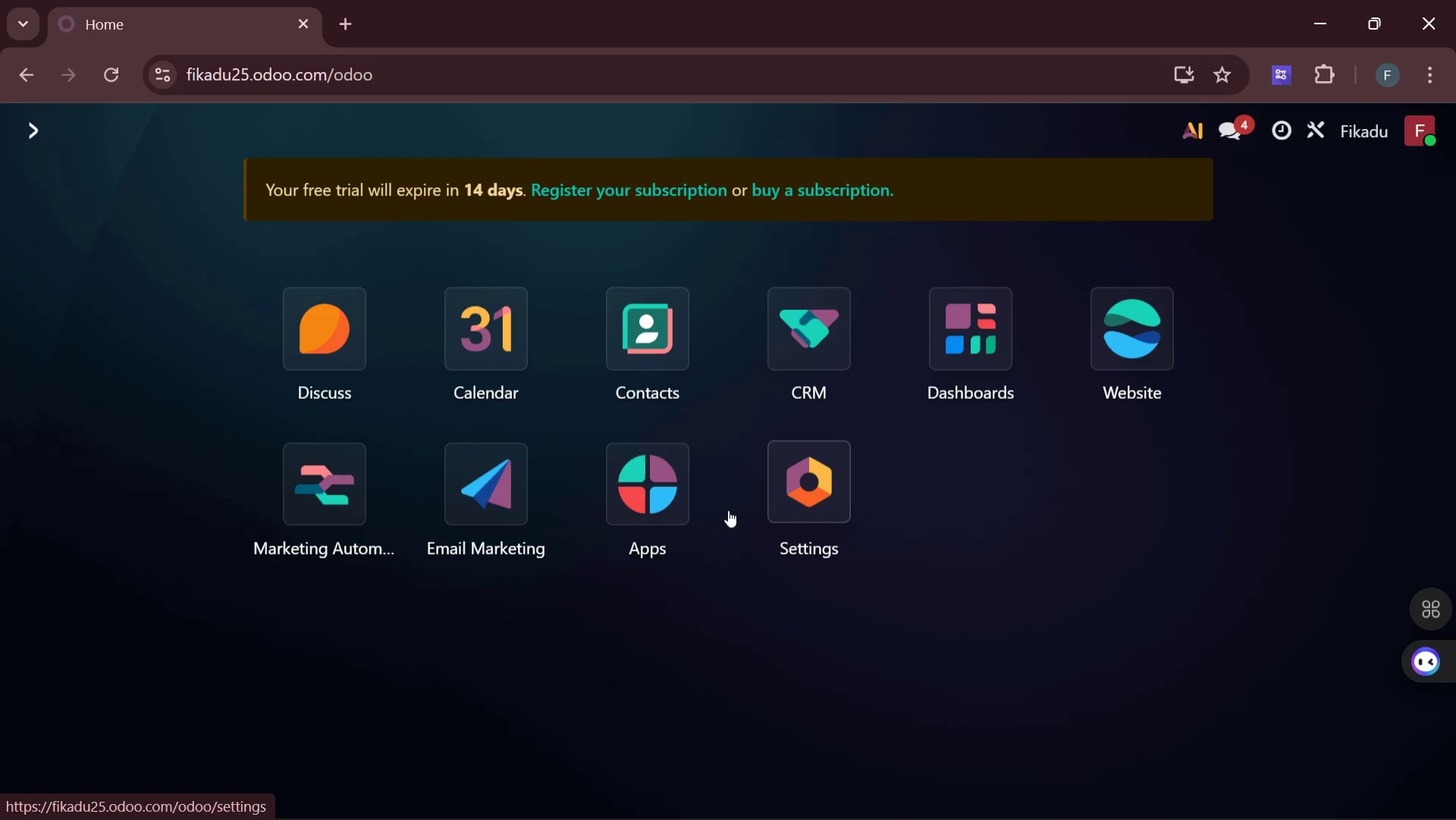 
left_click([659, 502])
 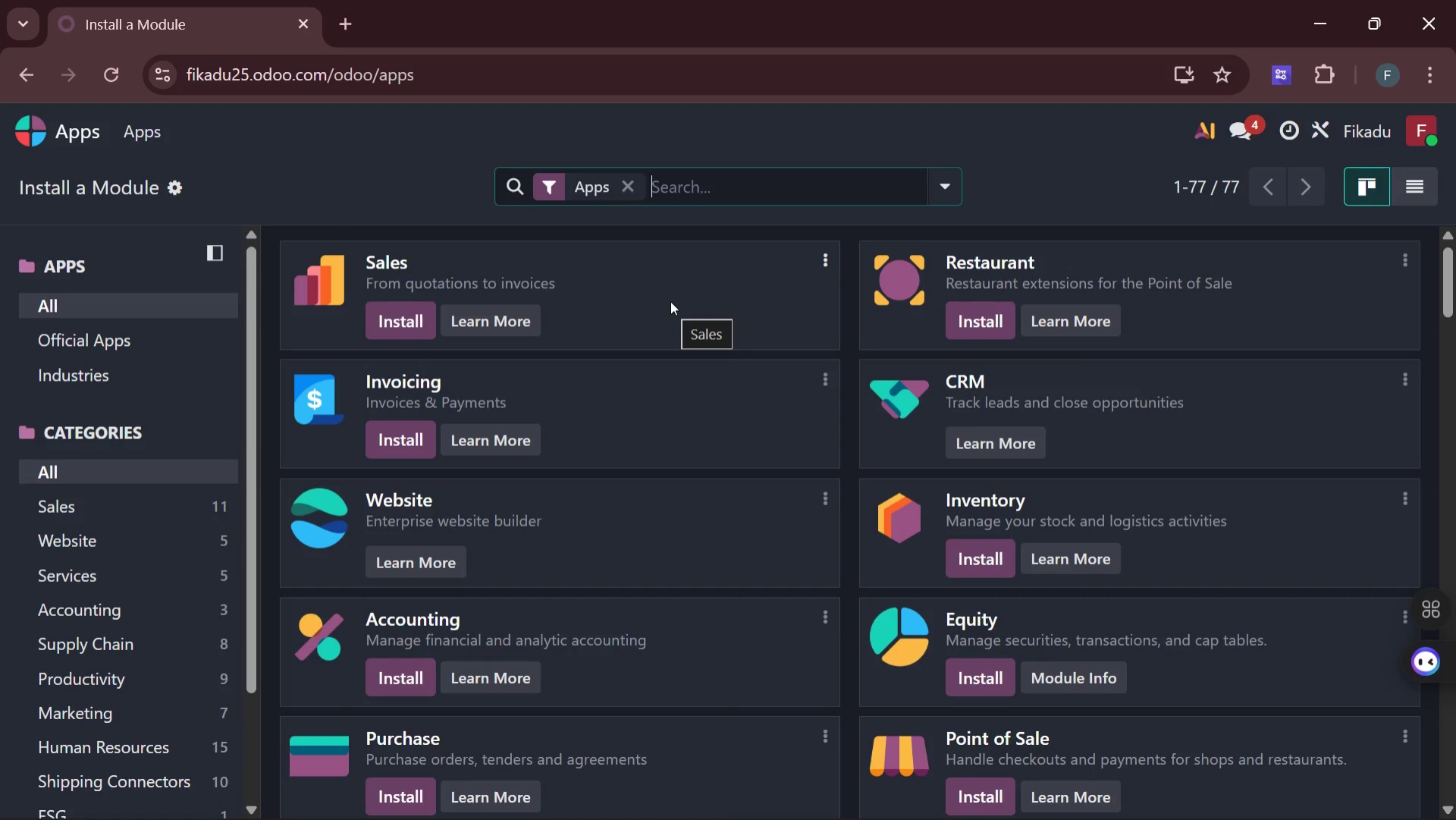 
key(Backspace)
type(contacts)
key(Backspace)
 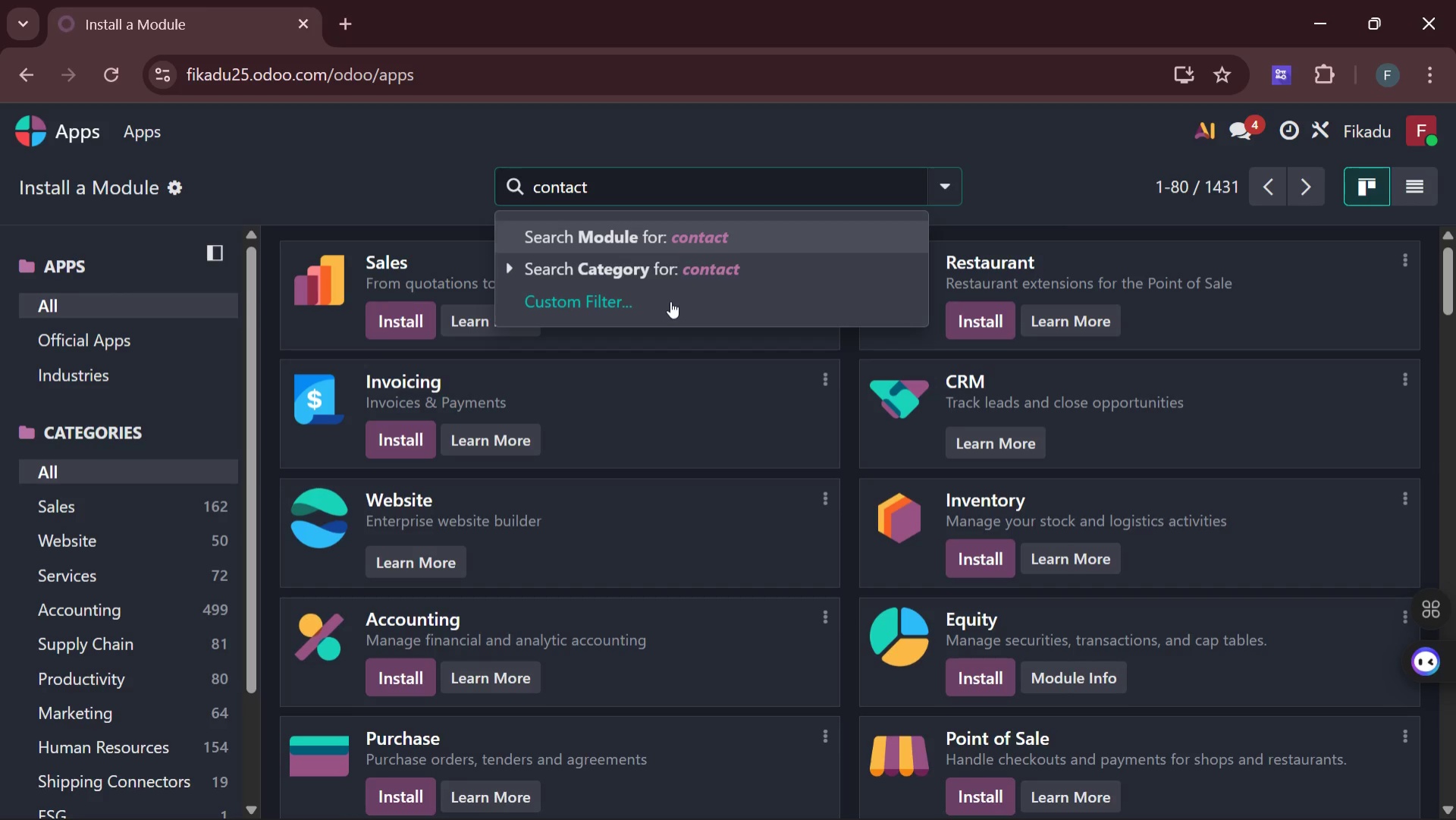 
key(Enter)
 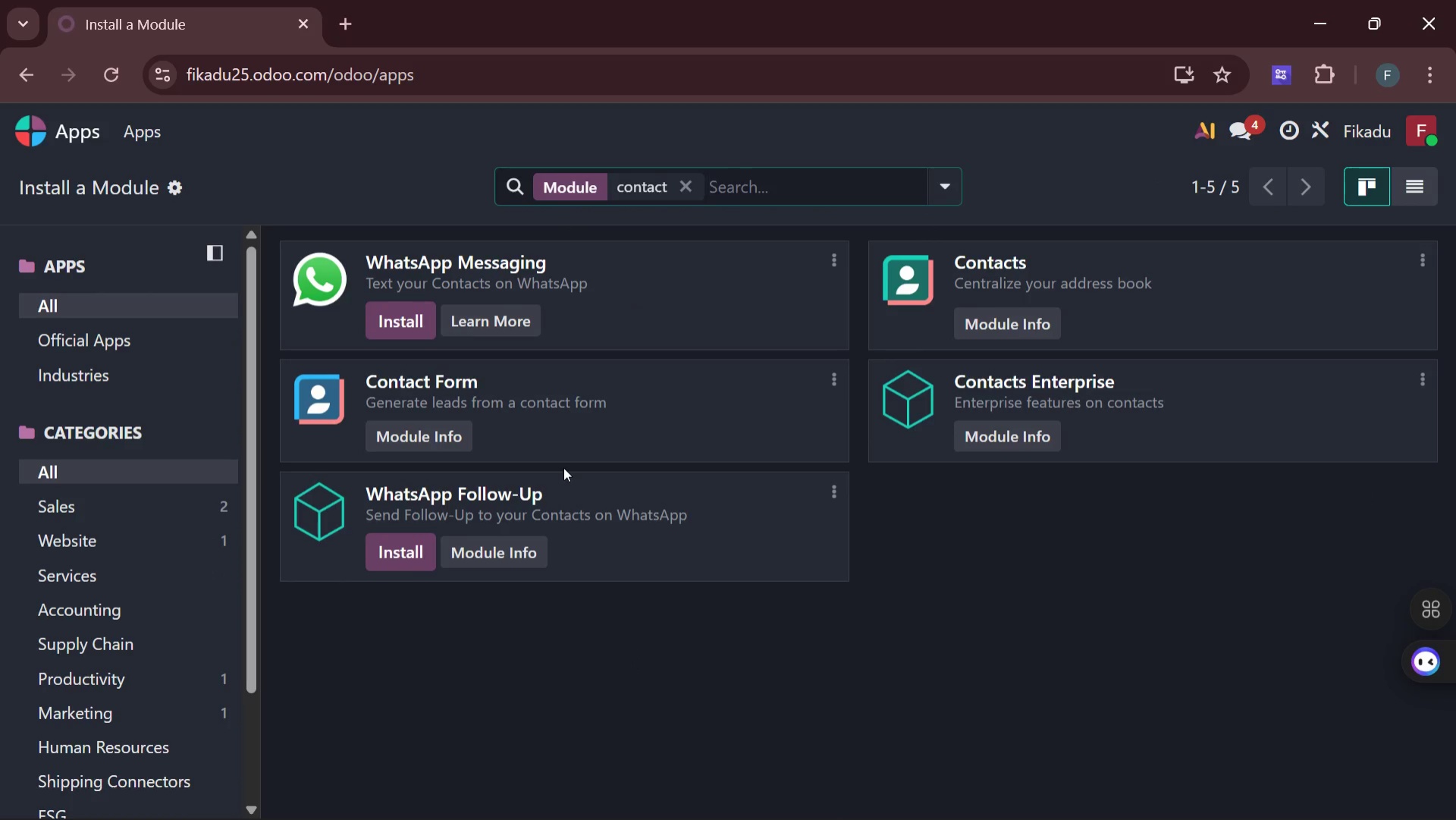 
wait(6.25)
 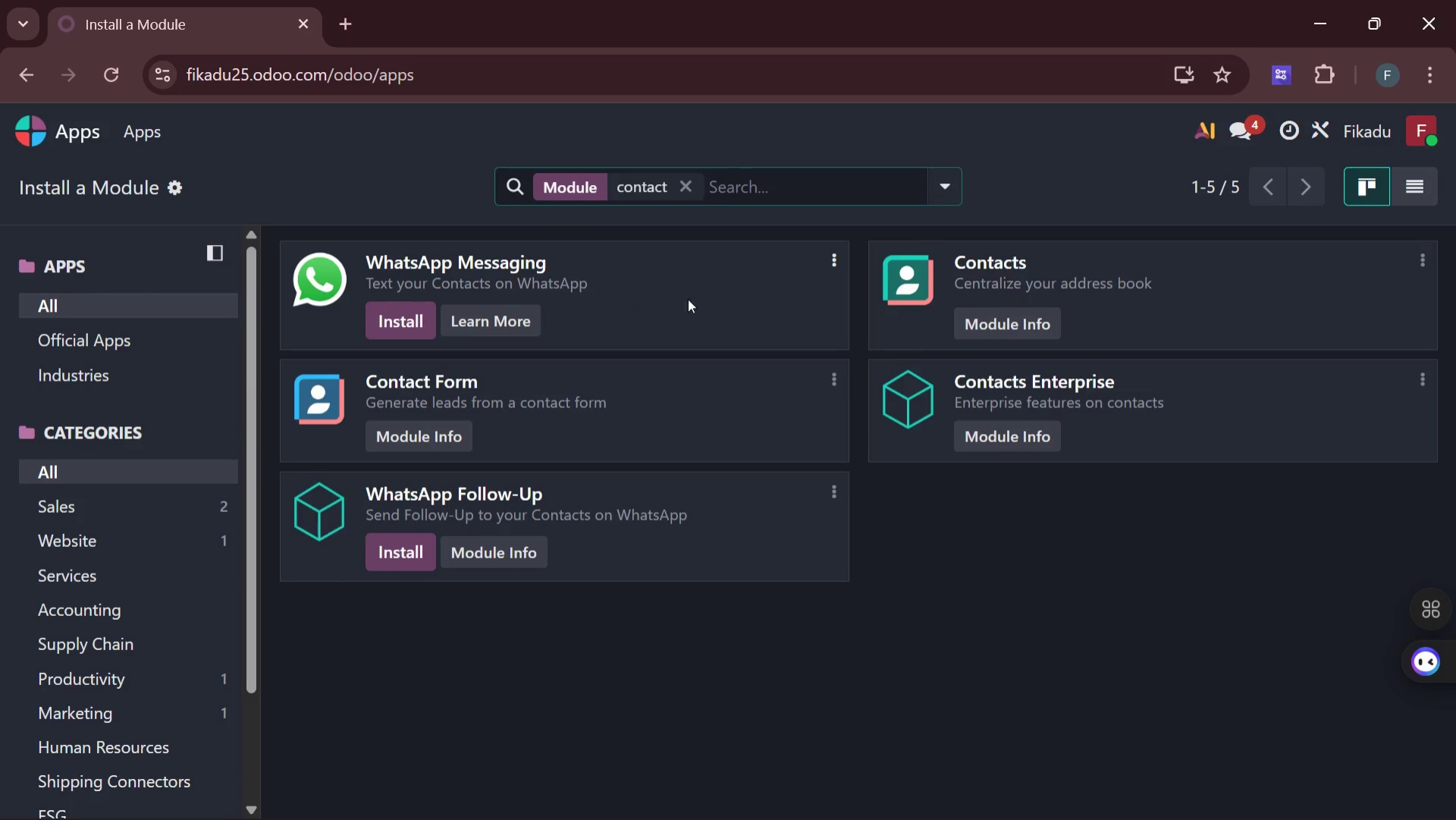 
mouse_move([791, 416])
 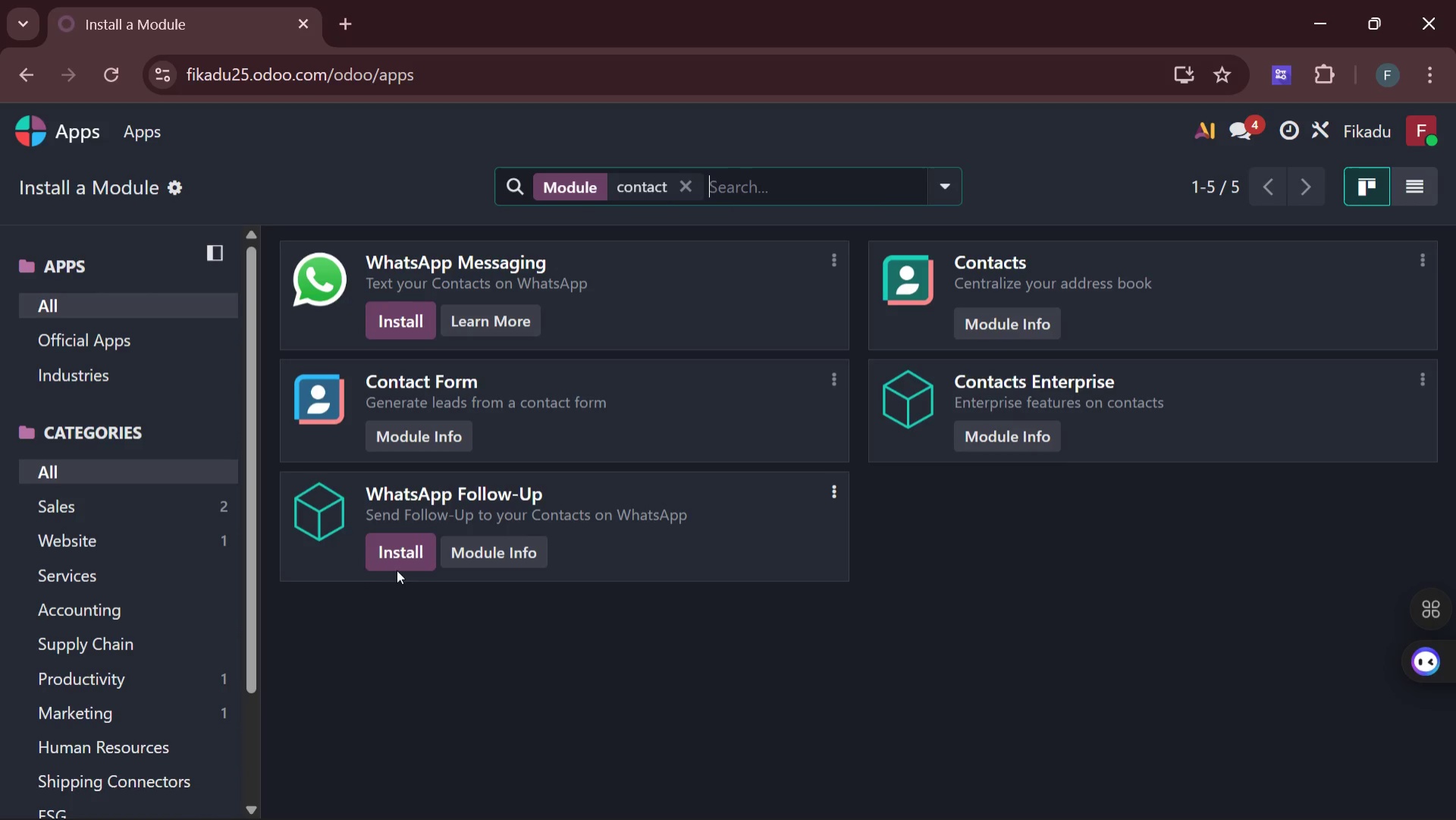 
left_click([400, 557])
 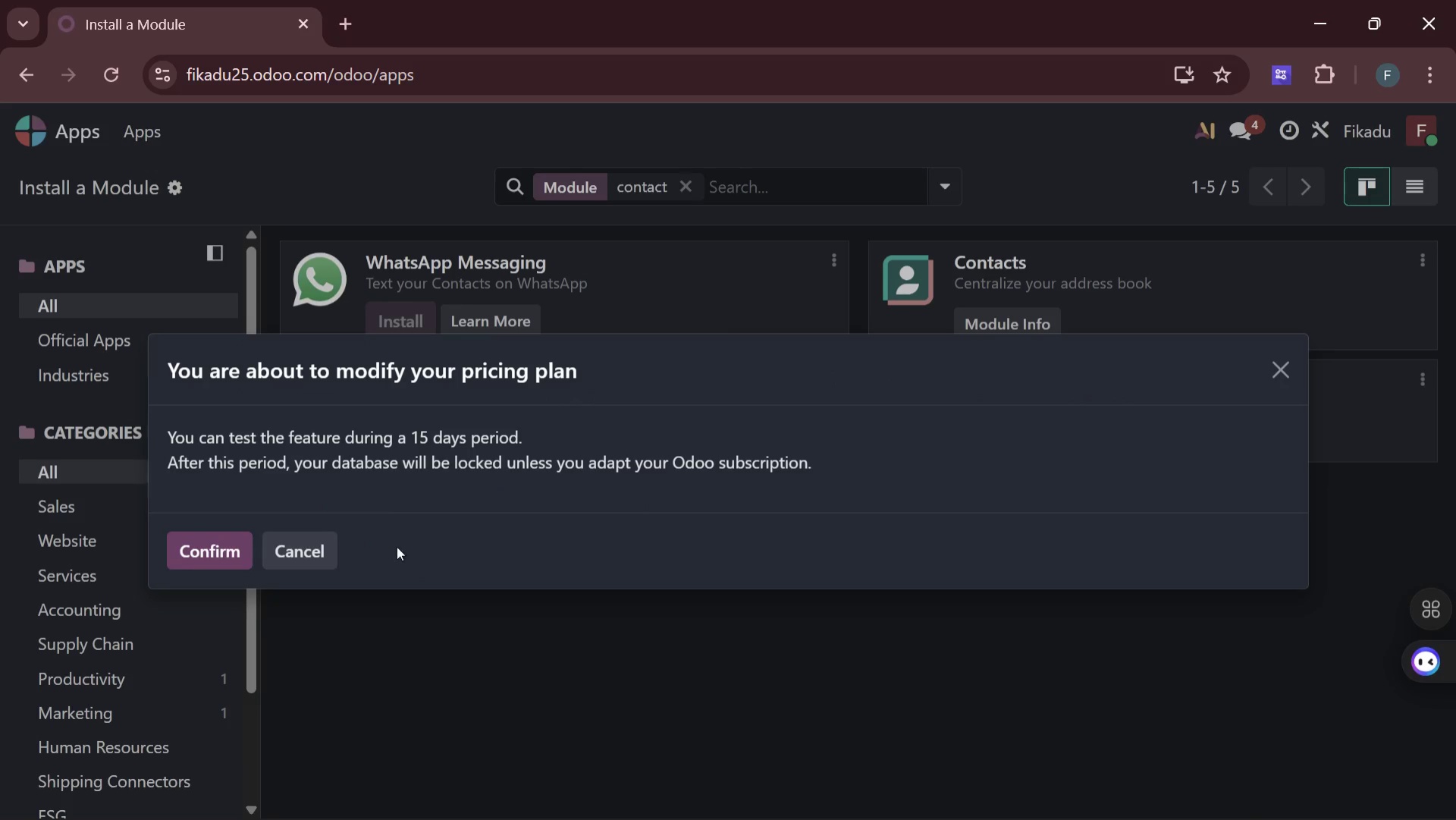 
left_click([222, 561])
 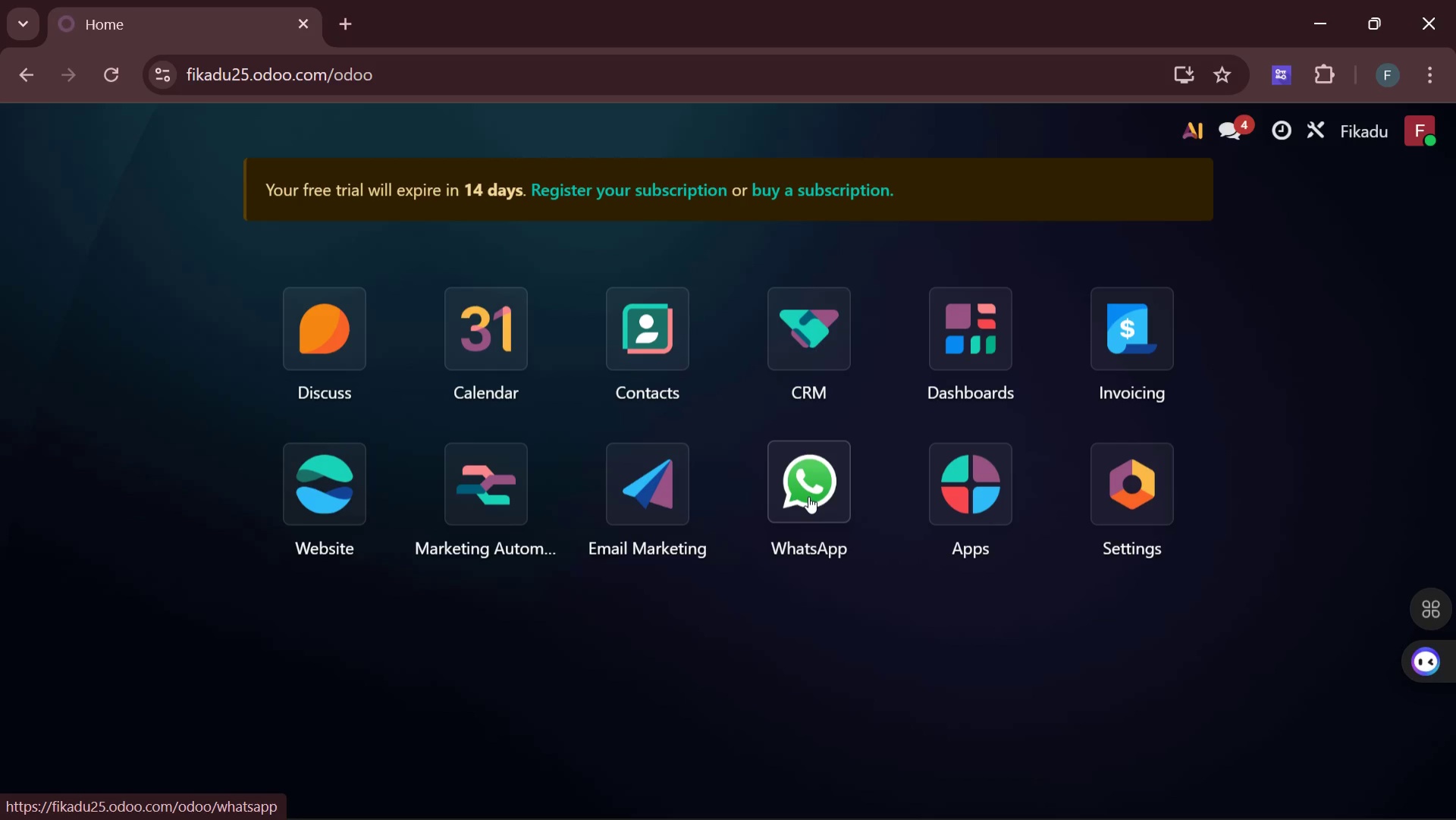 
wait(56.42)
 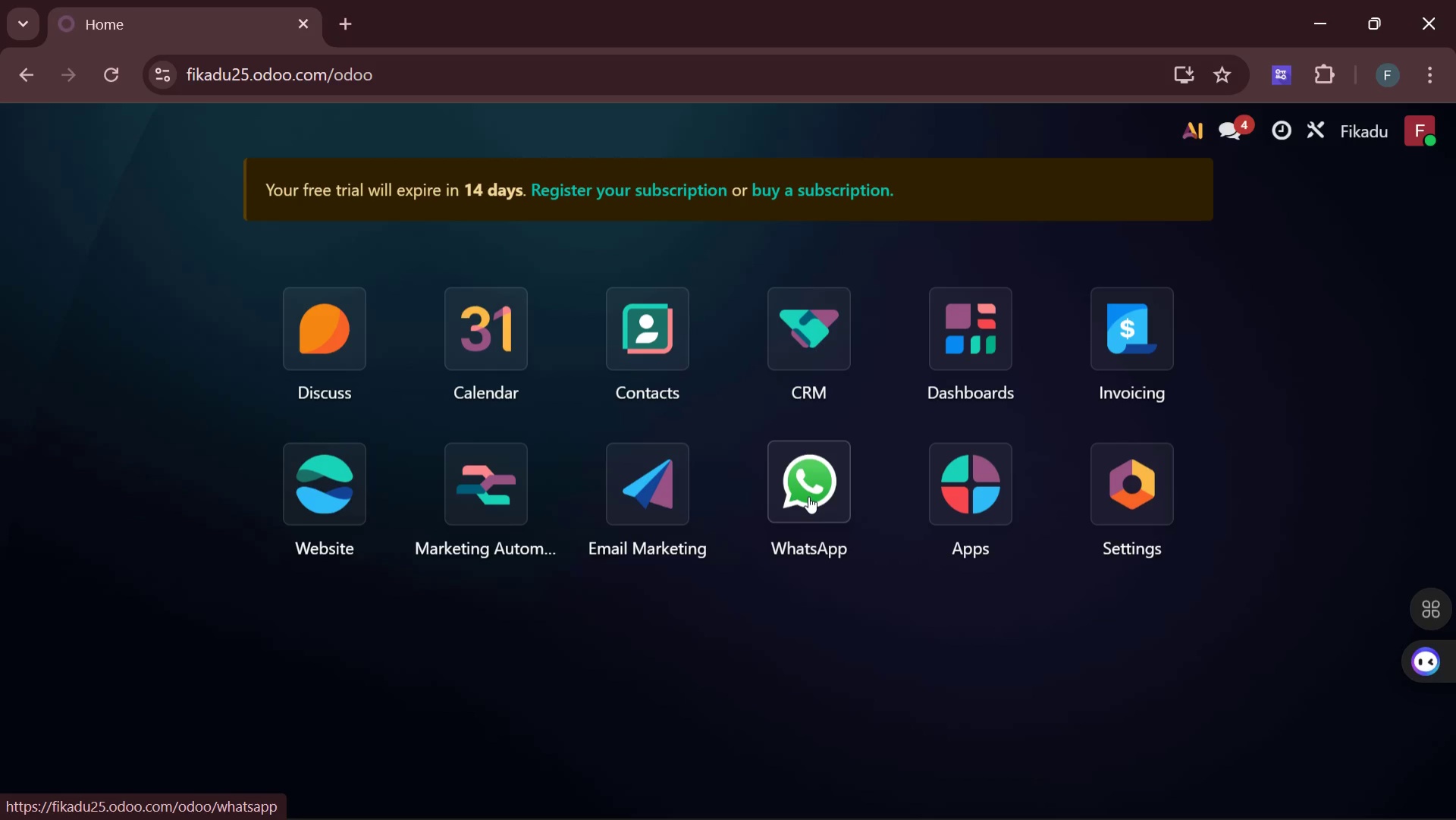 
left_click([808, 496])
 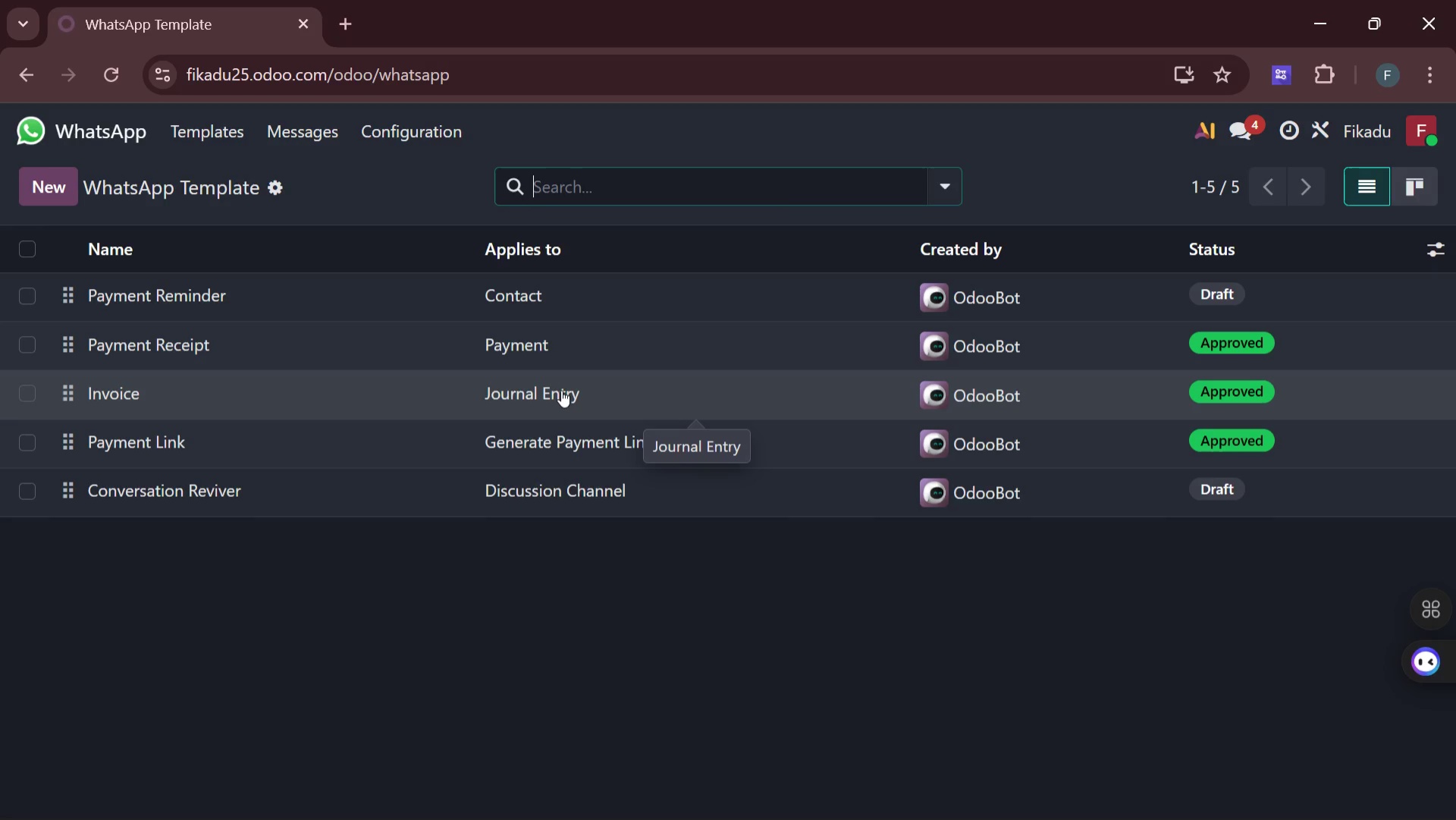 
wait(11.28)
 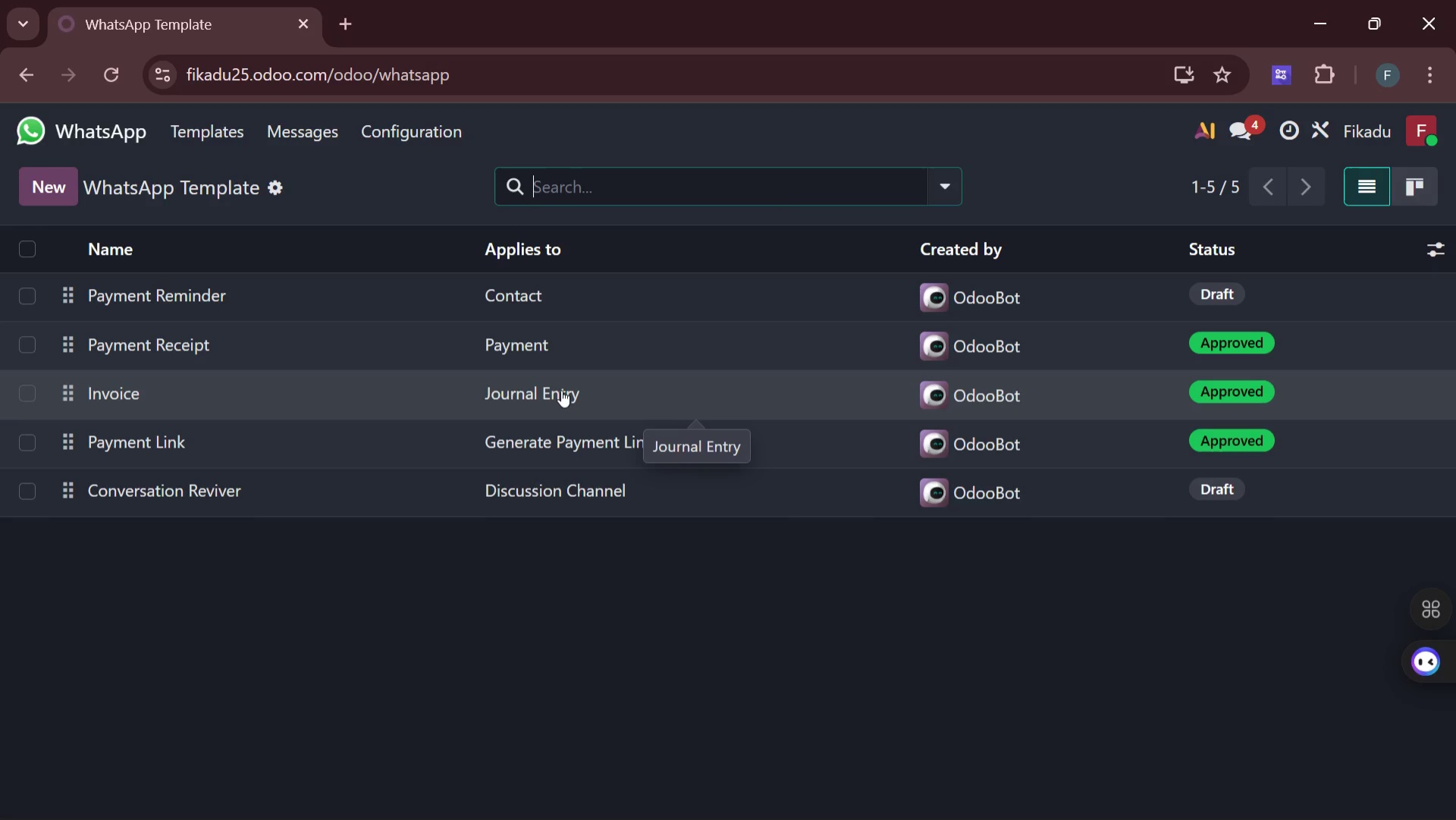 
left_click([39, 130])
 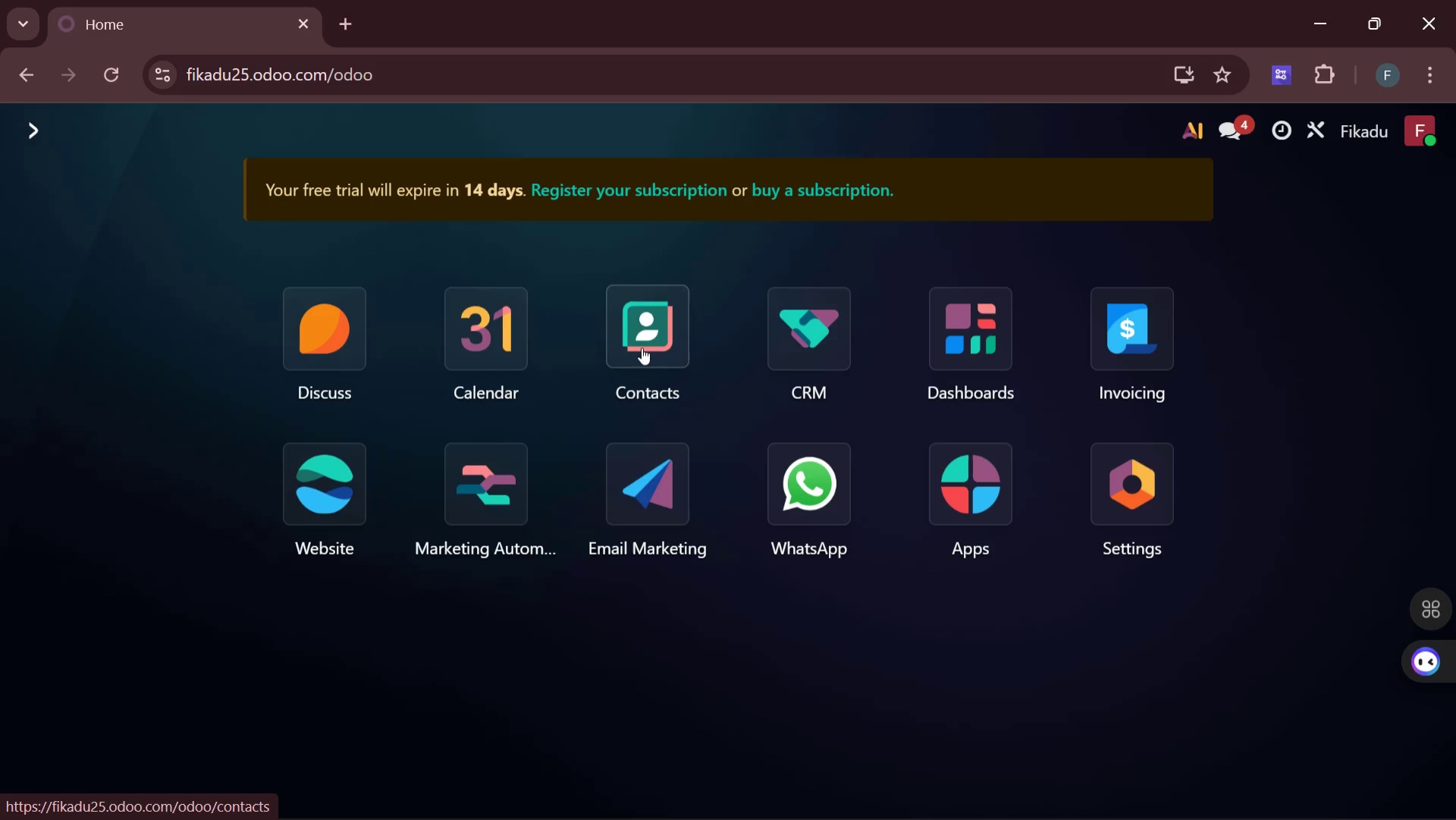 
left_click([642, 347])
 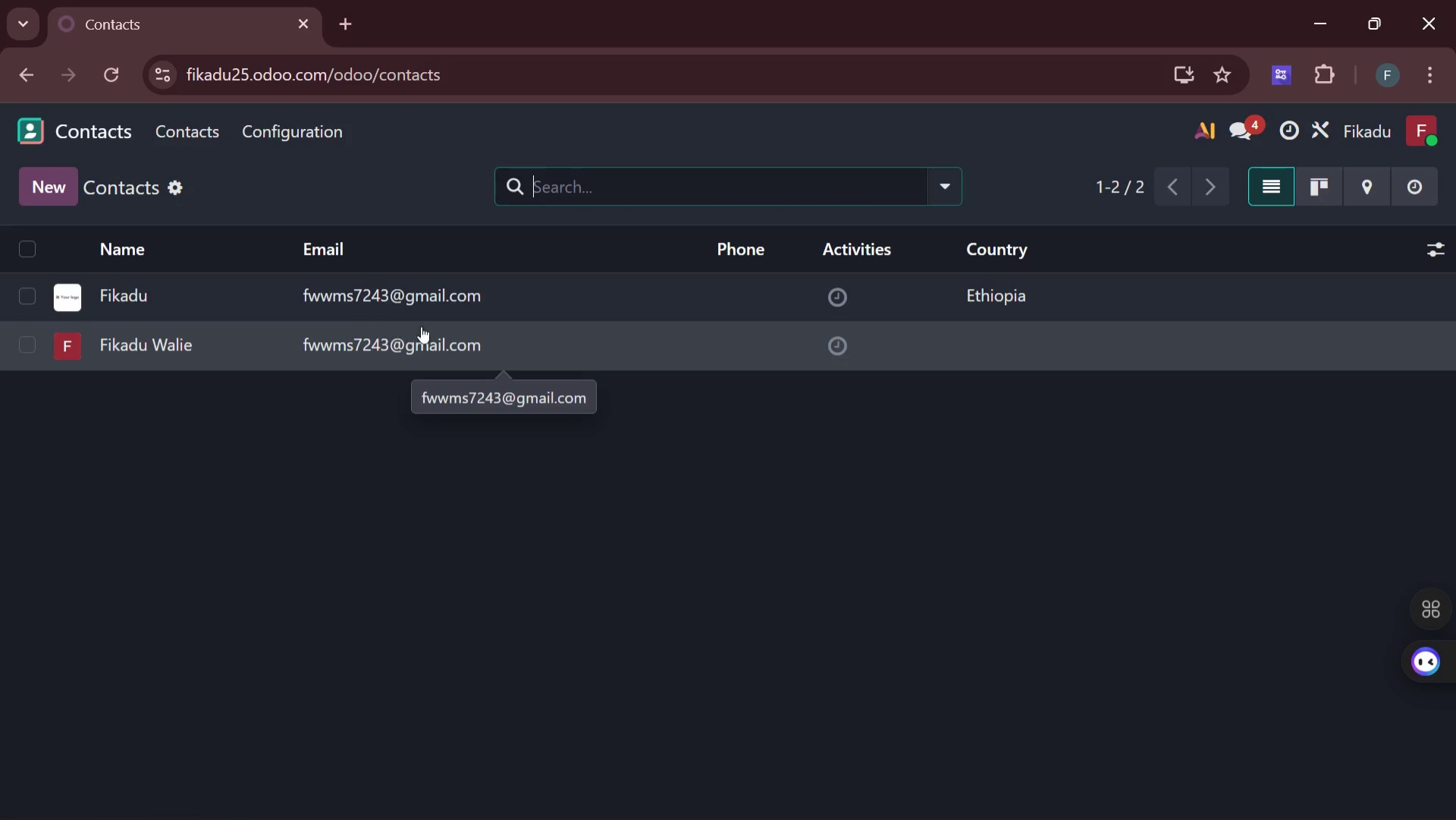 
wait(5.75)
 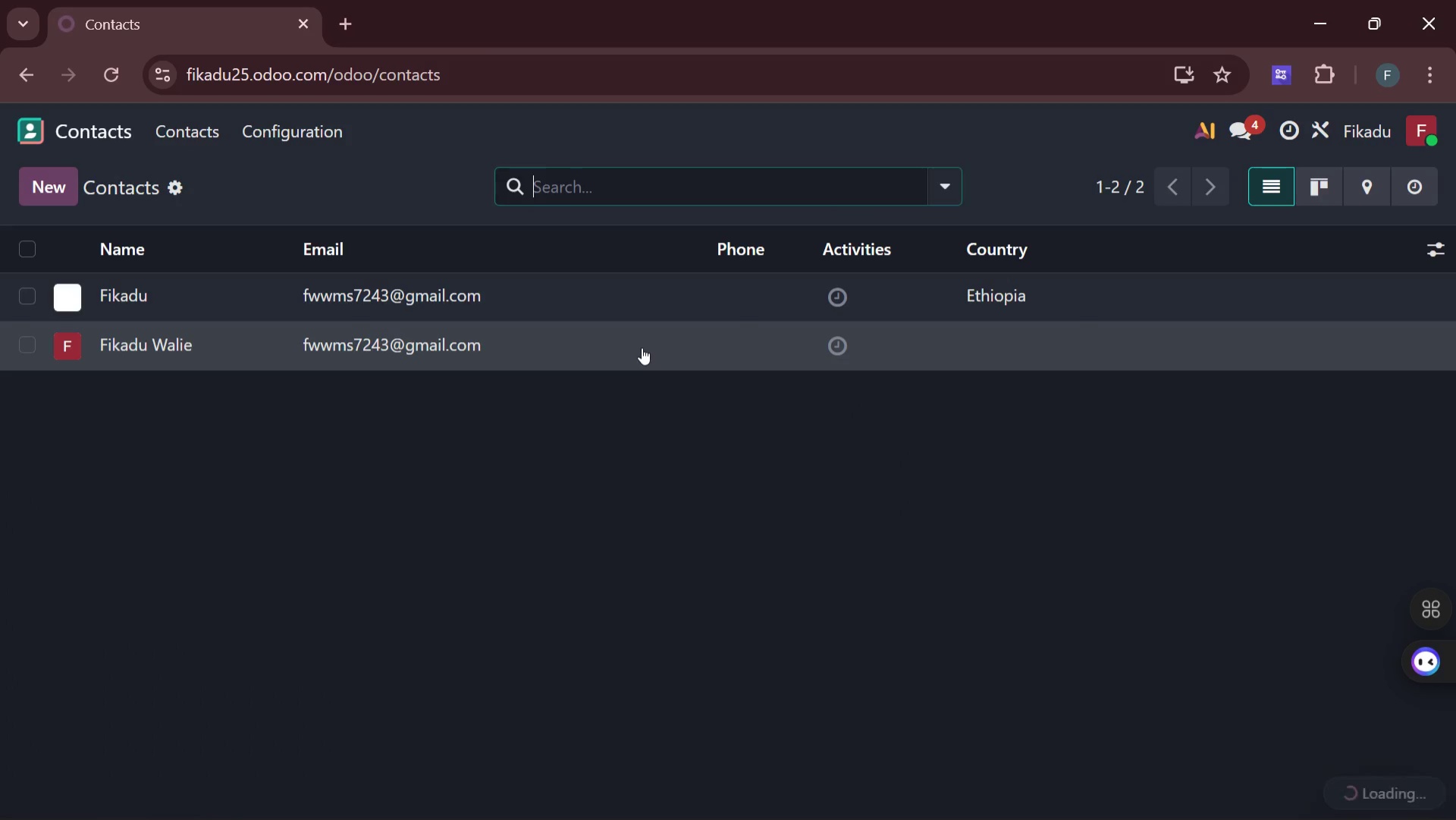 
left_click([51, 198])
 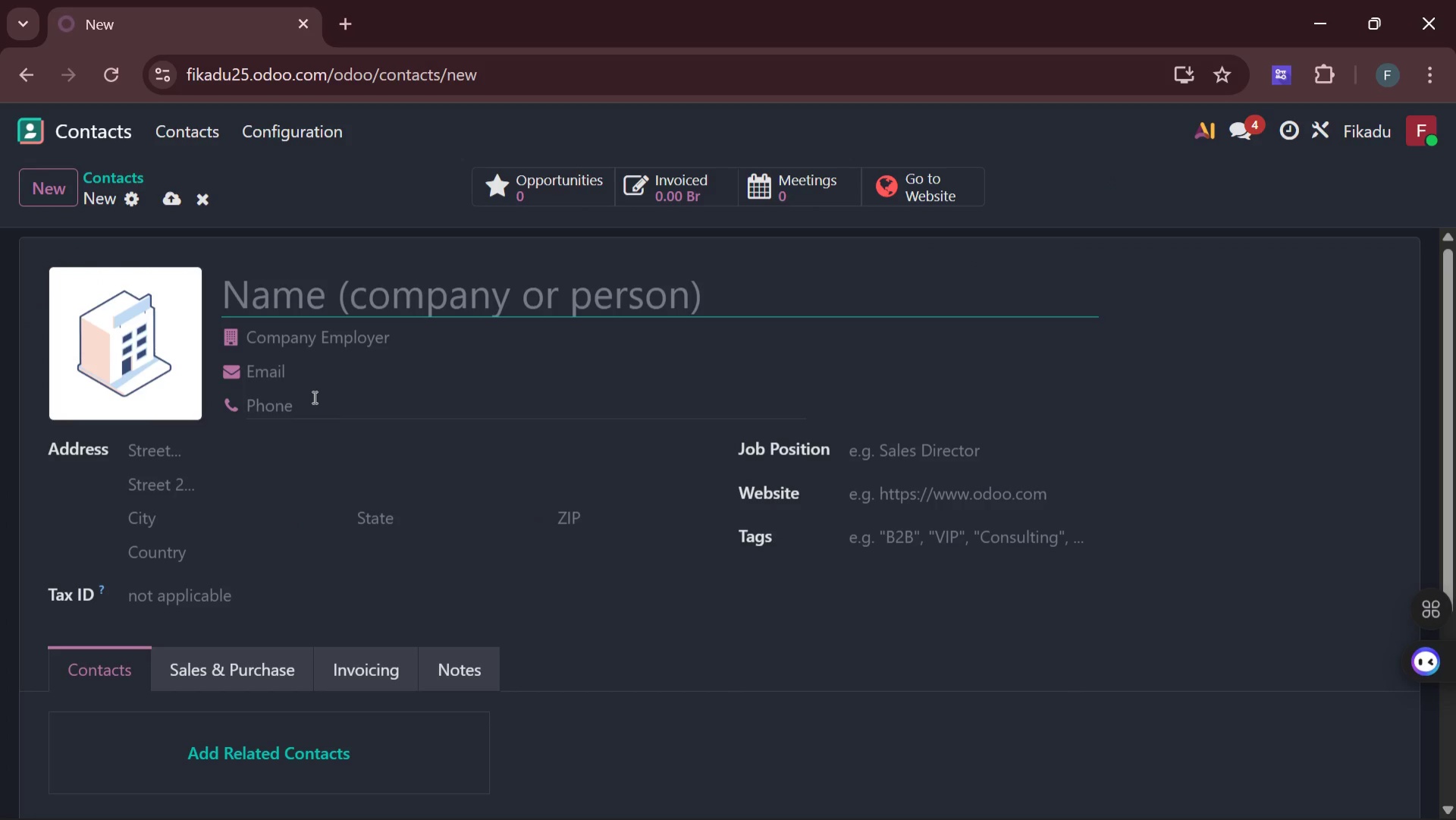 
wait(9.0)
 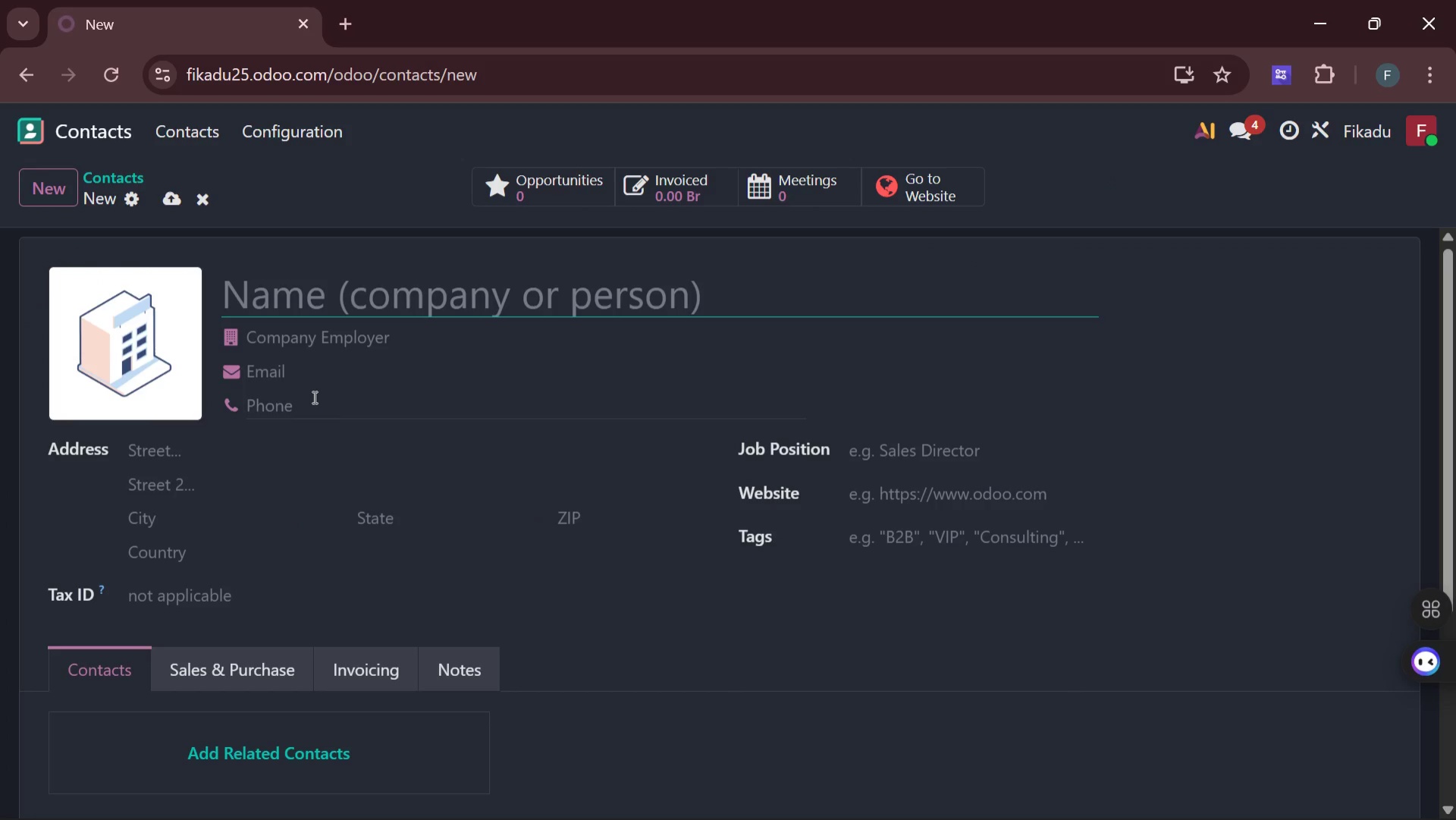 
left_click([384, 342])
 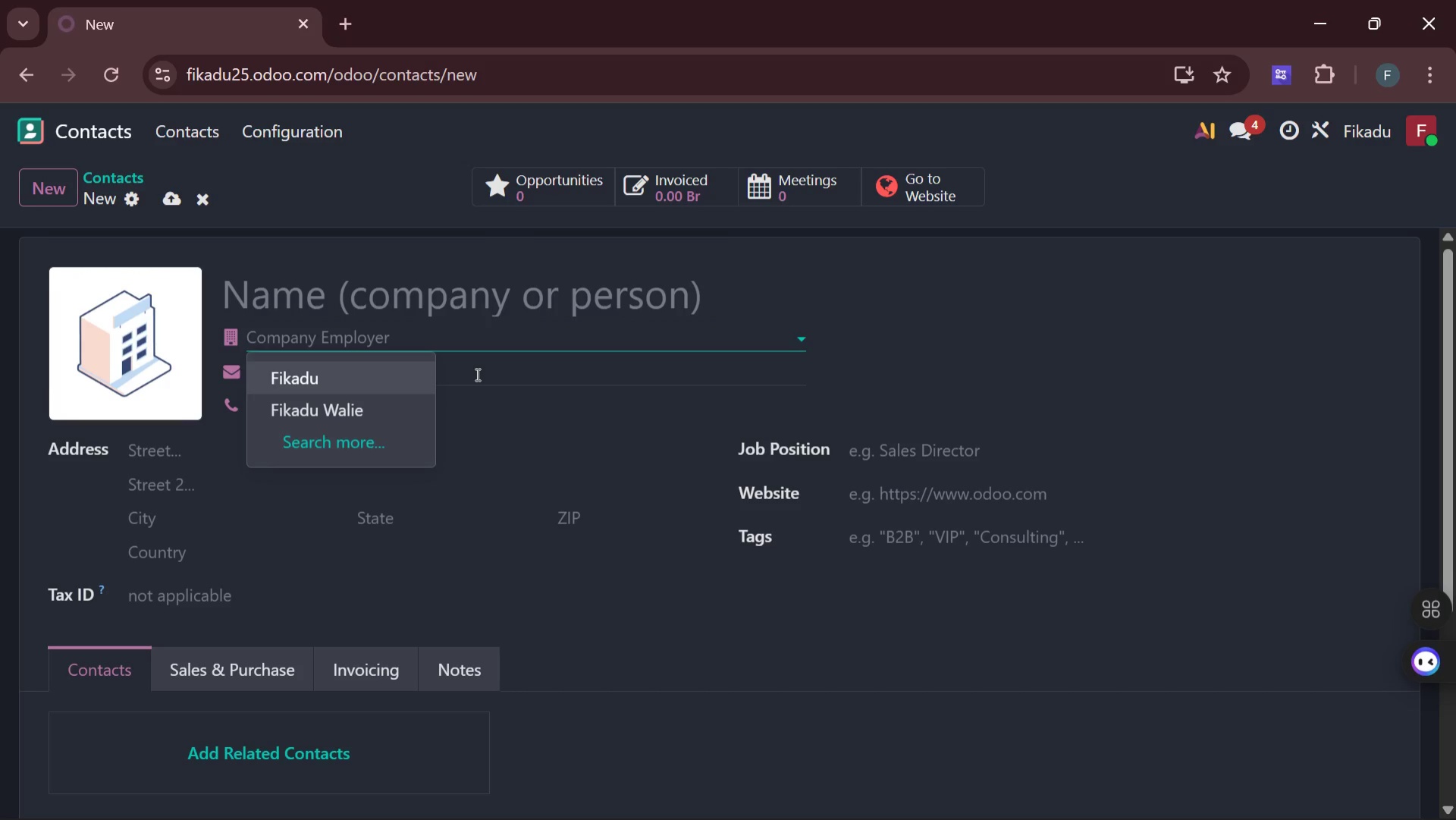 
left_click([476, 374])
 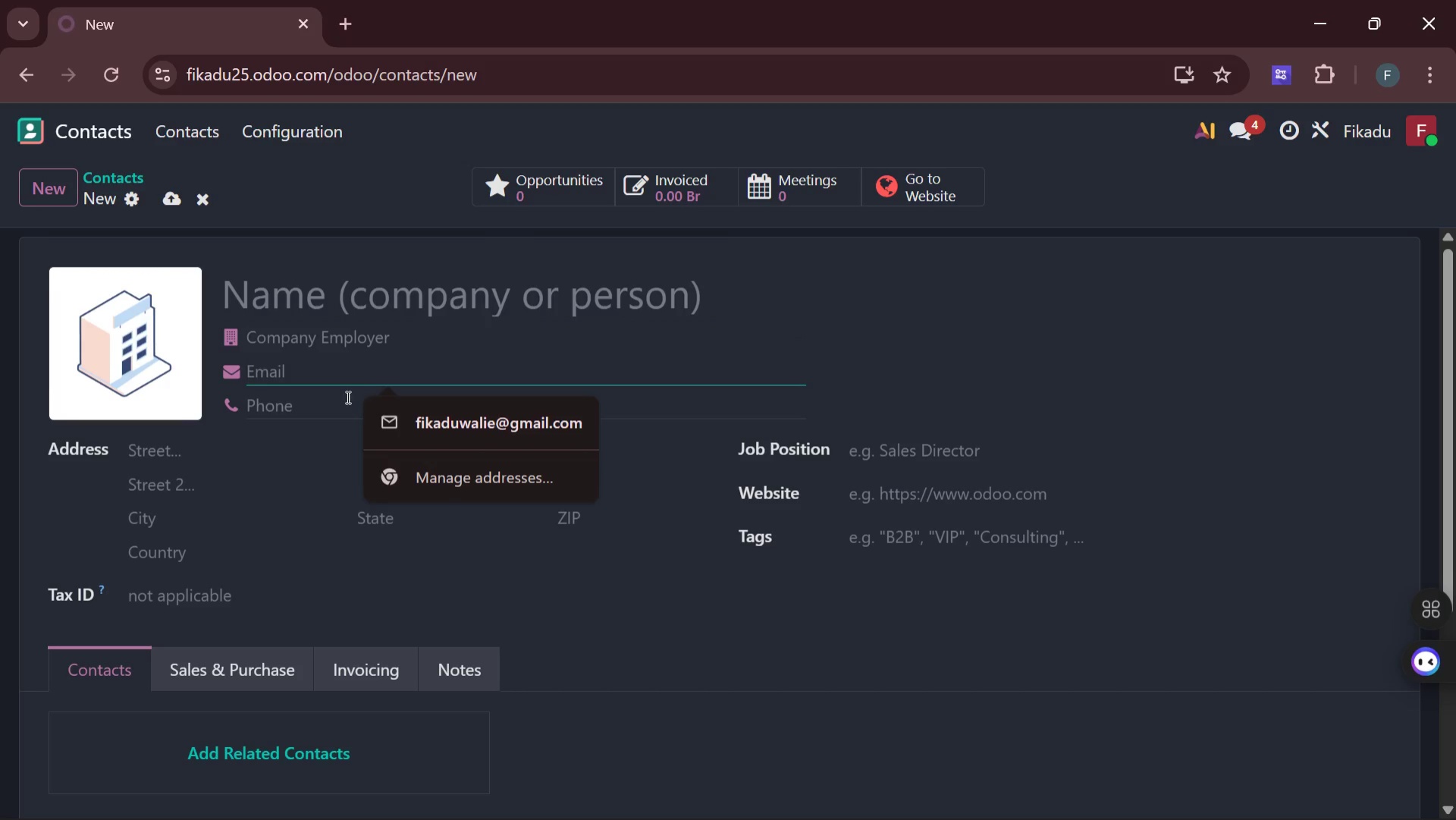 
left_click([310, 407])
 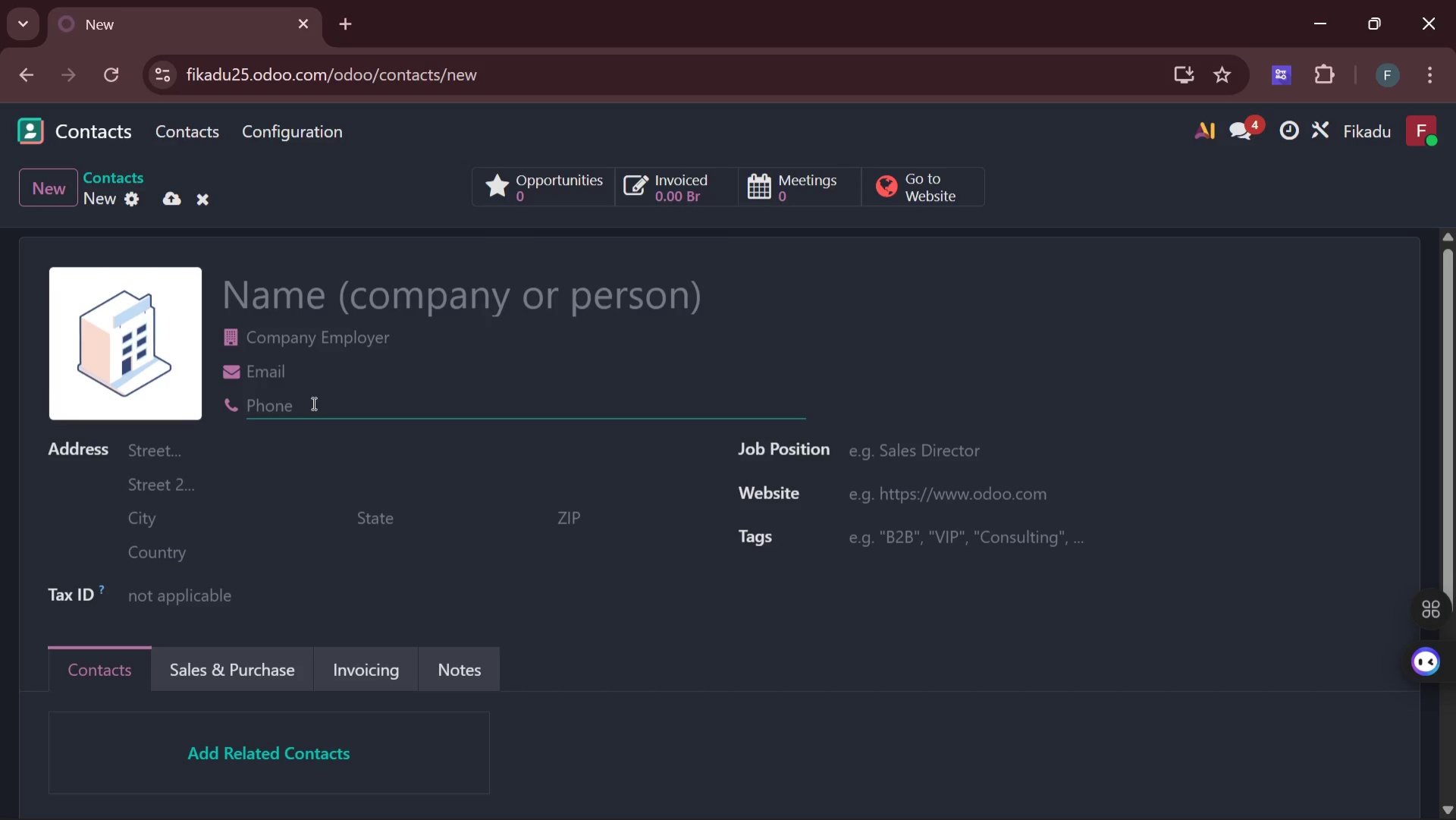 
wait(21.34)
 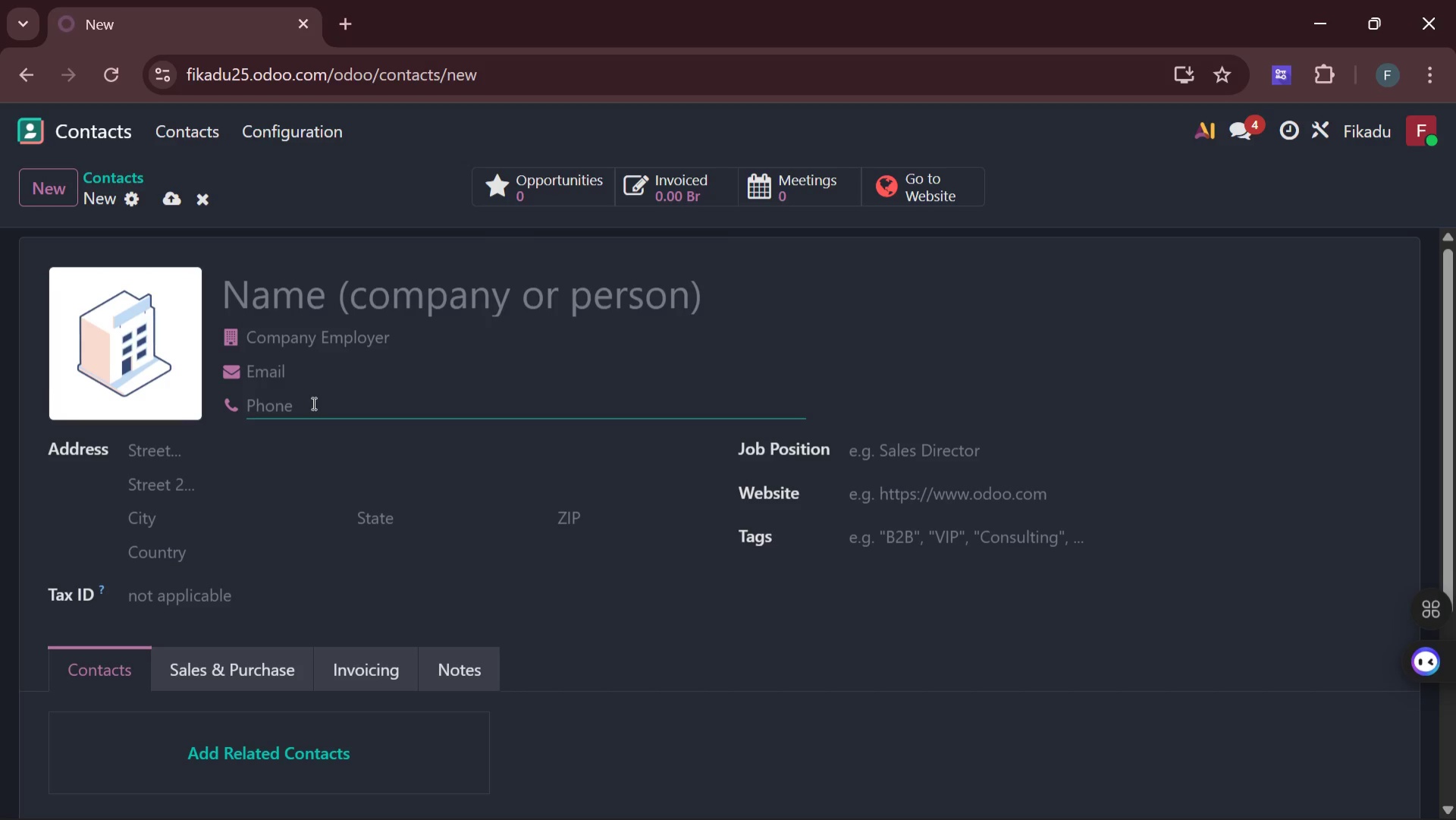 
left_click([281, 138])
 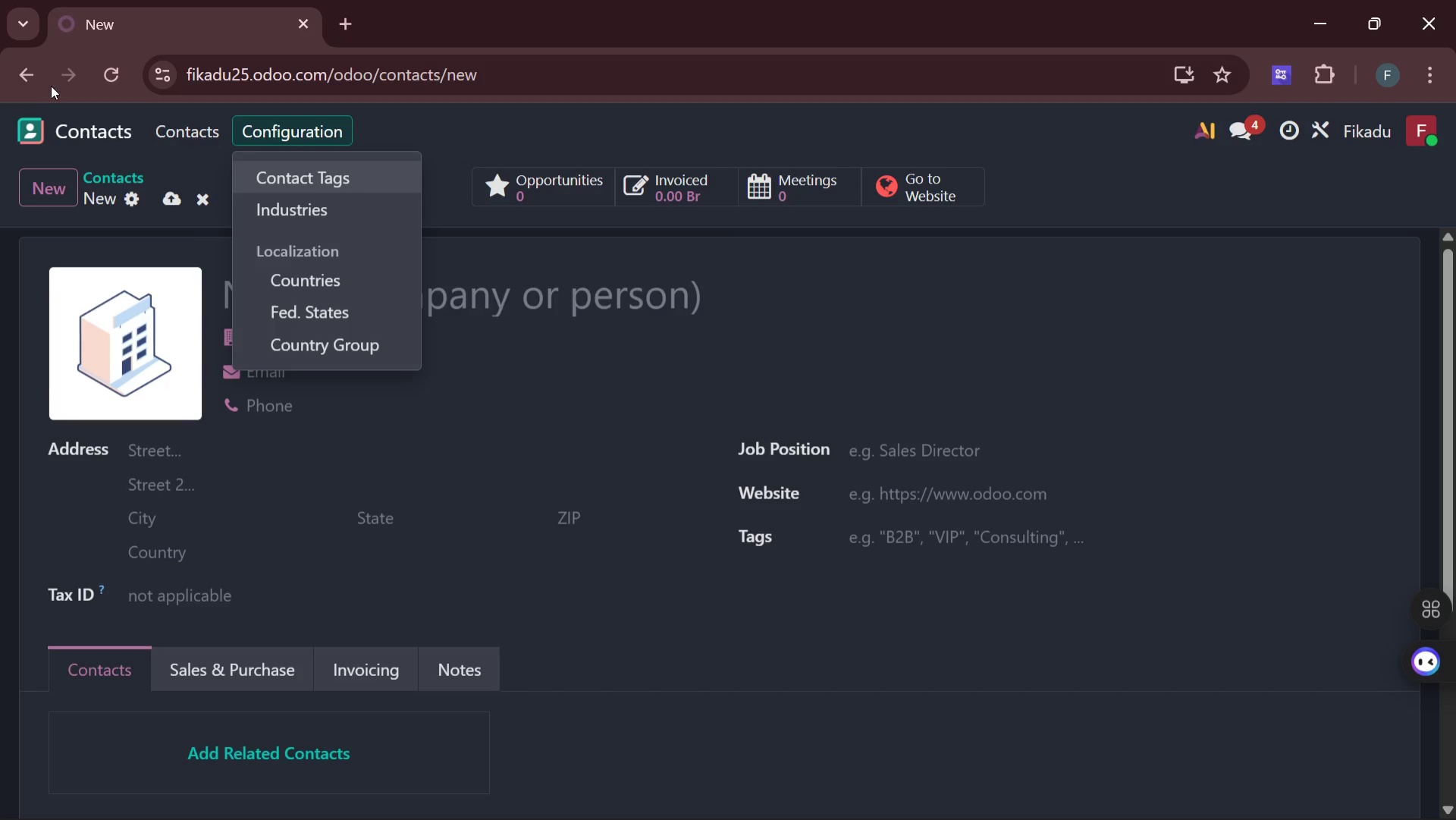 
left_click([27, 76])
 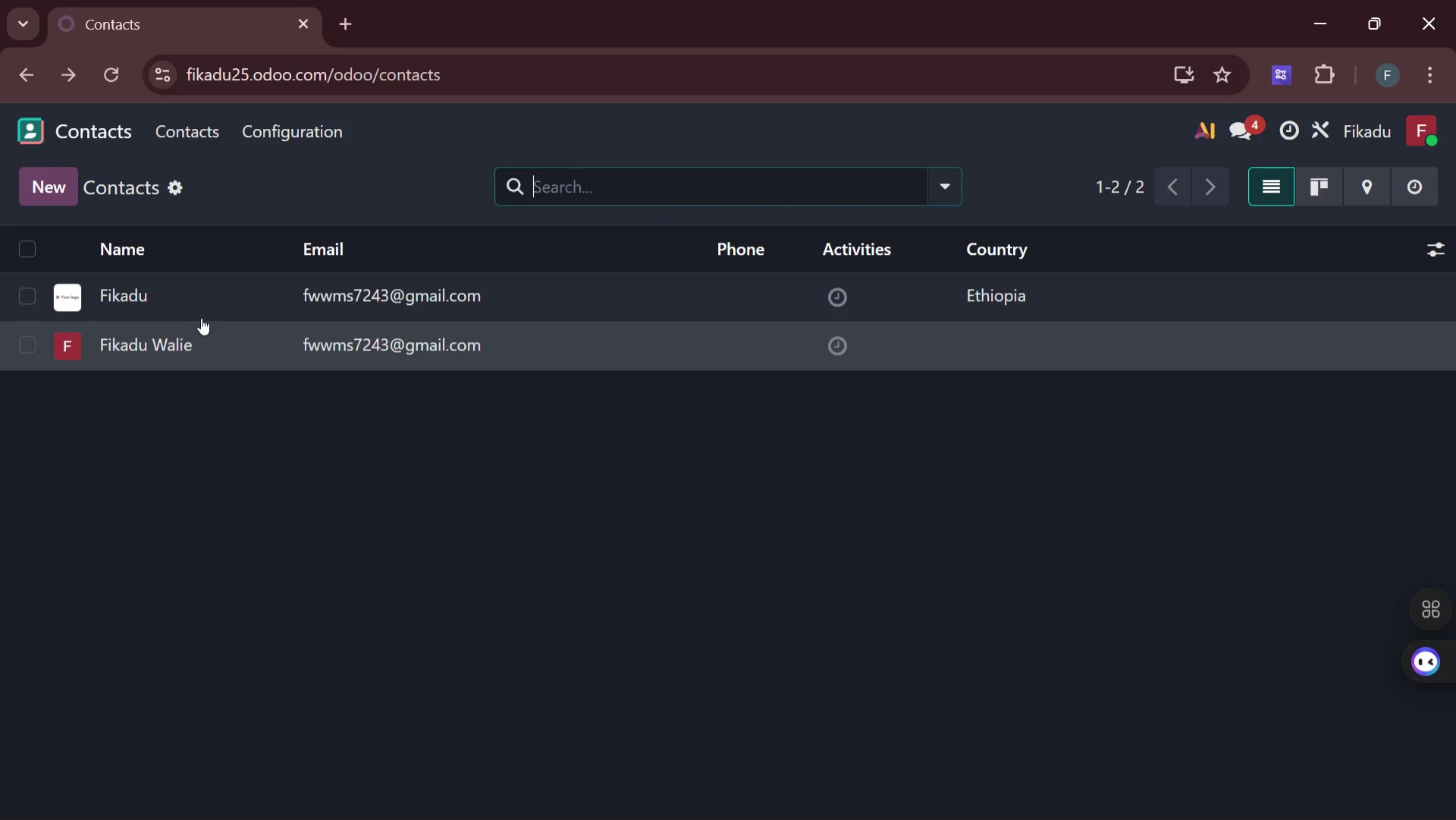 
wait(5.22)
 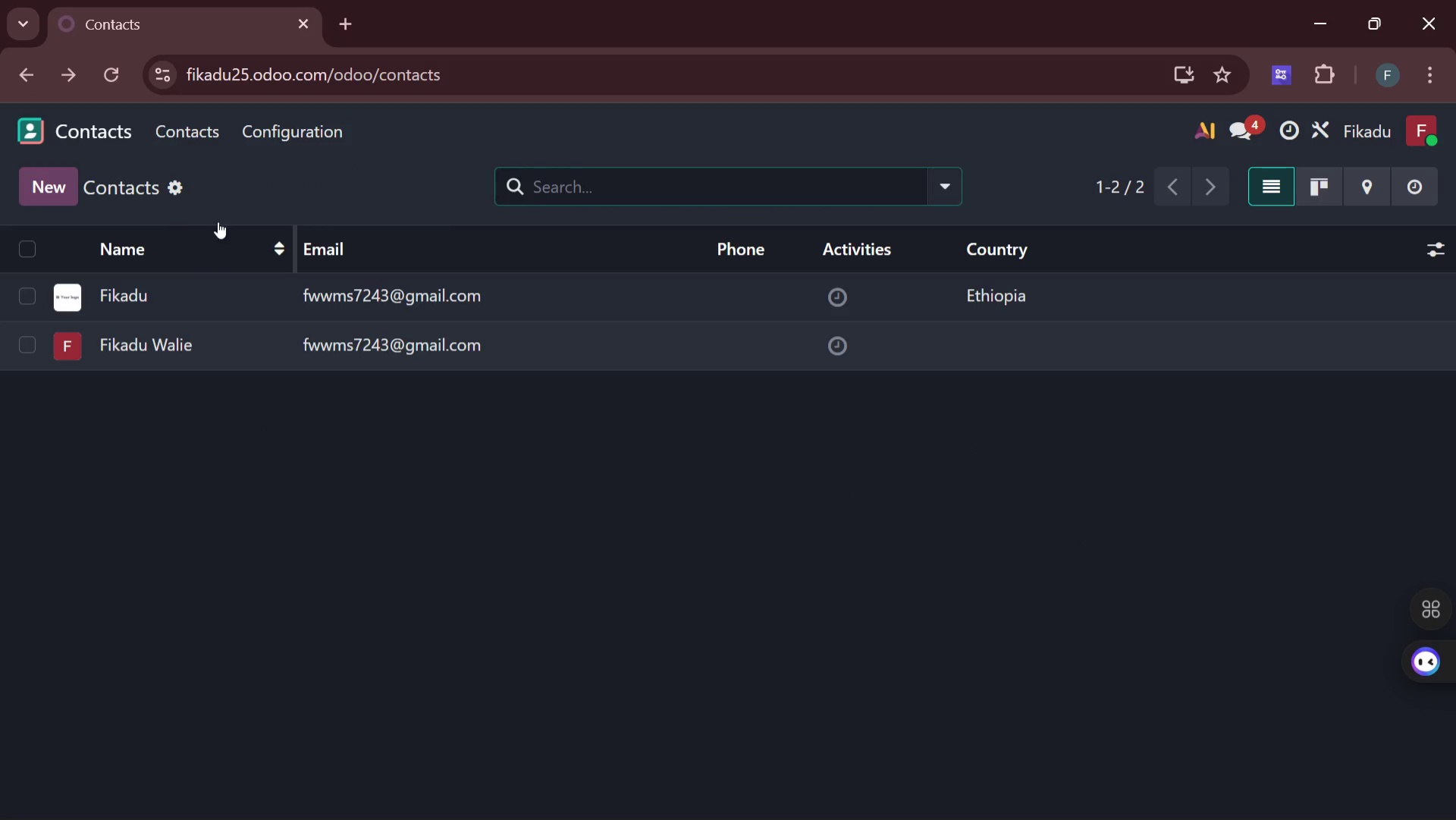 
left_click([296, 138])
 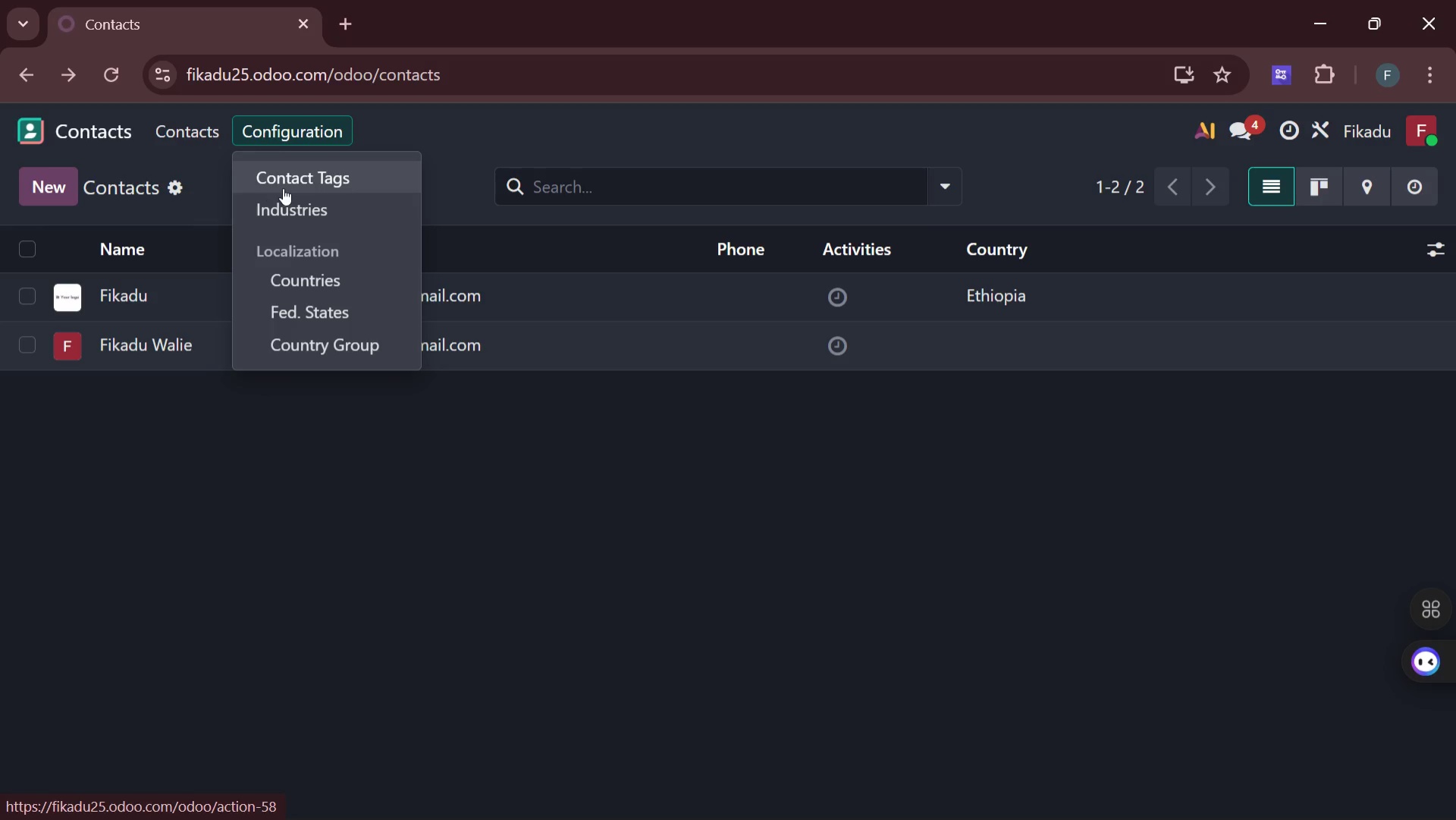 
wait(6.91)
 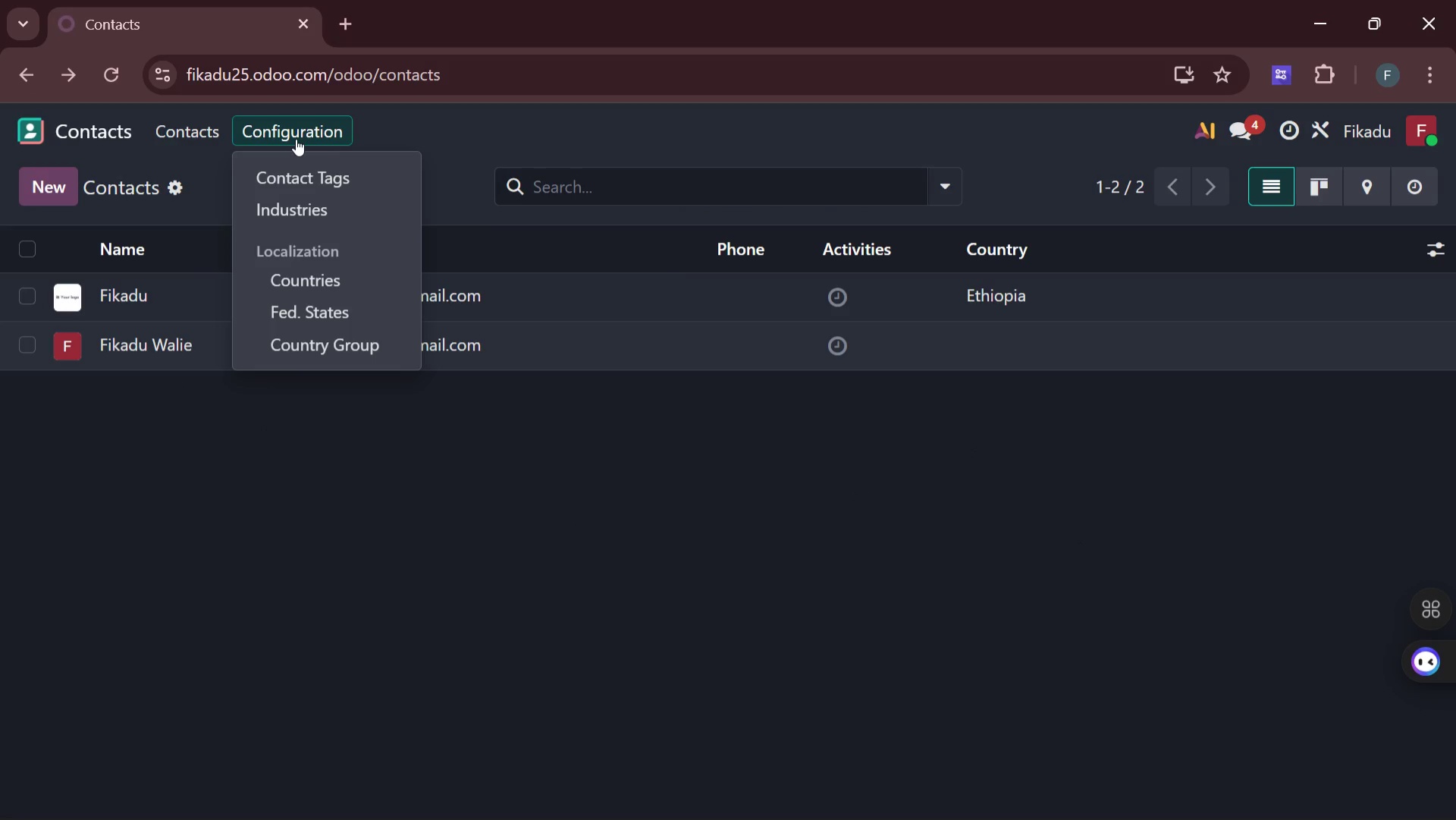 
left_click([297, 182])
 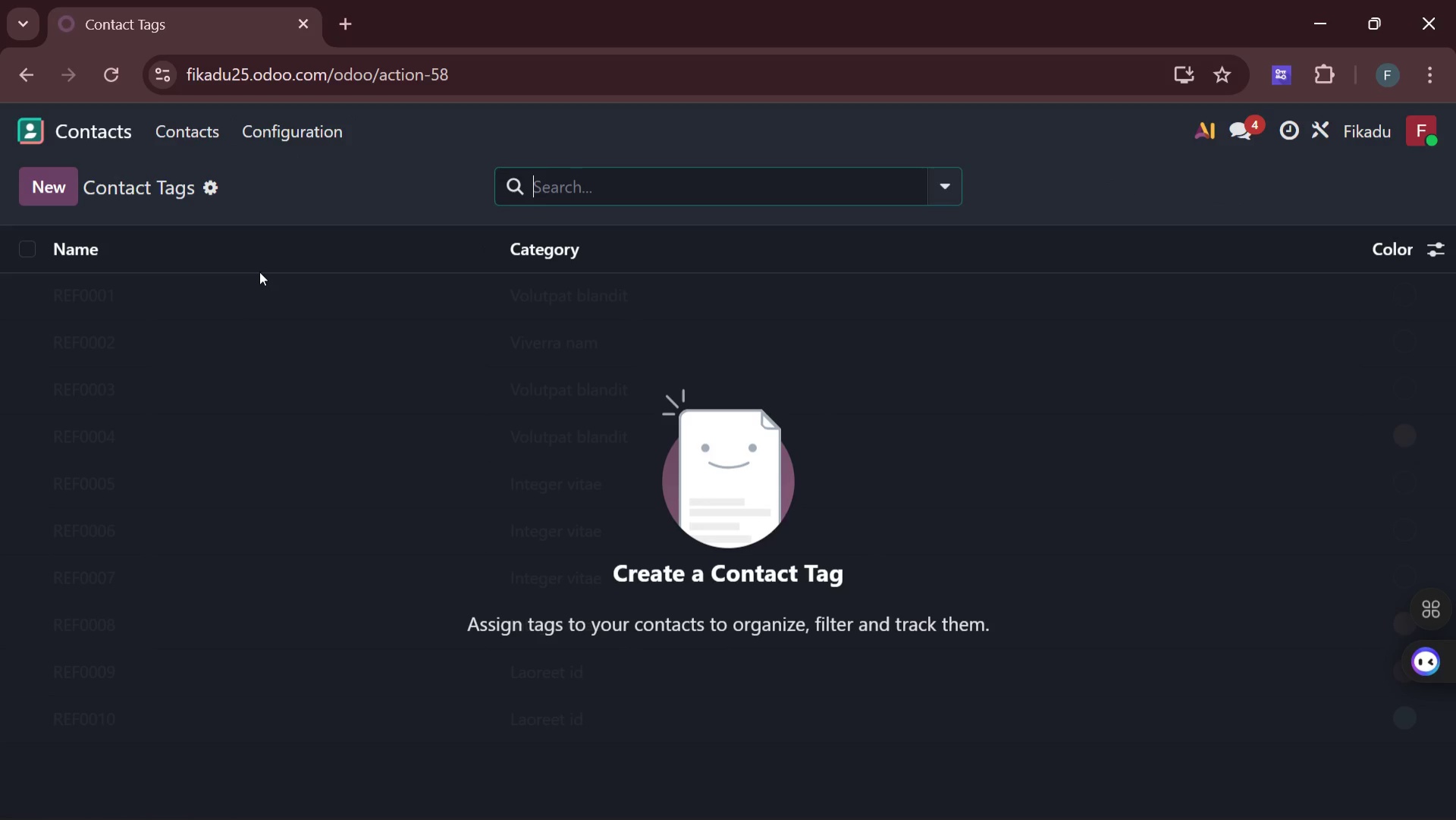 
left_click([55, 194])
 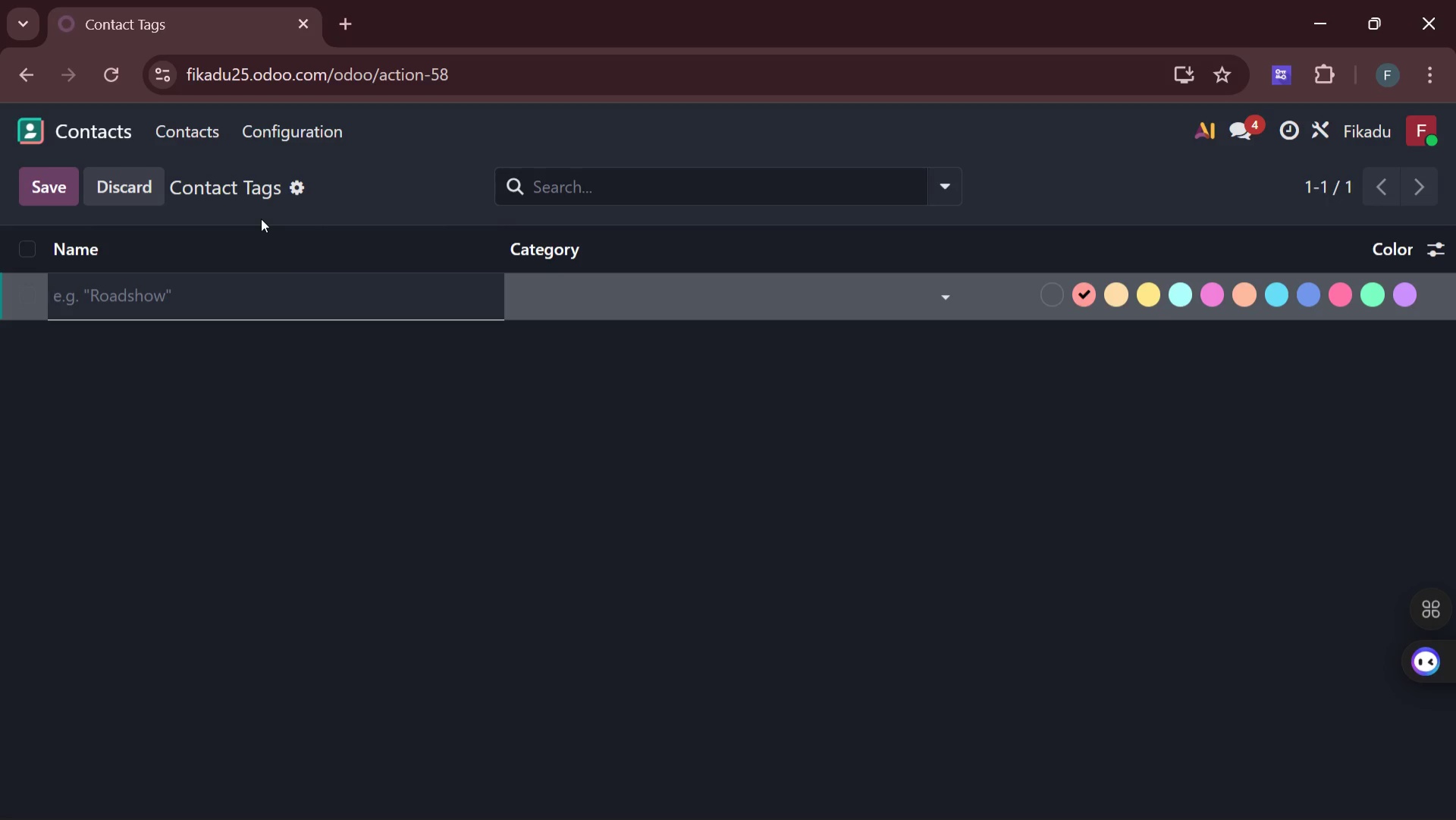 
wait(37.62)
 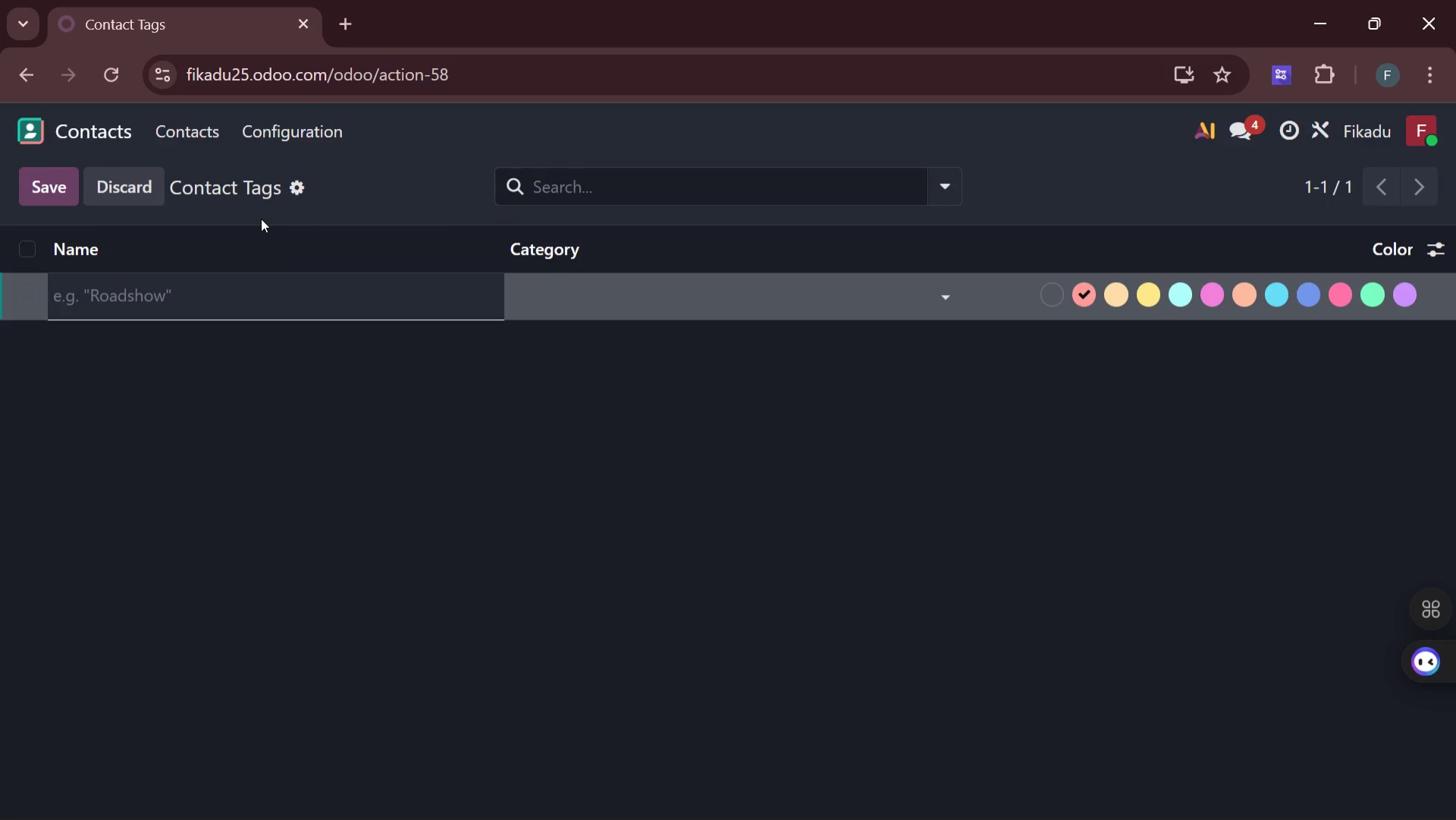 
left_click([33, 83])
 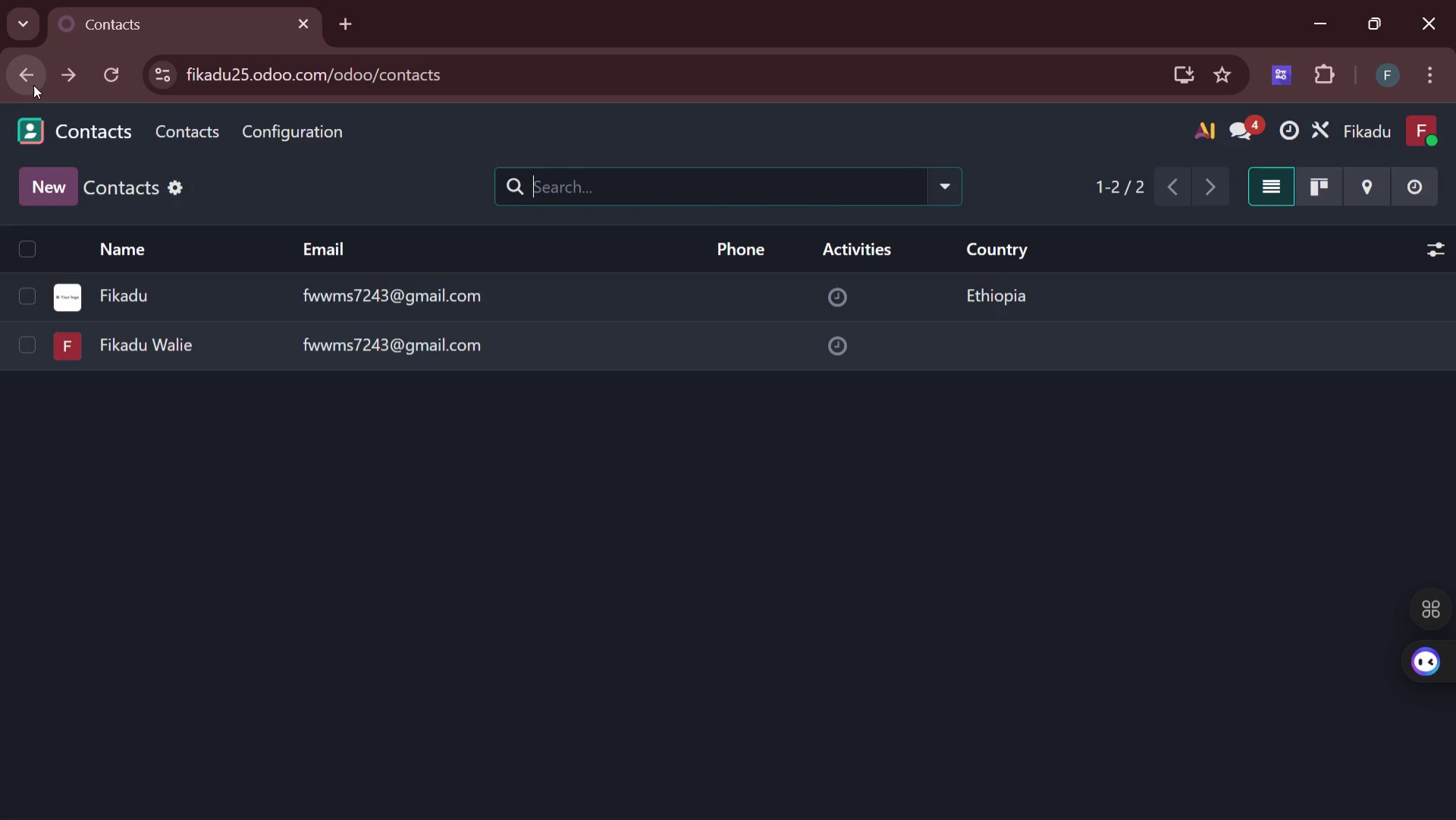 
left_click([31, 77])
 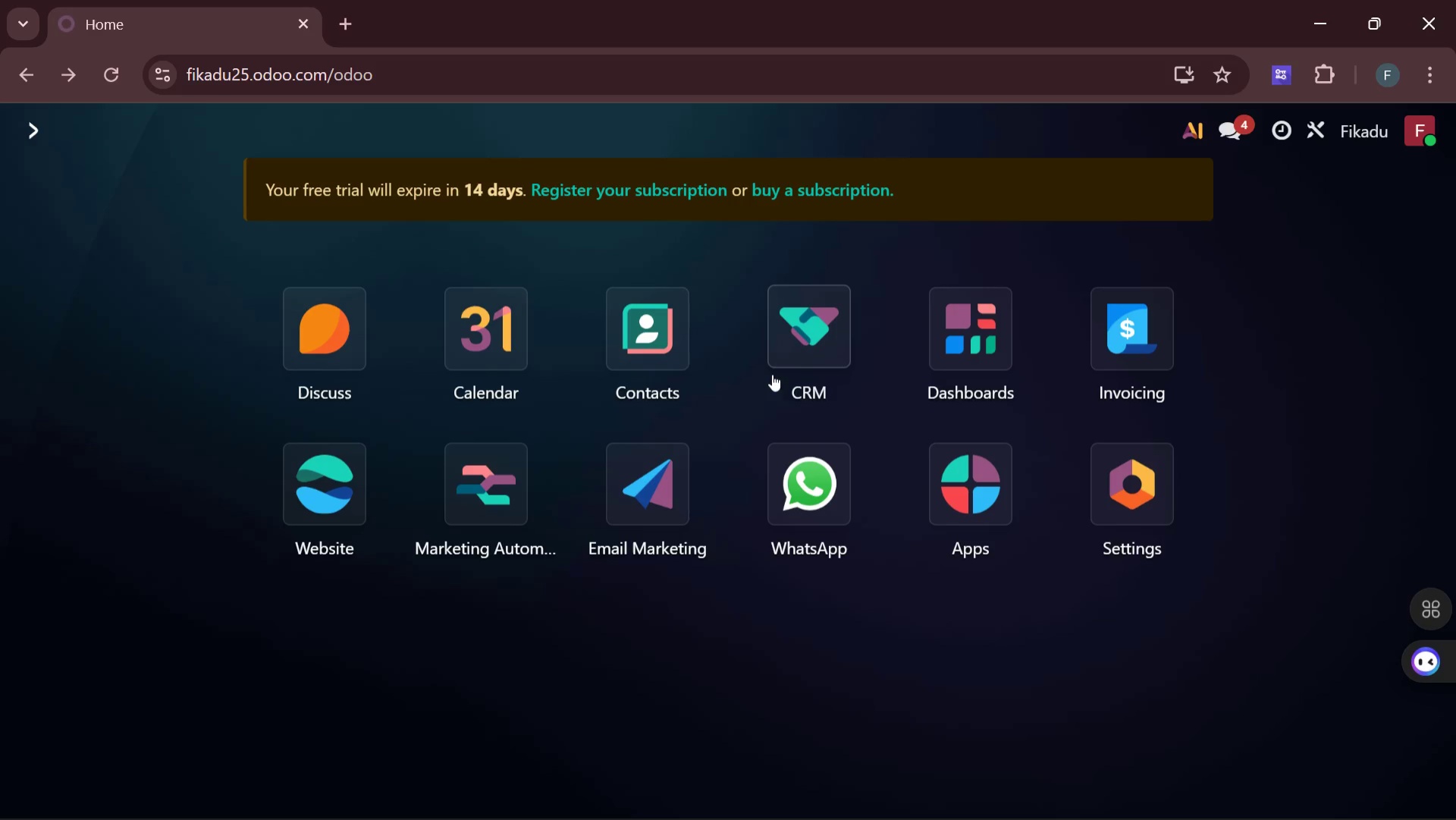 
left_click([679, 347])
 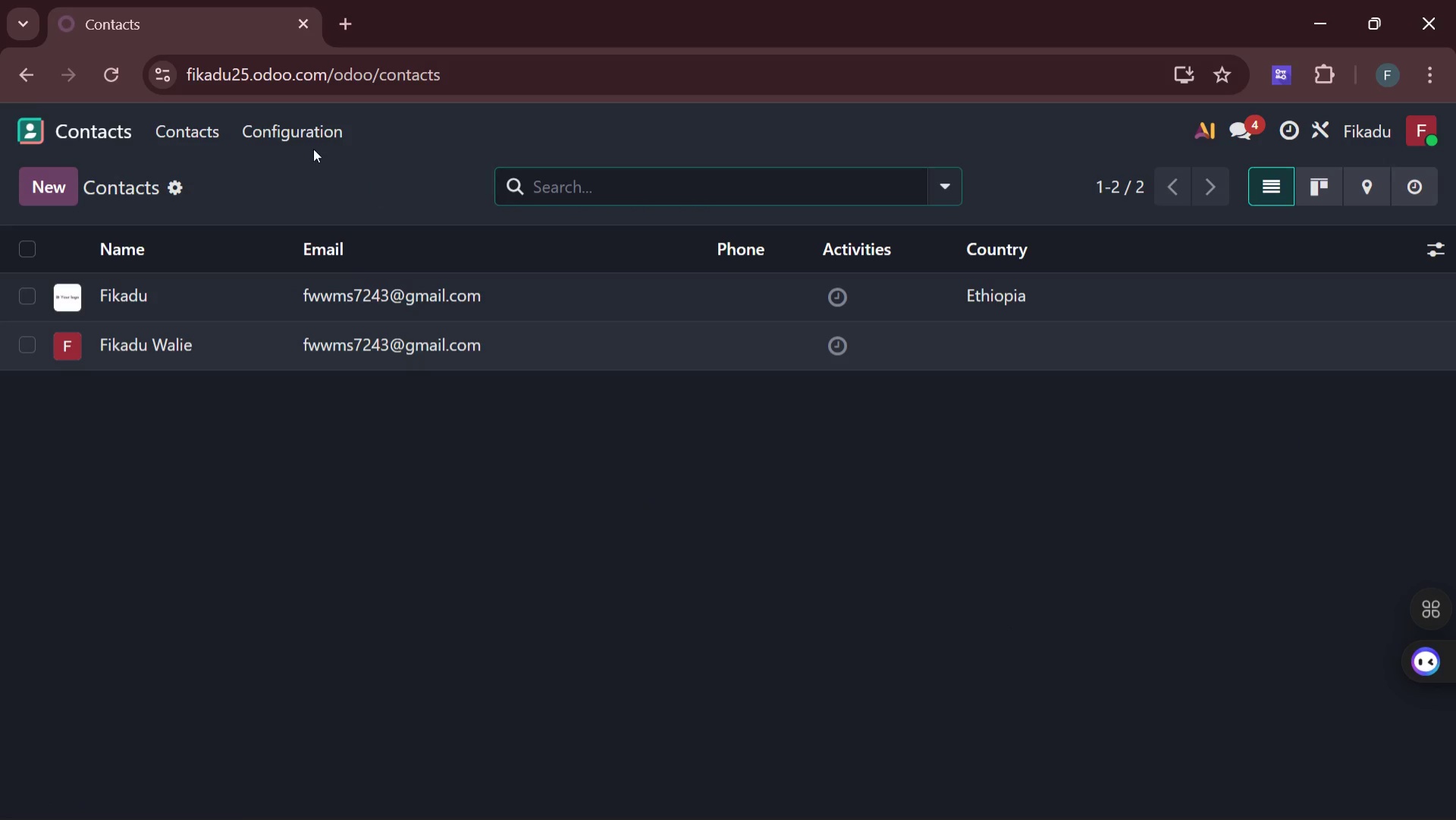 
left_click([309, 134])
 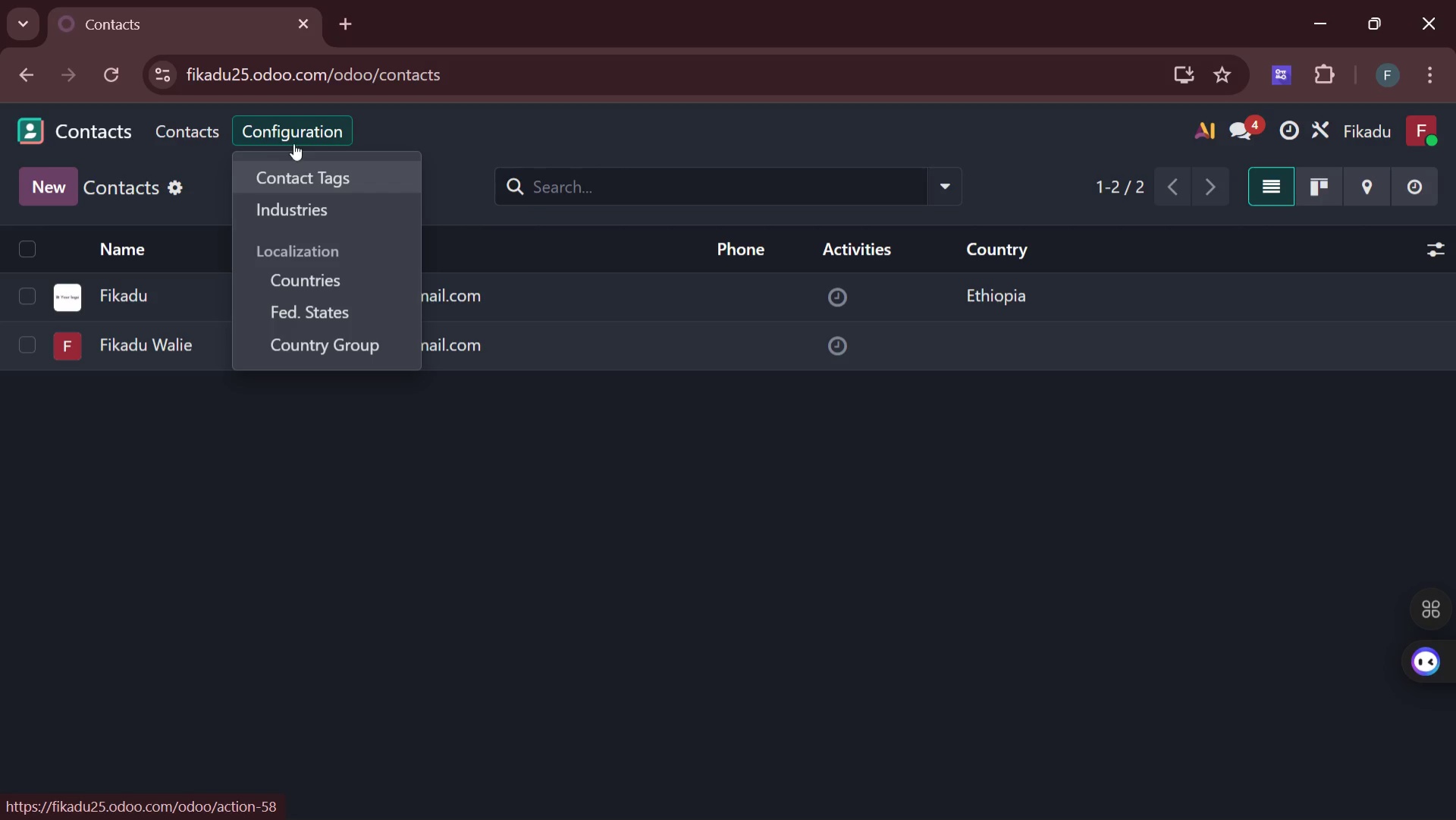 
left_click([197, 138])
 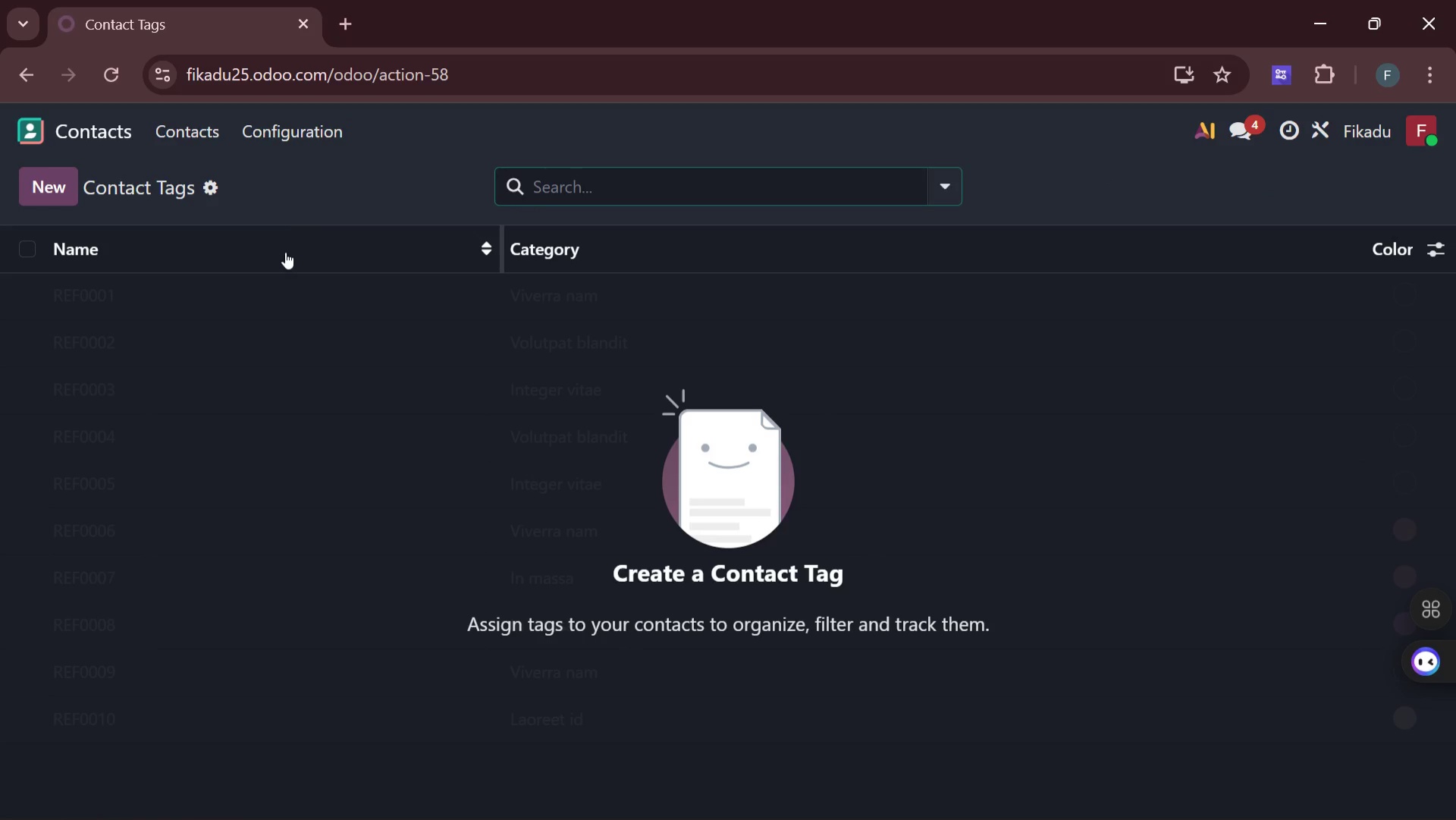 
left_click([55, 191])
 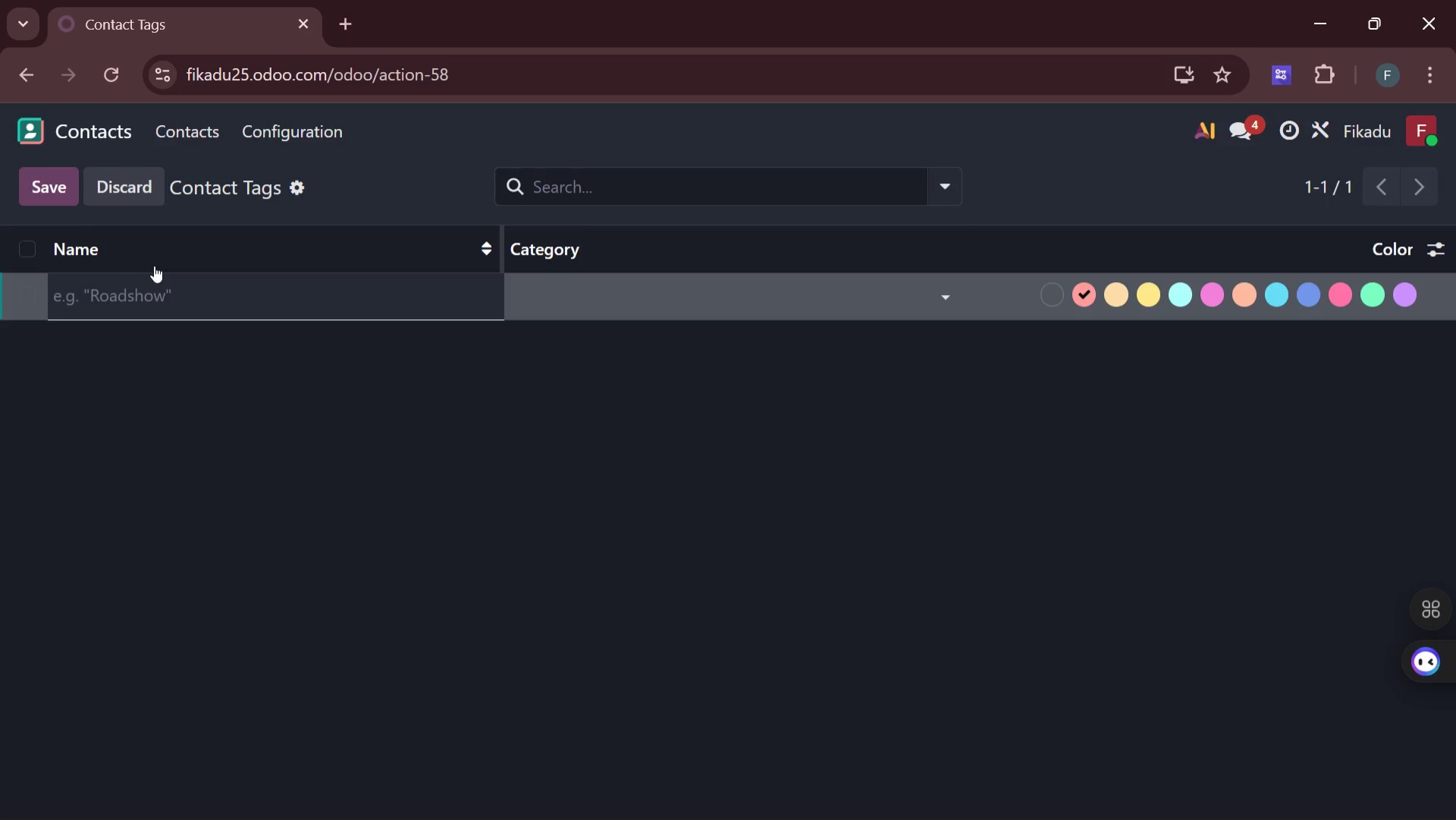 
wait(15.7)
 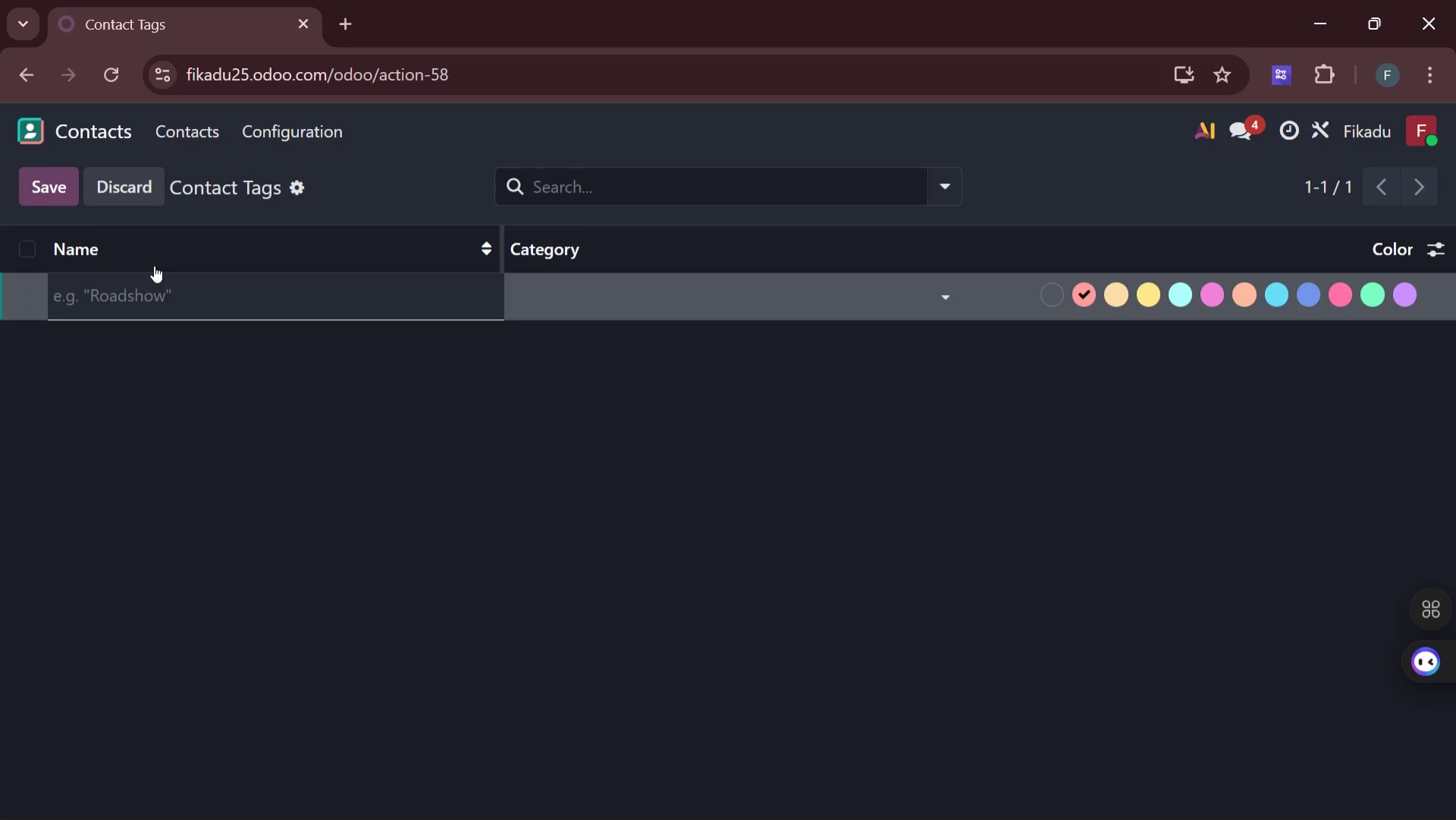 
type(Lead)
 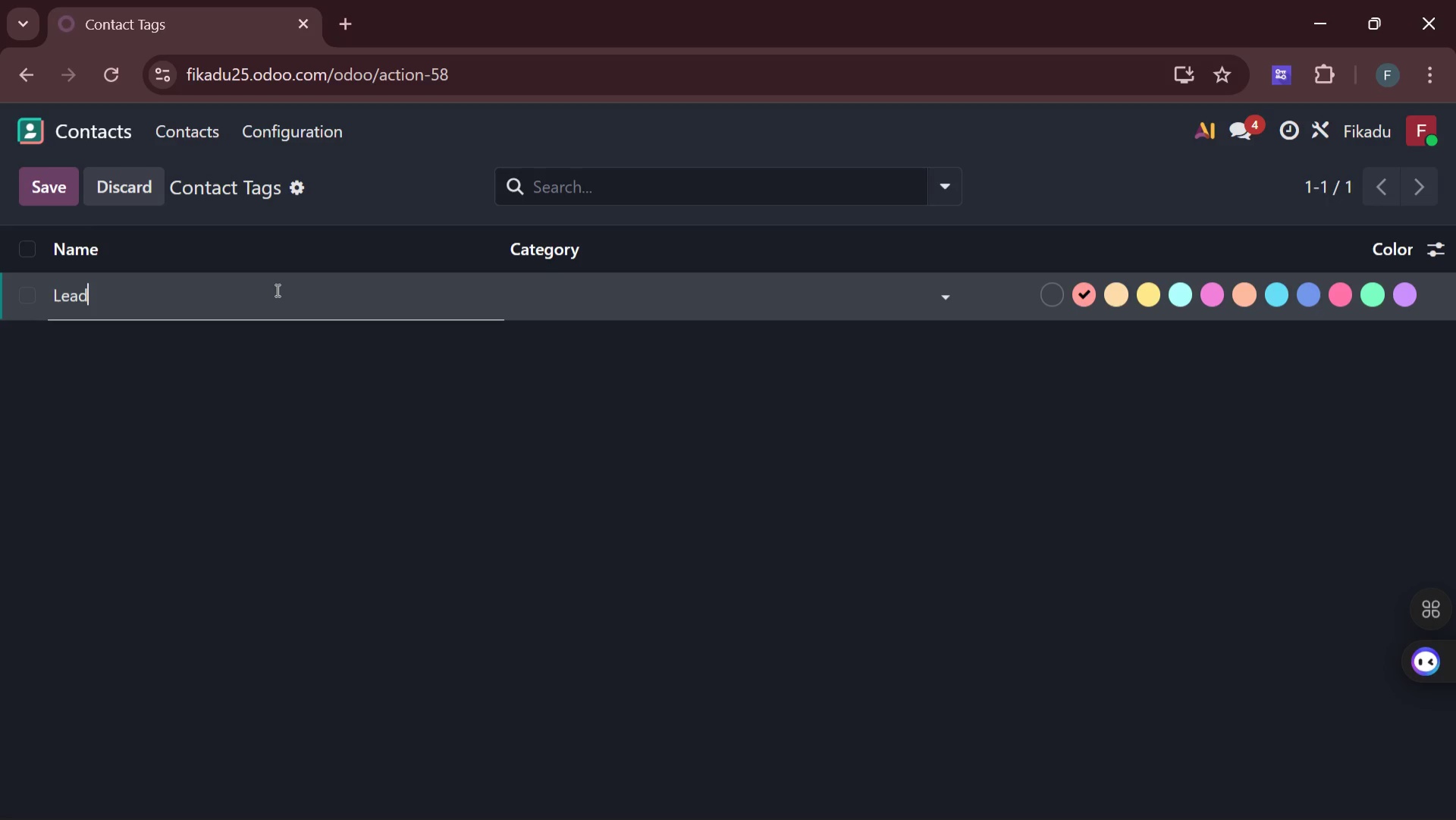 
wait(7.22)
 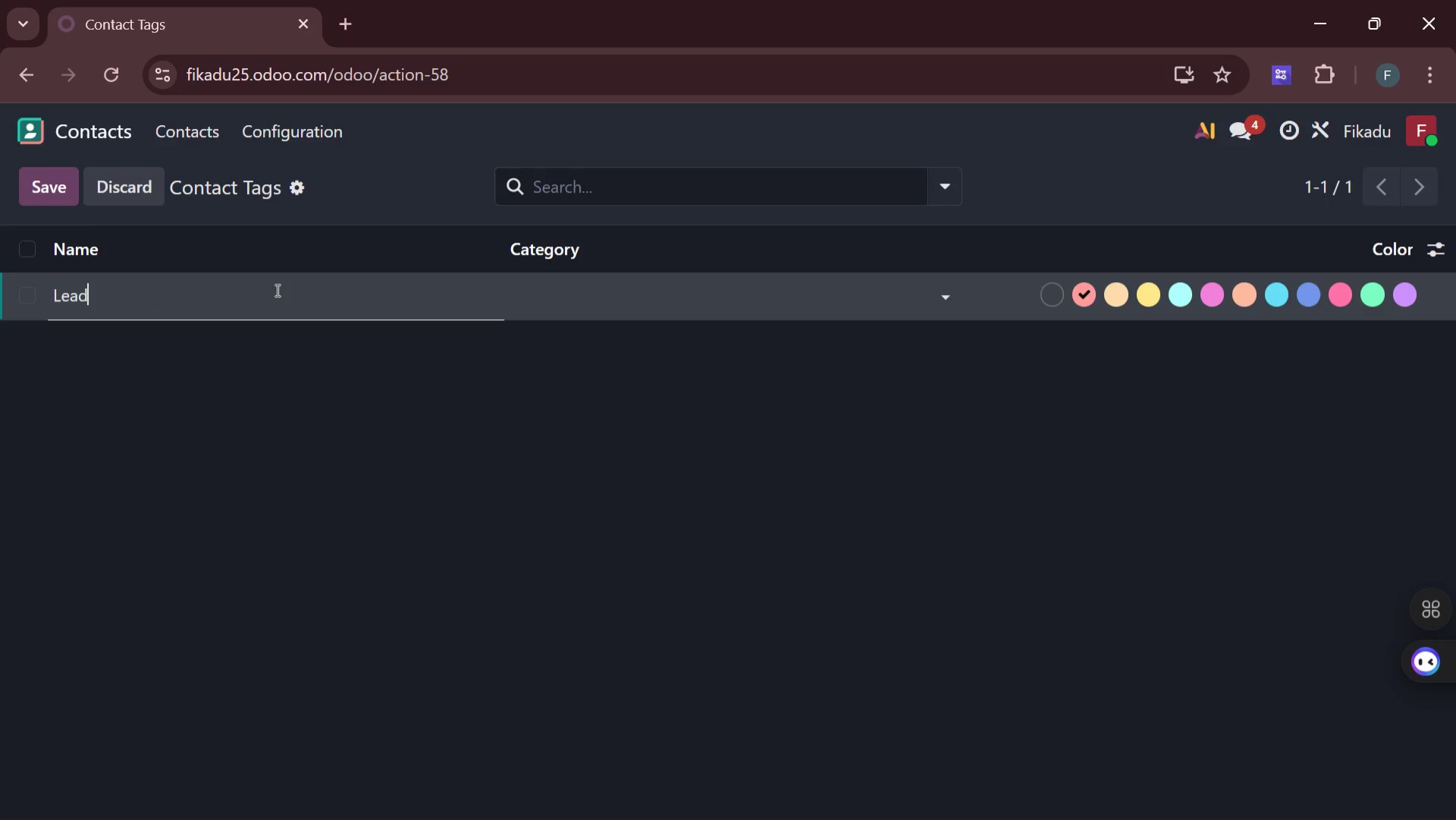 
type(: H1B Checklist)
 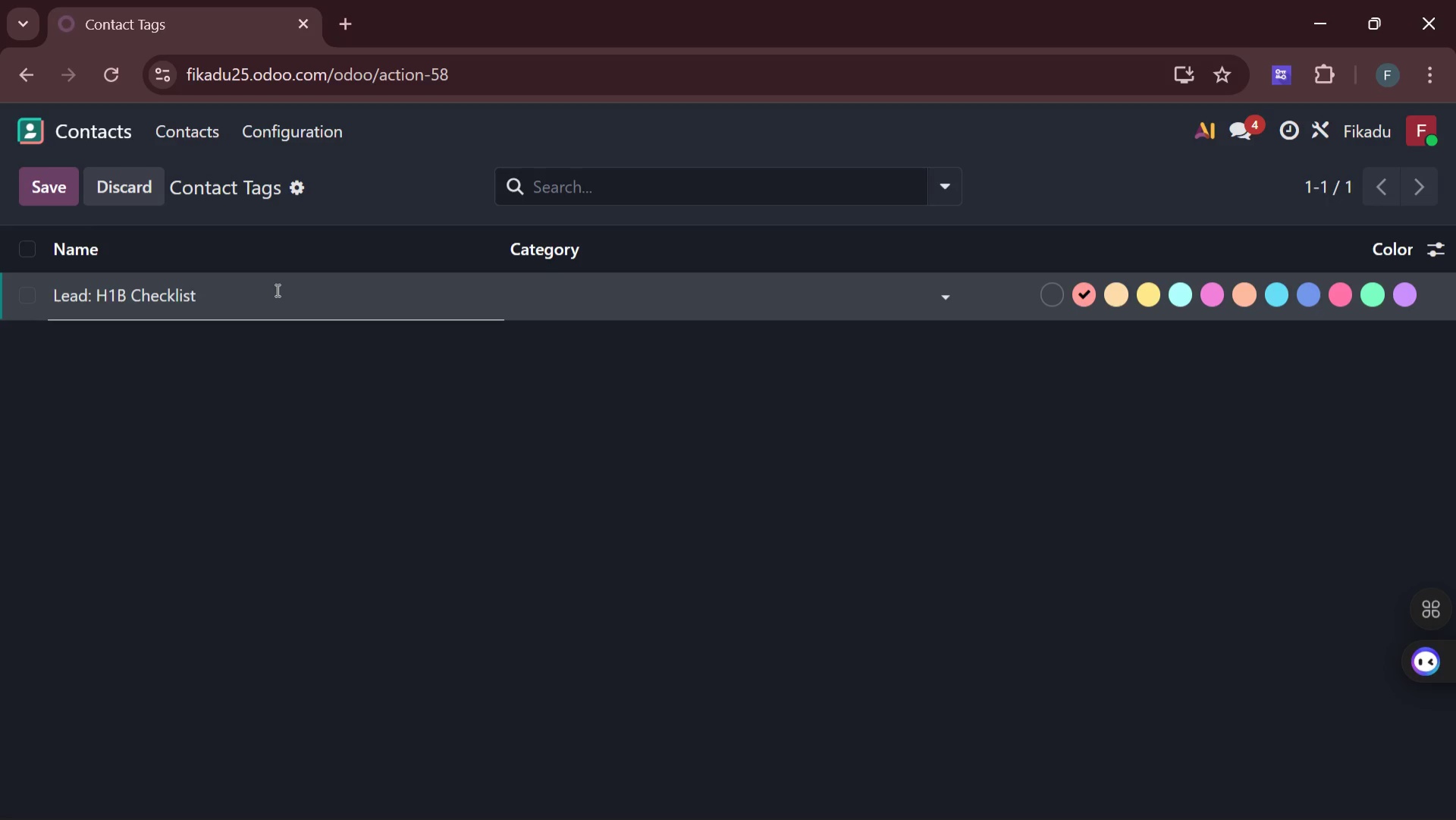 
left_click([52, 188])
 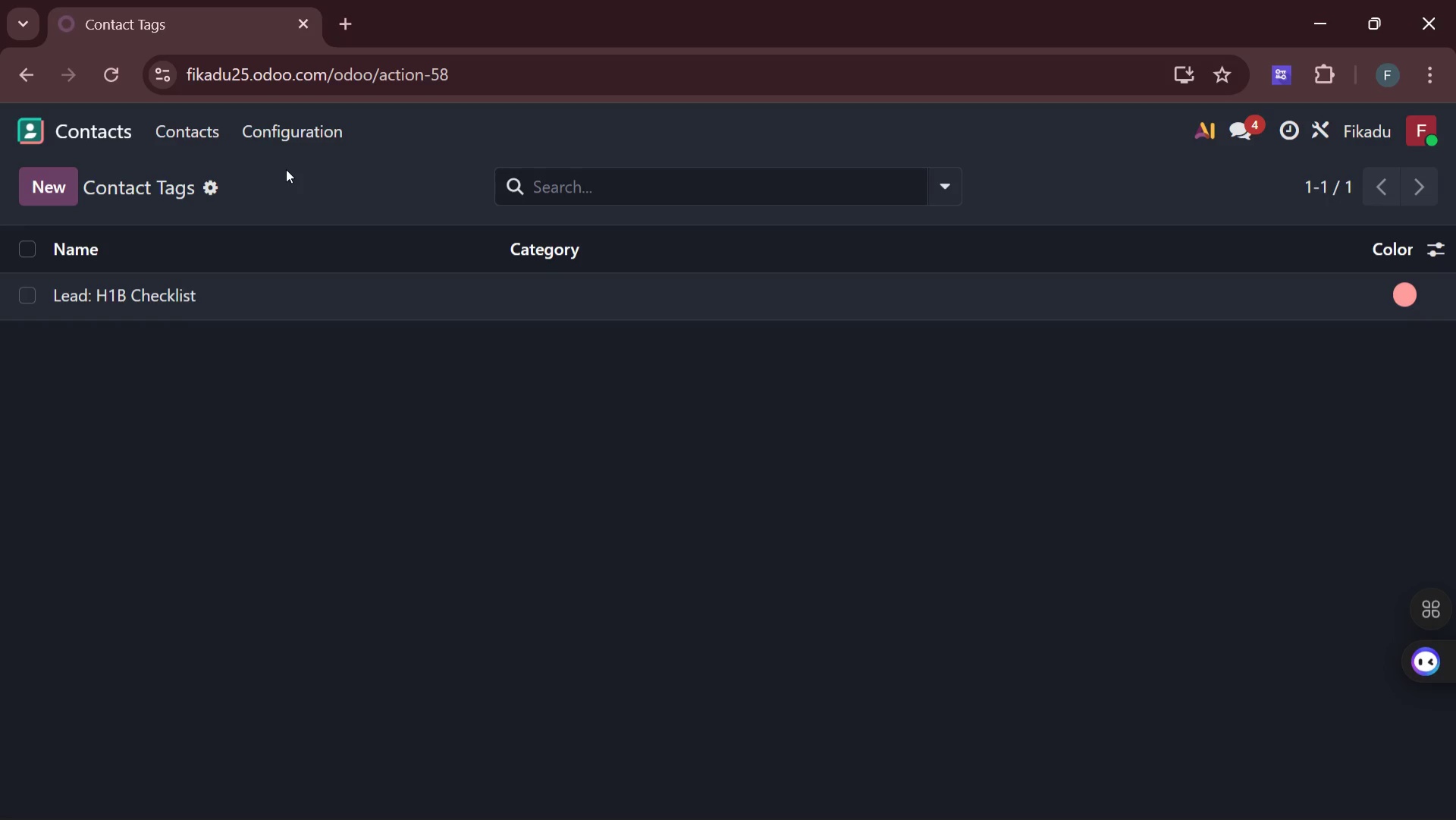 
wait(8.86)
 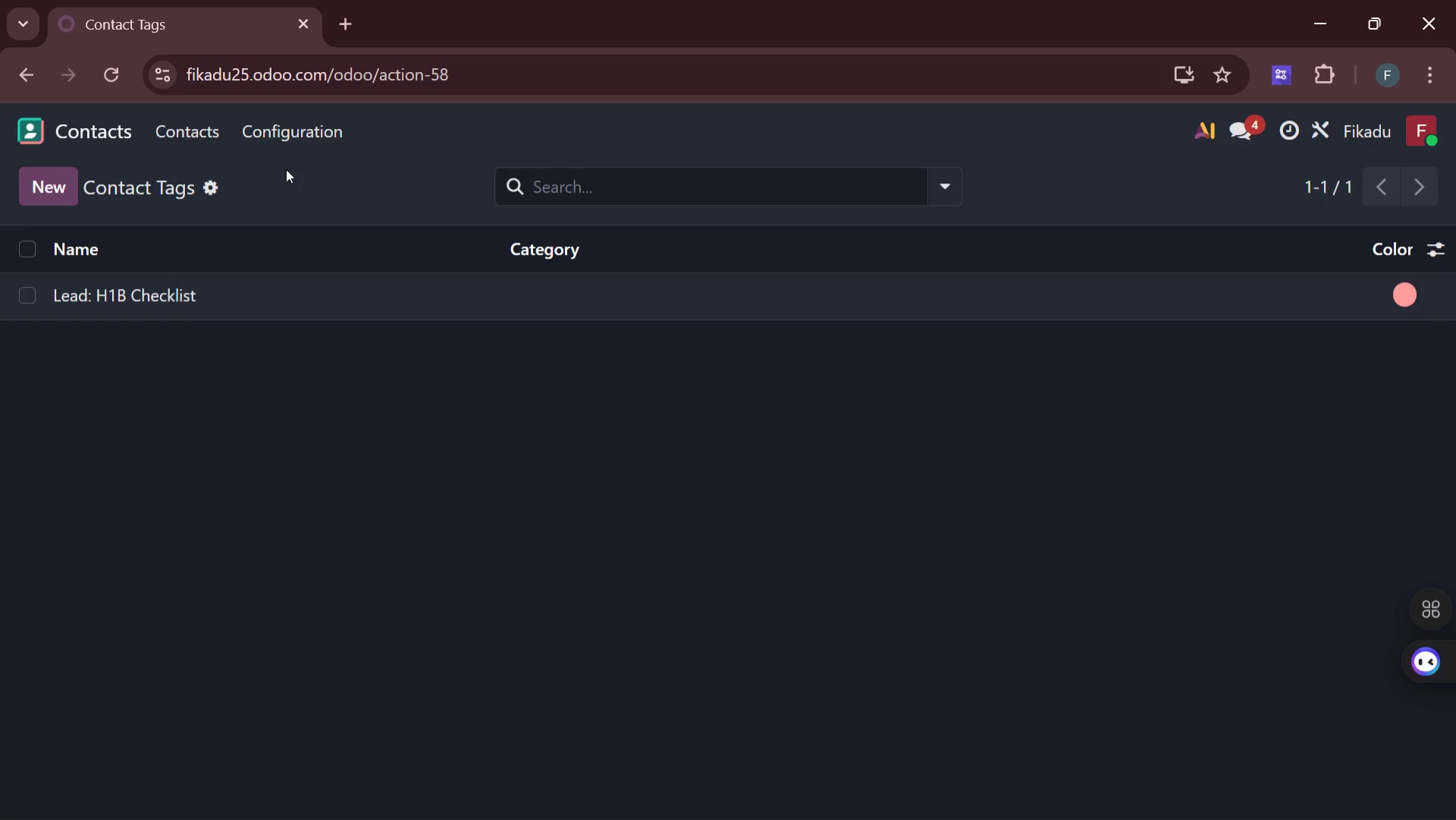 
left_click([178, 127])
 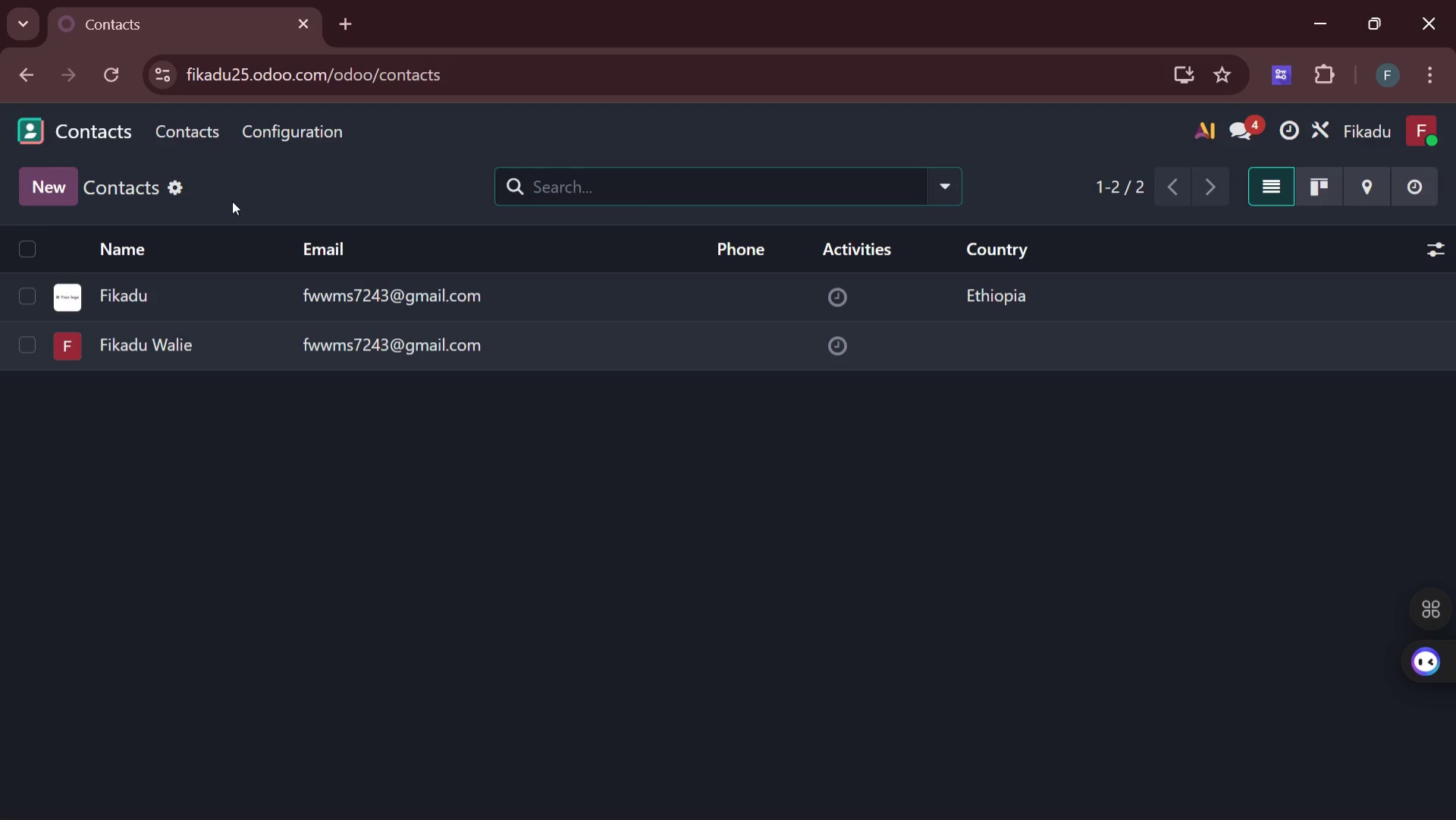 
wait(5.55)
 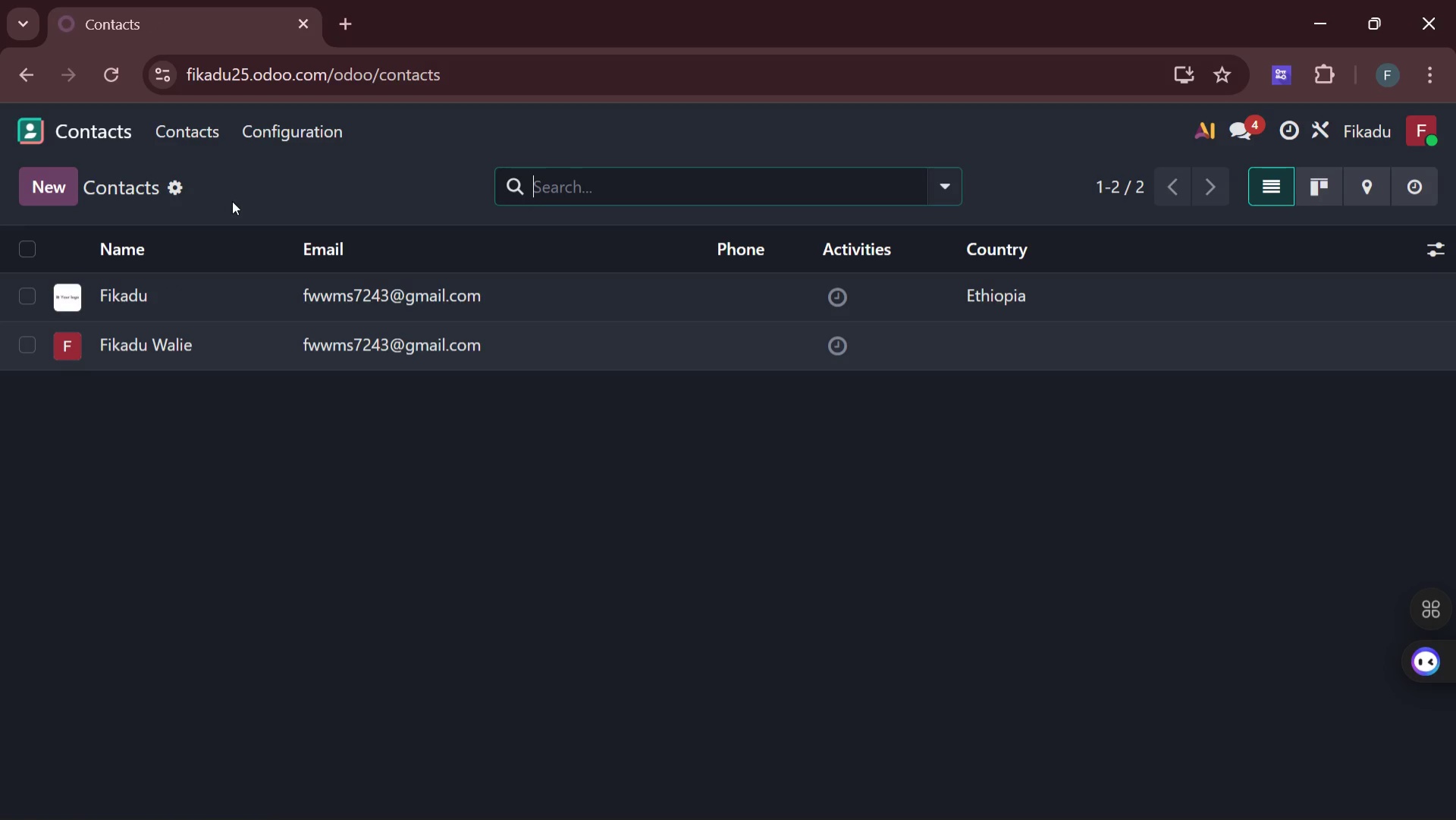 
left_click([49, 187])
 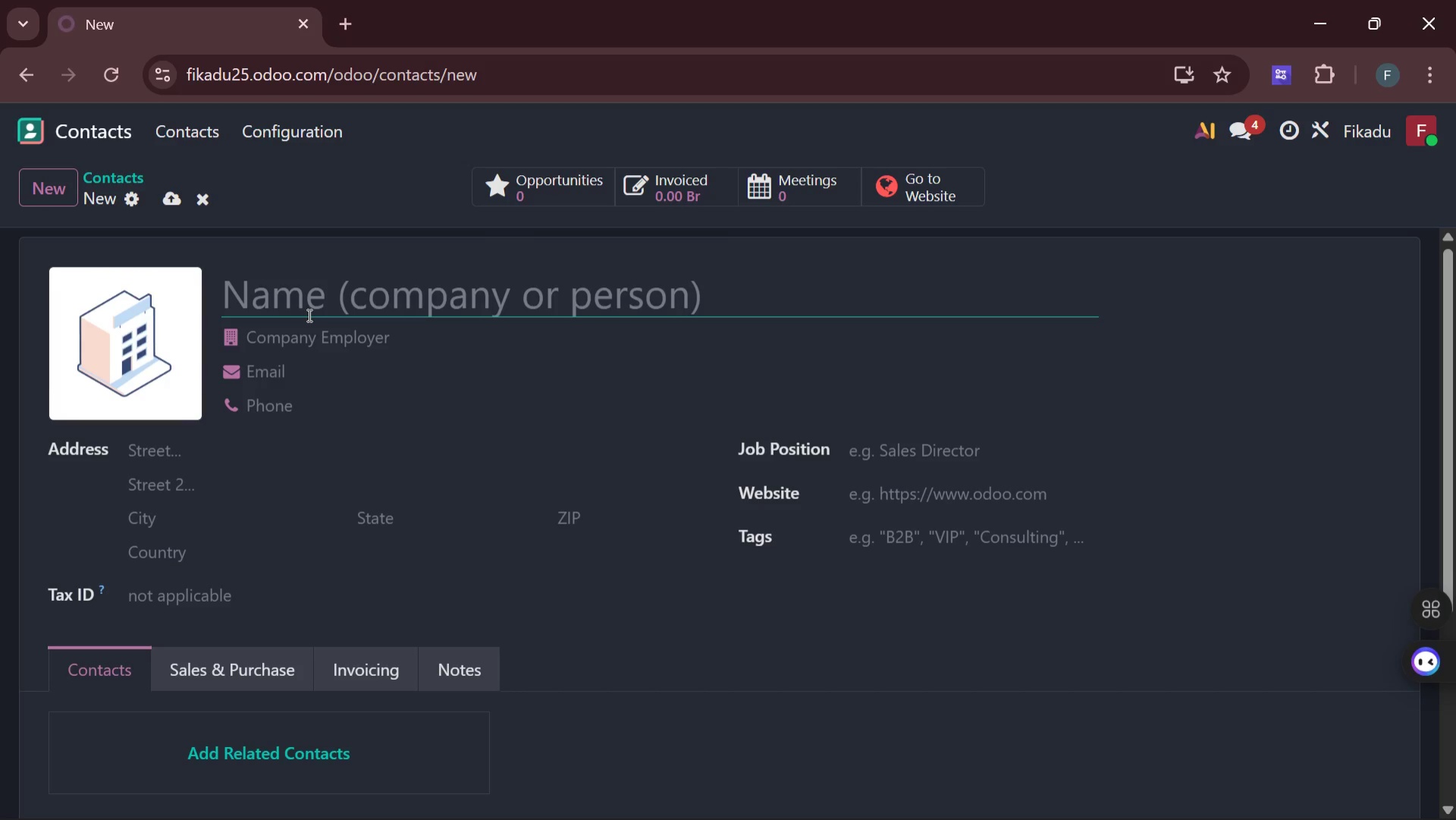 
wait(33.61)
 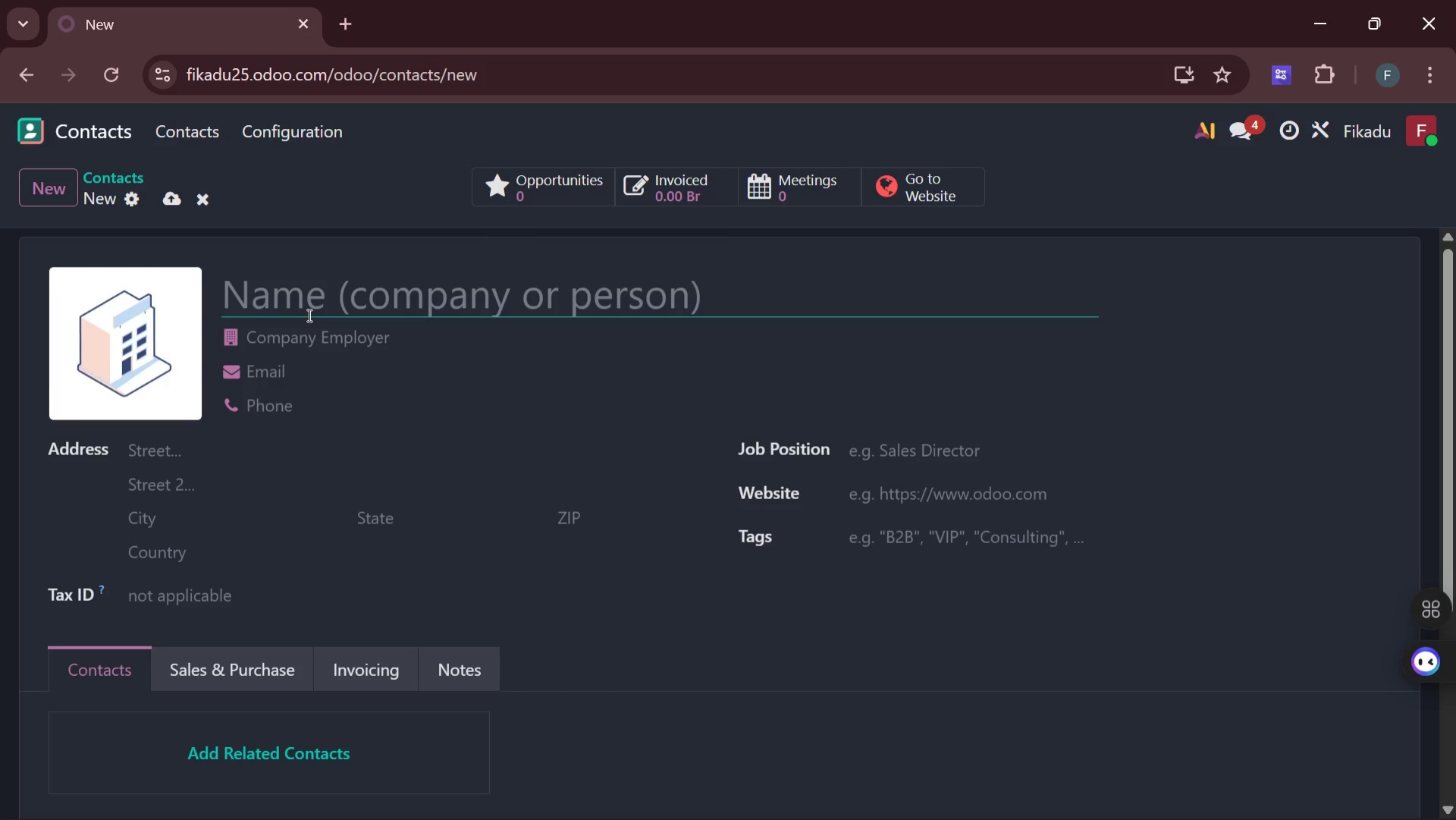 
type(Test)
 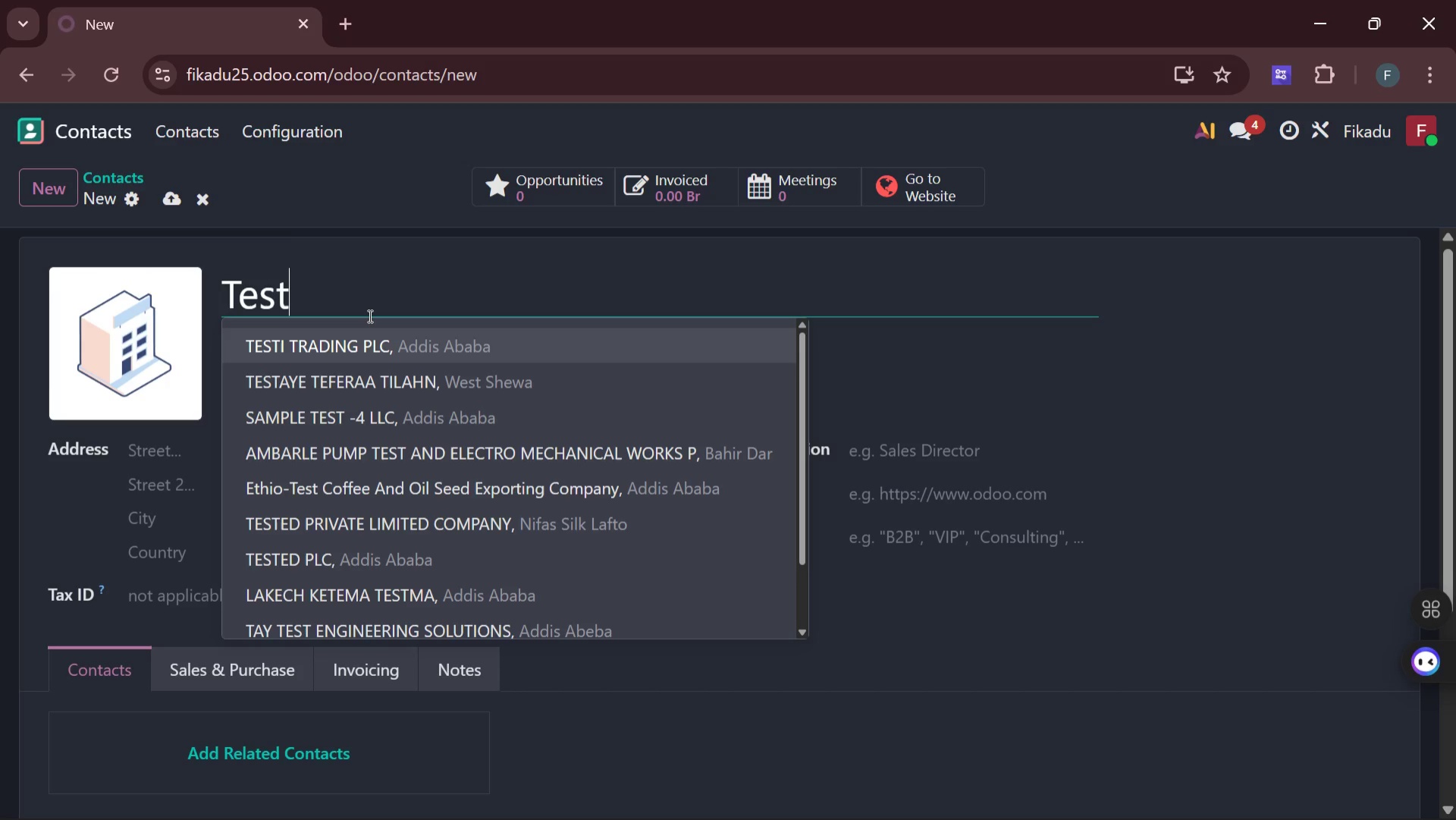 
wait(6.02)
 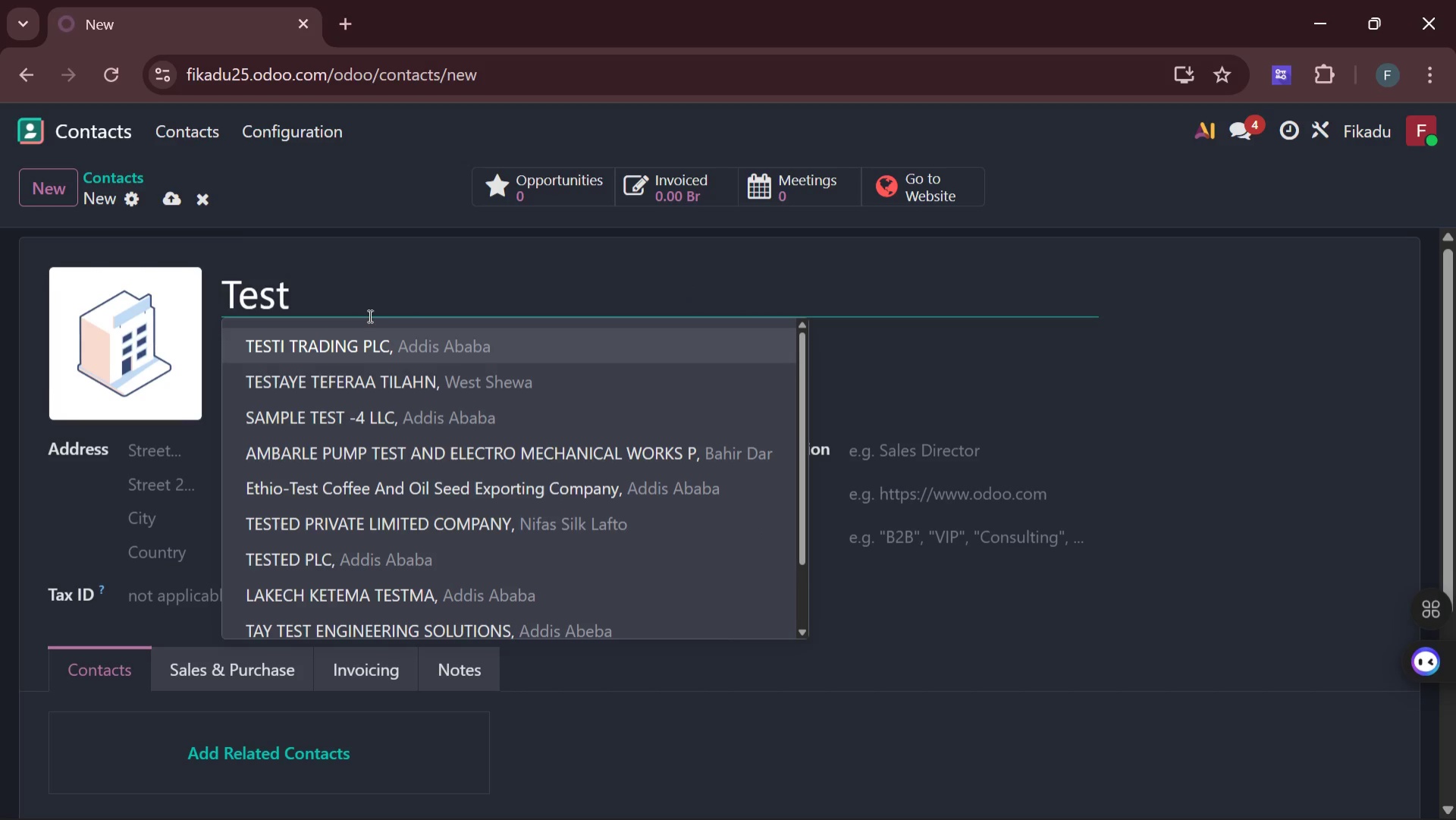 
type( H!B)
key(Backspace)
key(Backspace)
type(1b)
key(Backspace)
type(B )
 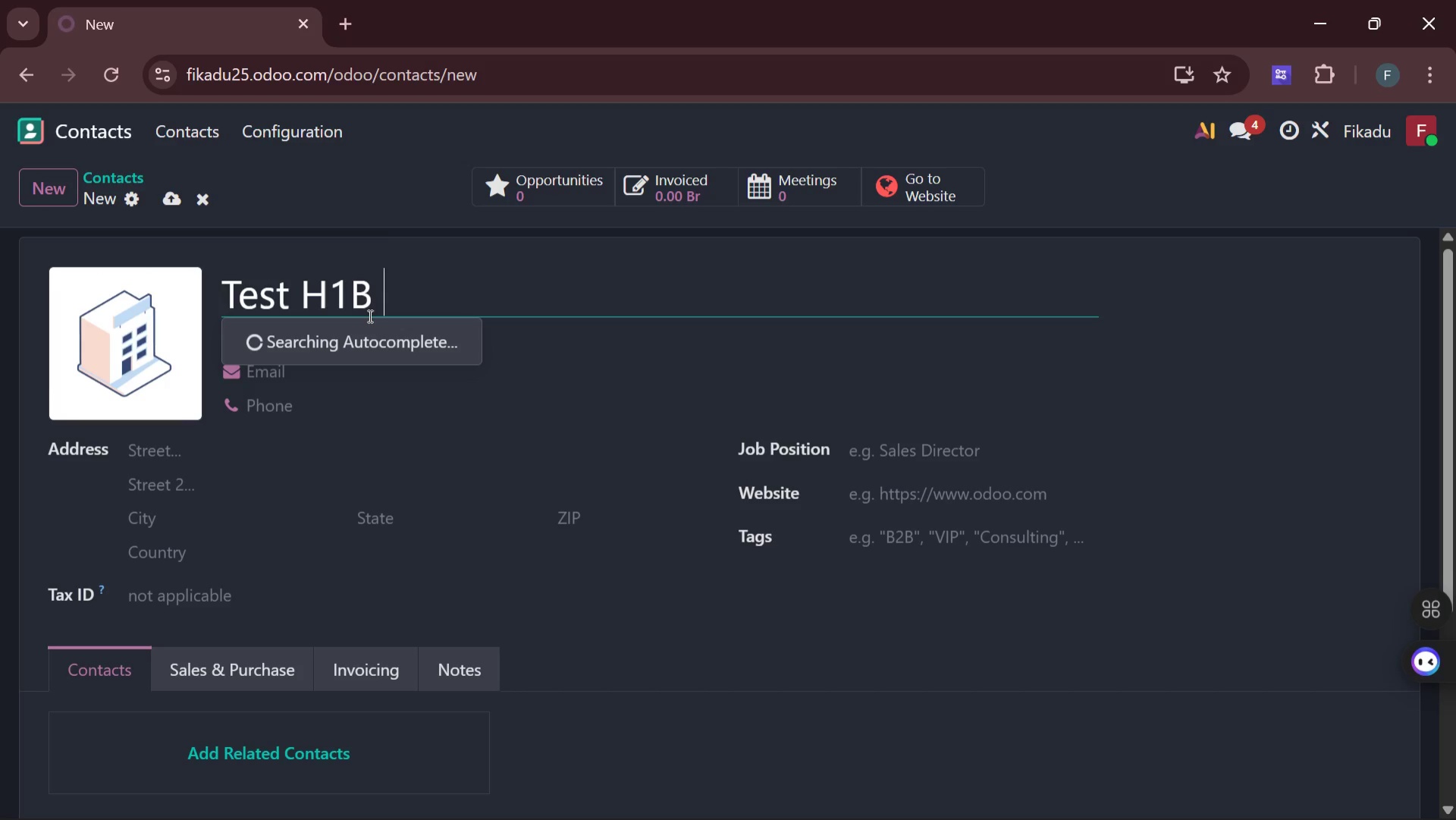 
wait(9.69)
 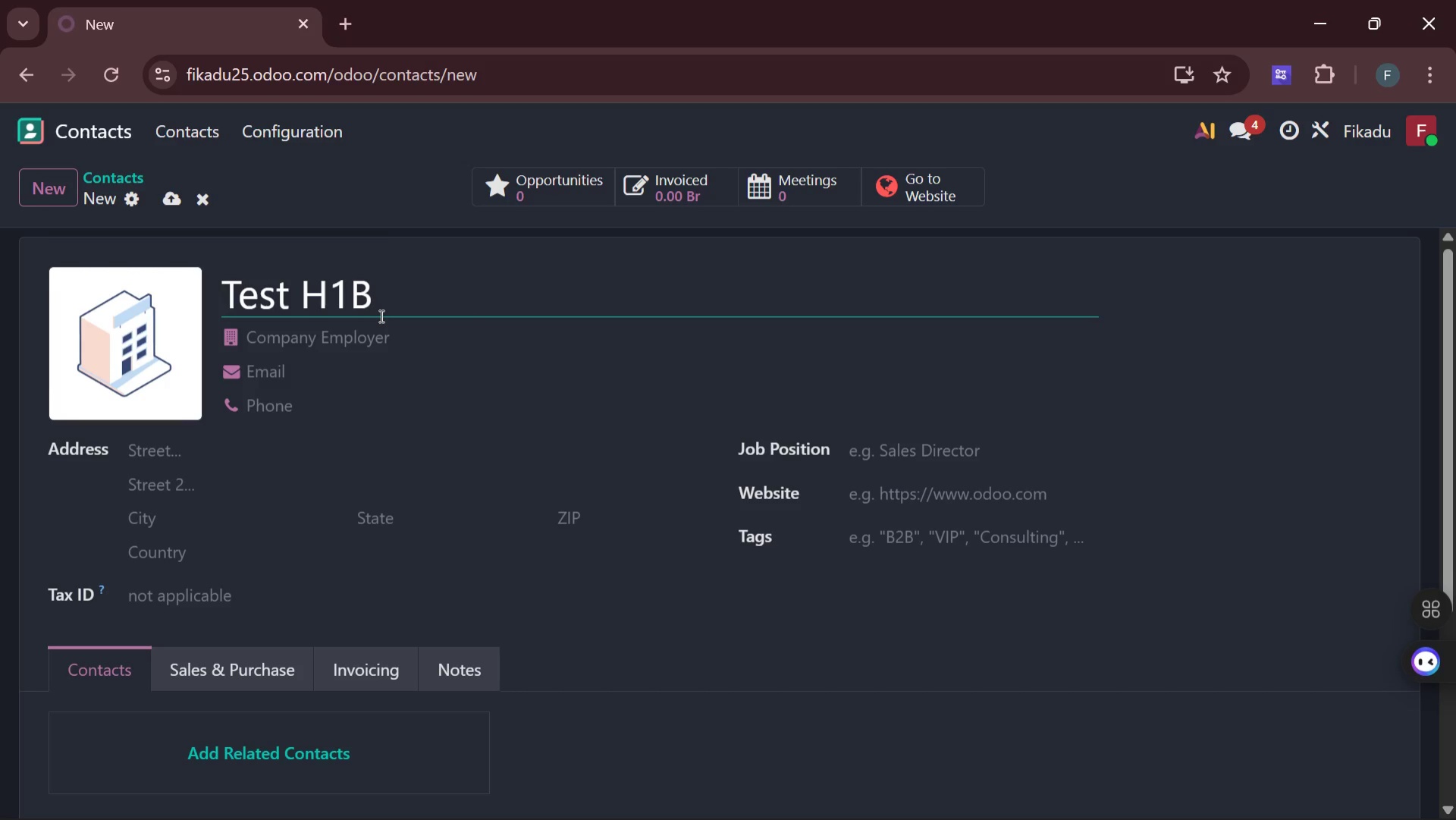 
type(Lead)
 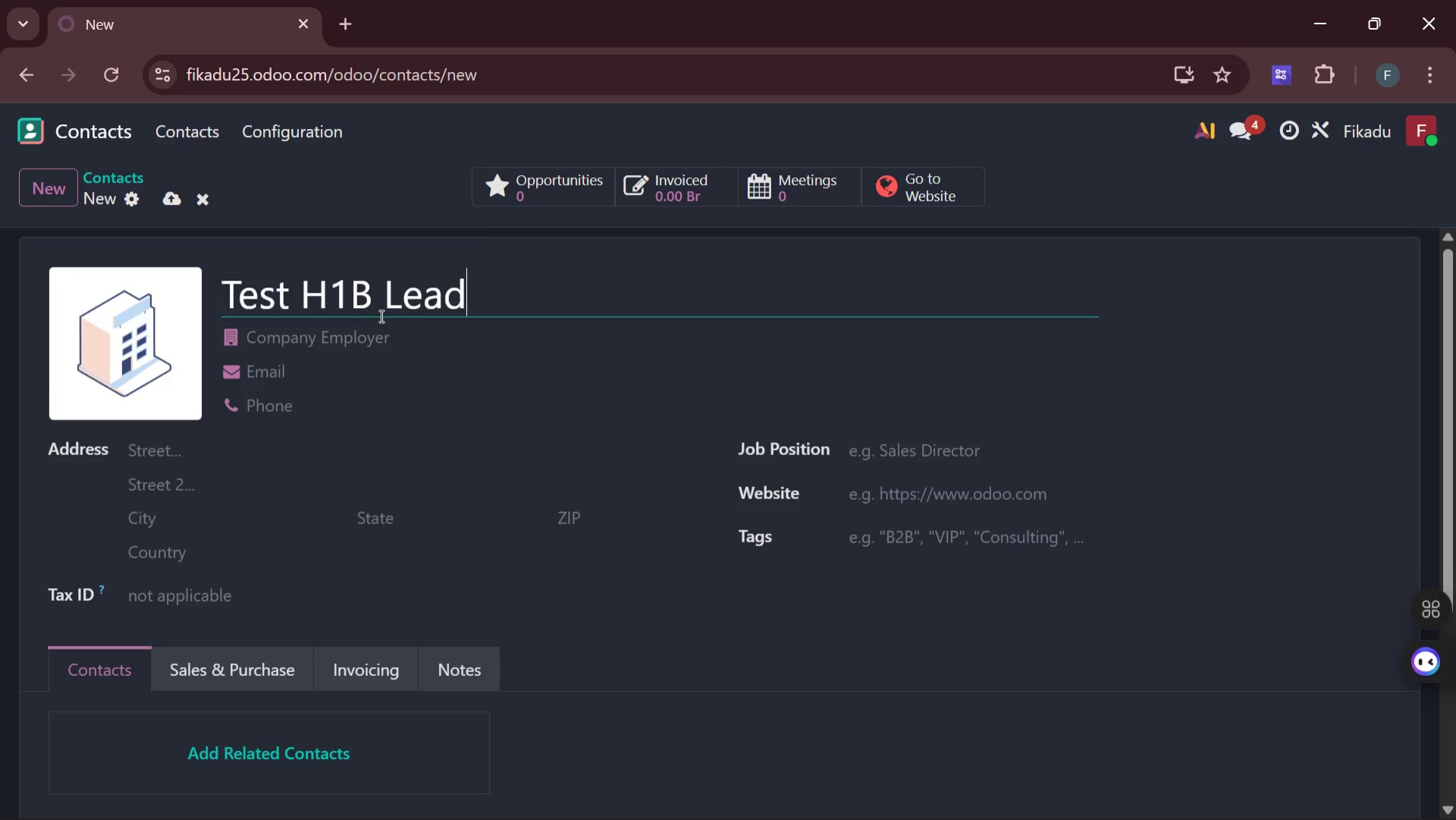 
wait(21.23)
 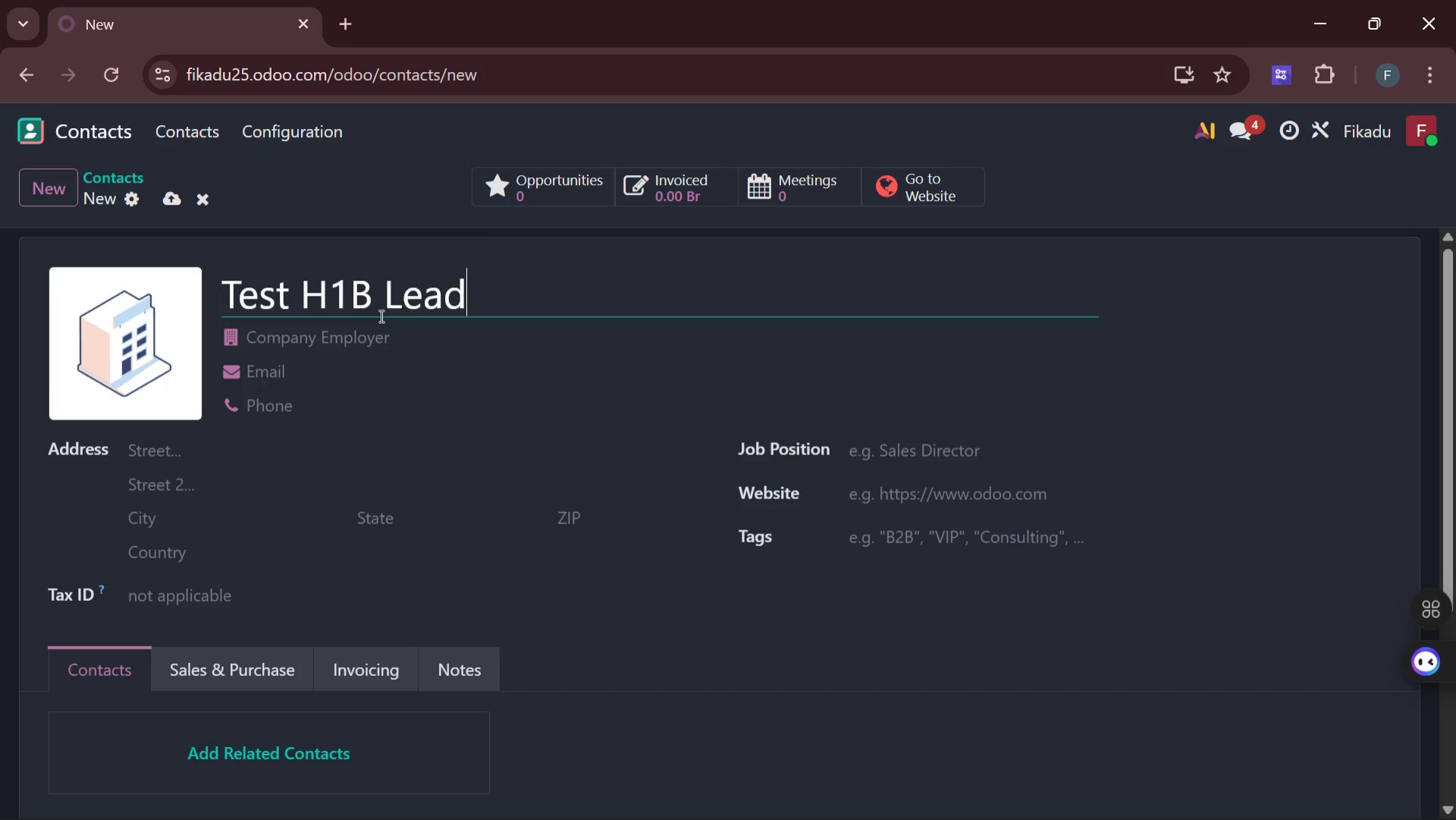 
type( 01)
 